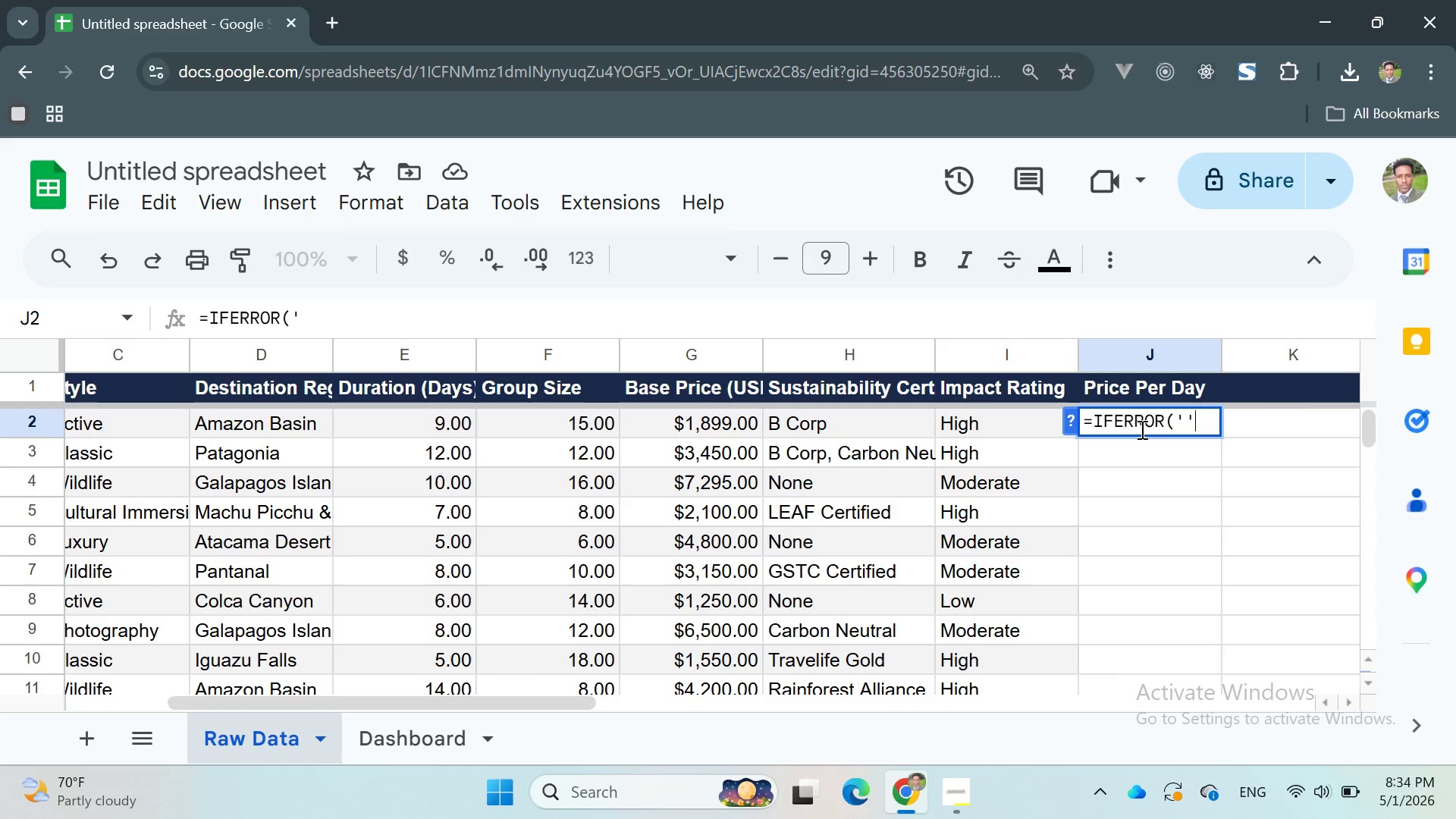 
key(Quote)
 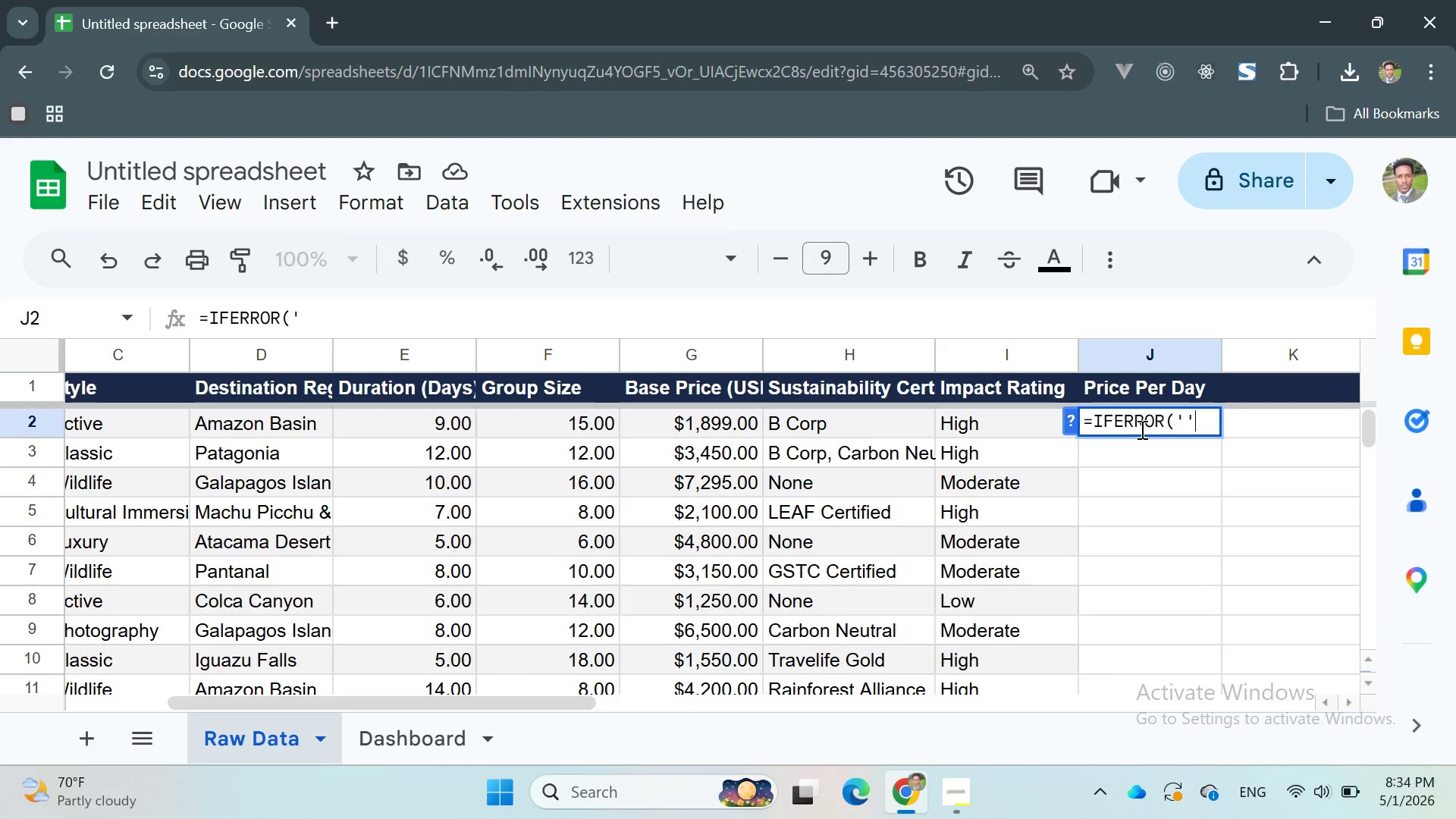 
key(ArrowLeft)
 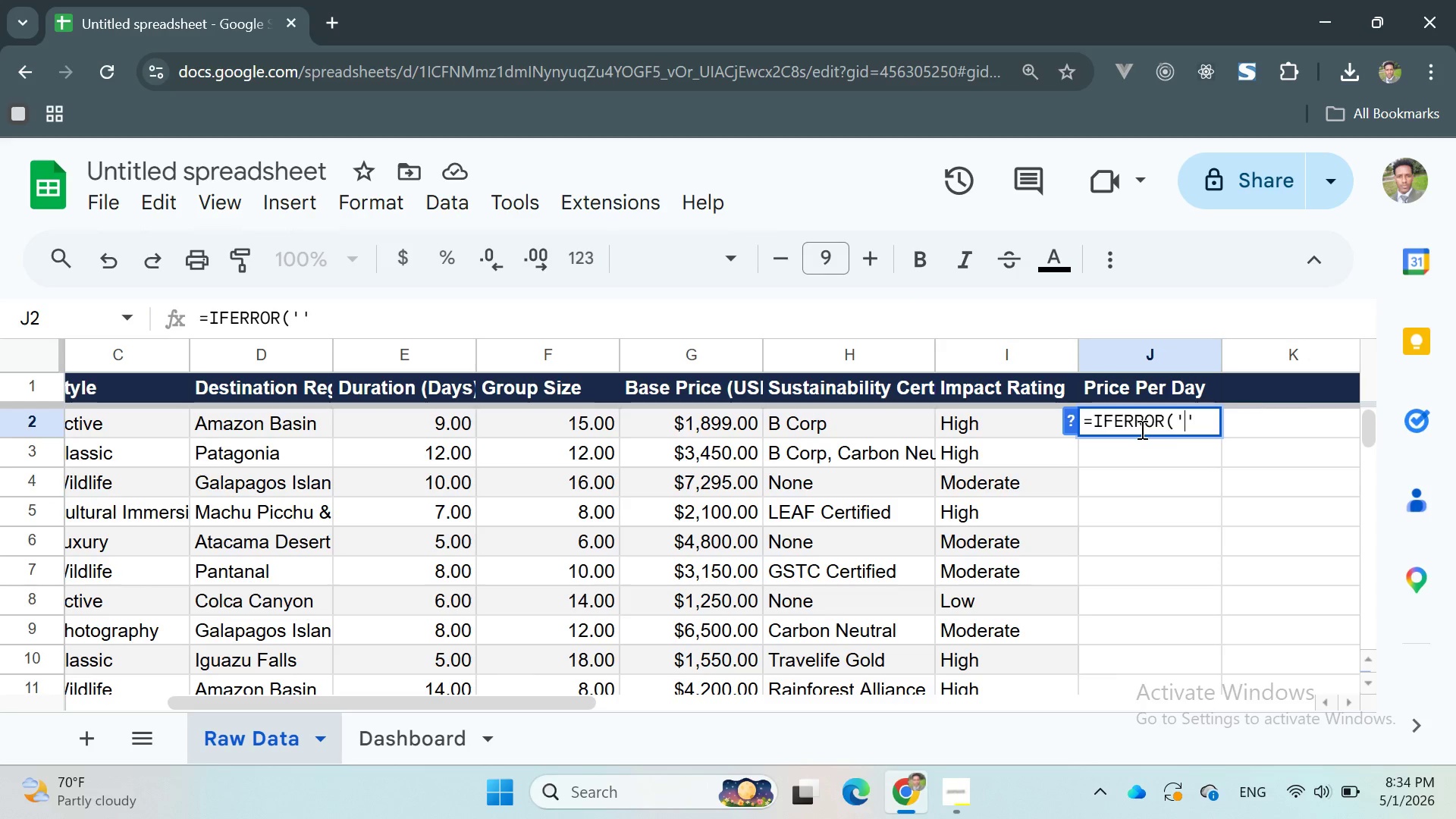 
key(ArrowRight)
 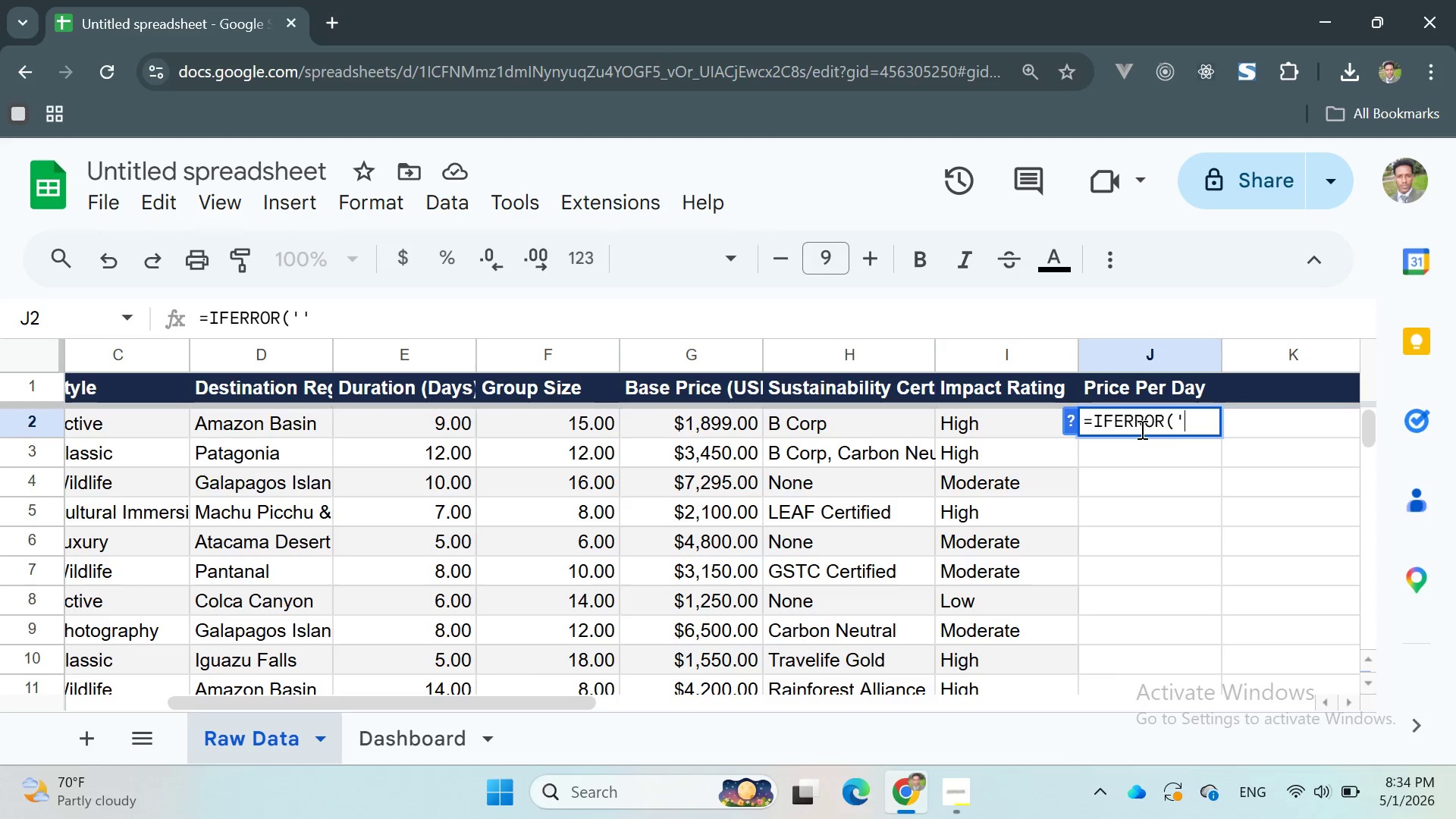 
key(Backspace)
key(Backspace)
type(G2)
 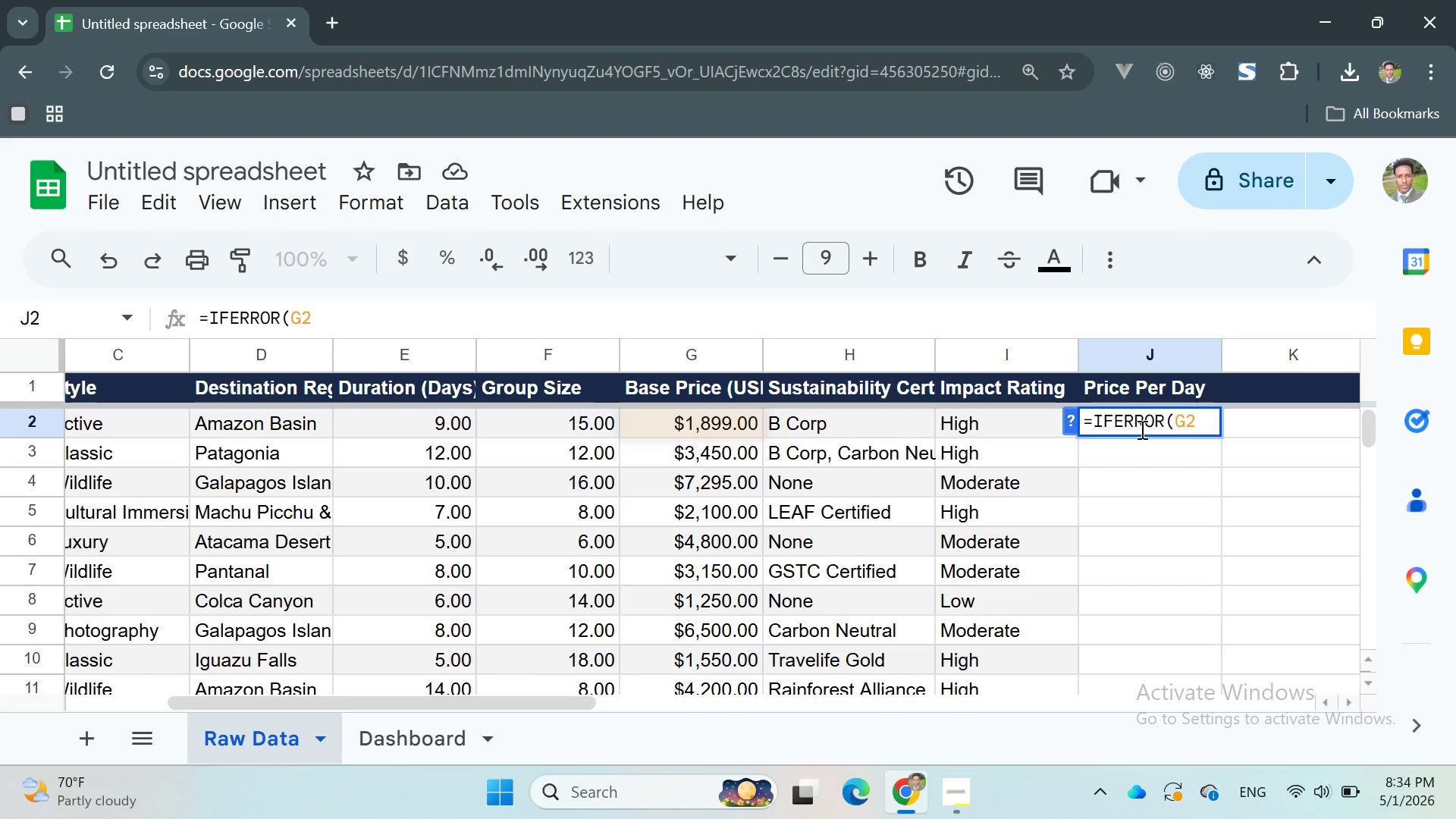 
wait(5.3)
 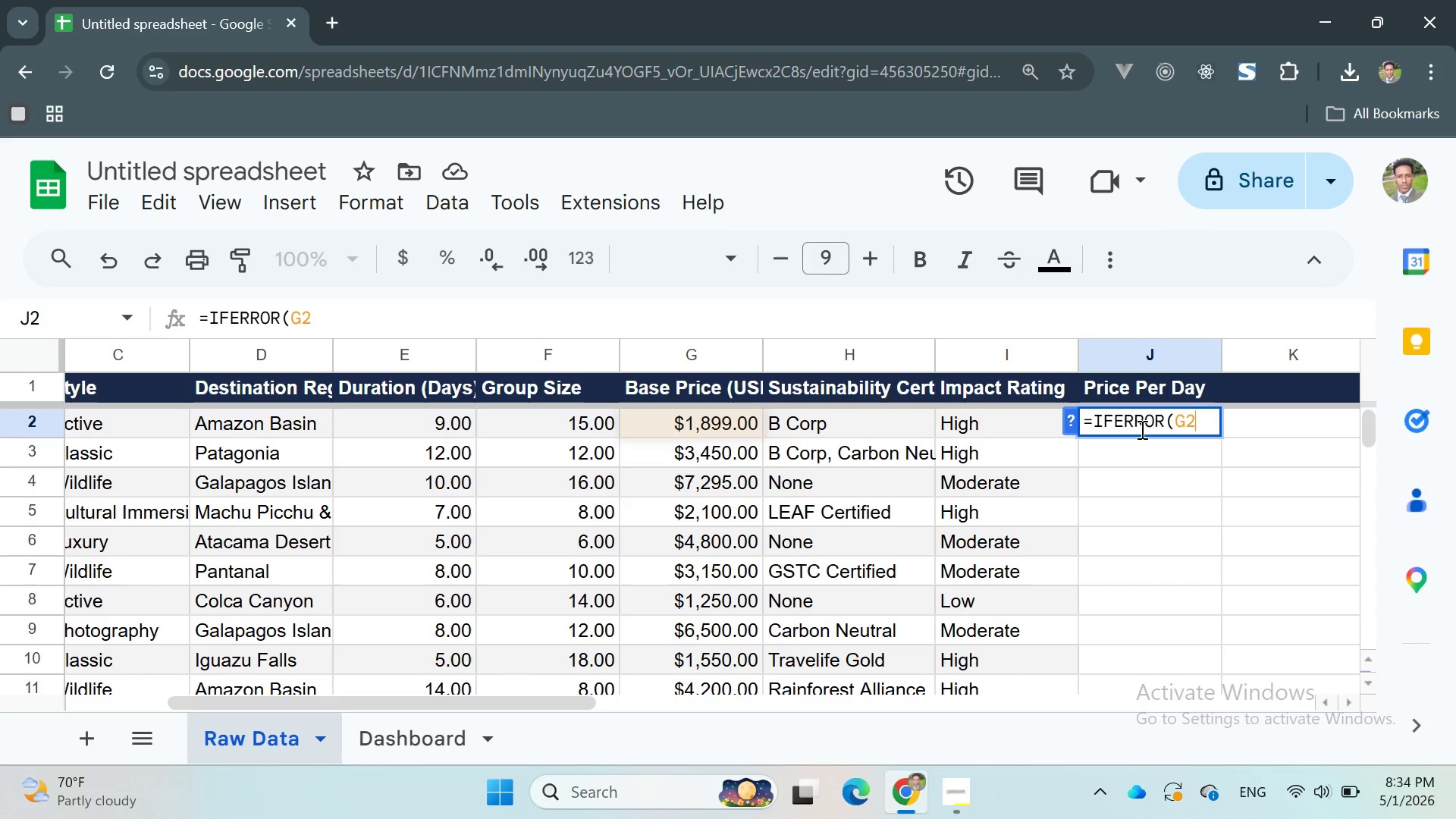 
type(/E2)
 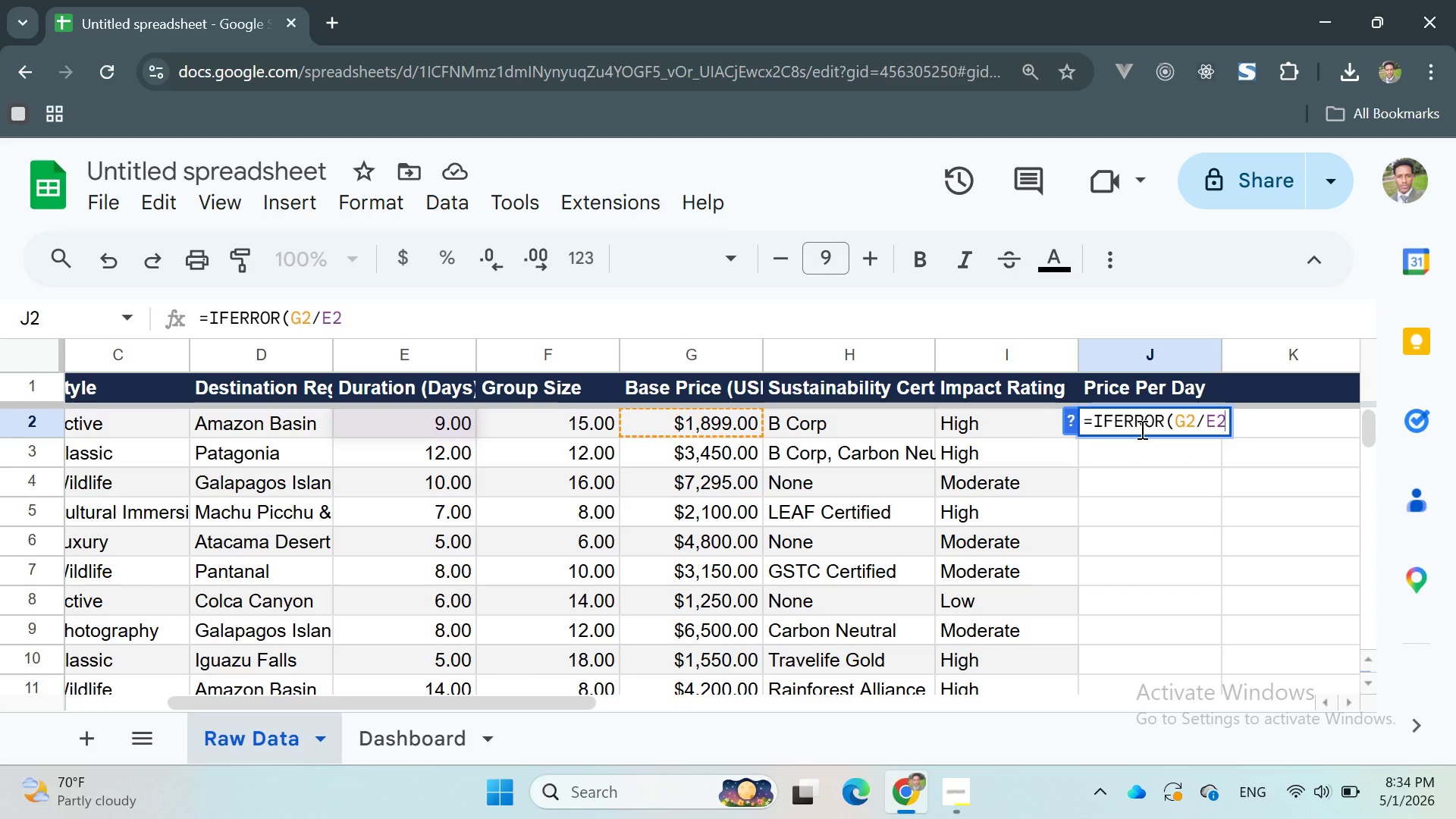 
wait(5.7)
 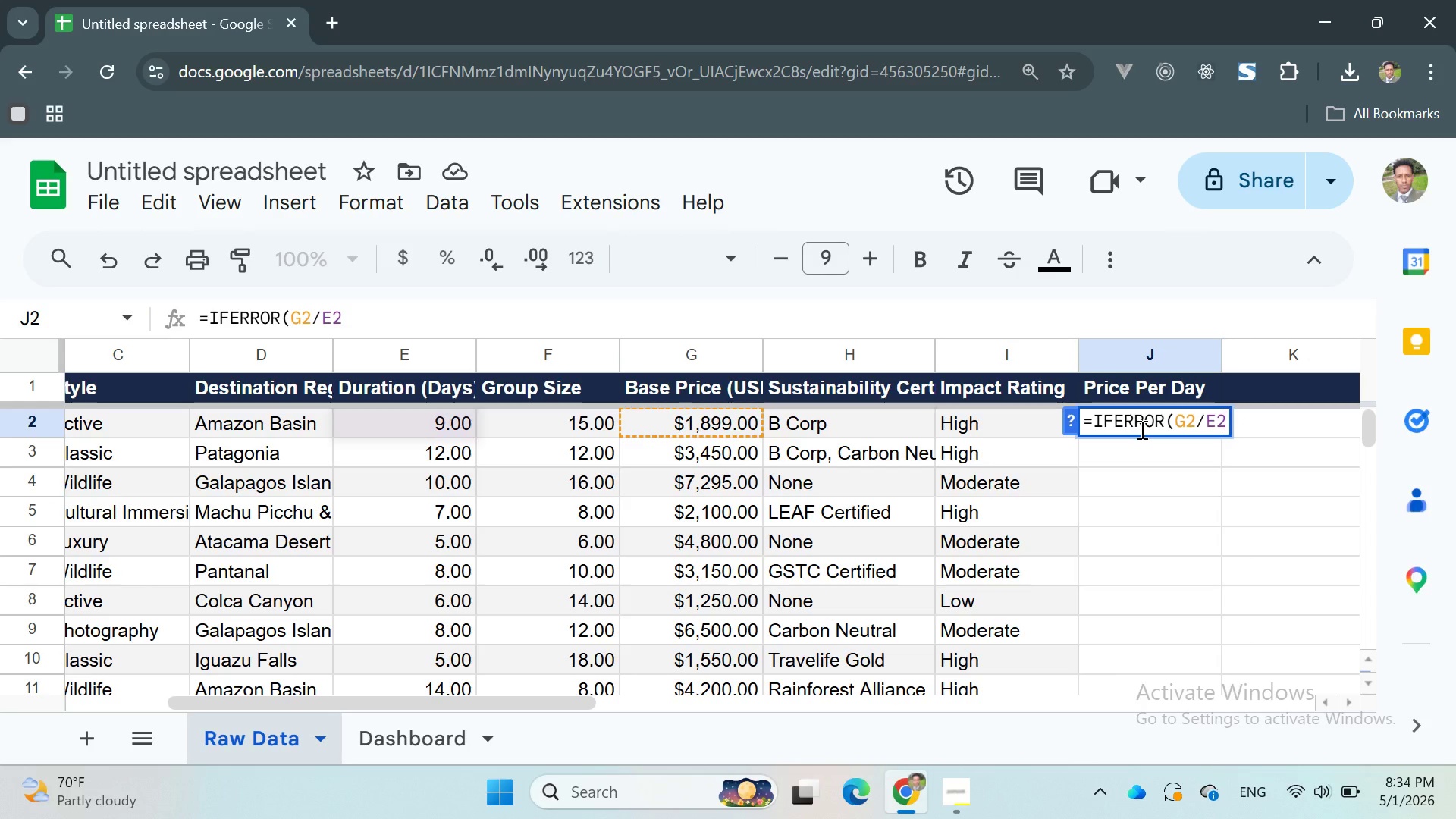 
type(, 0))
 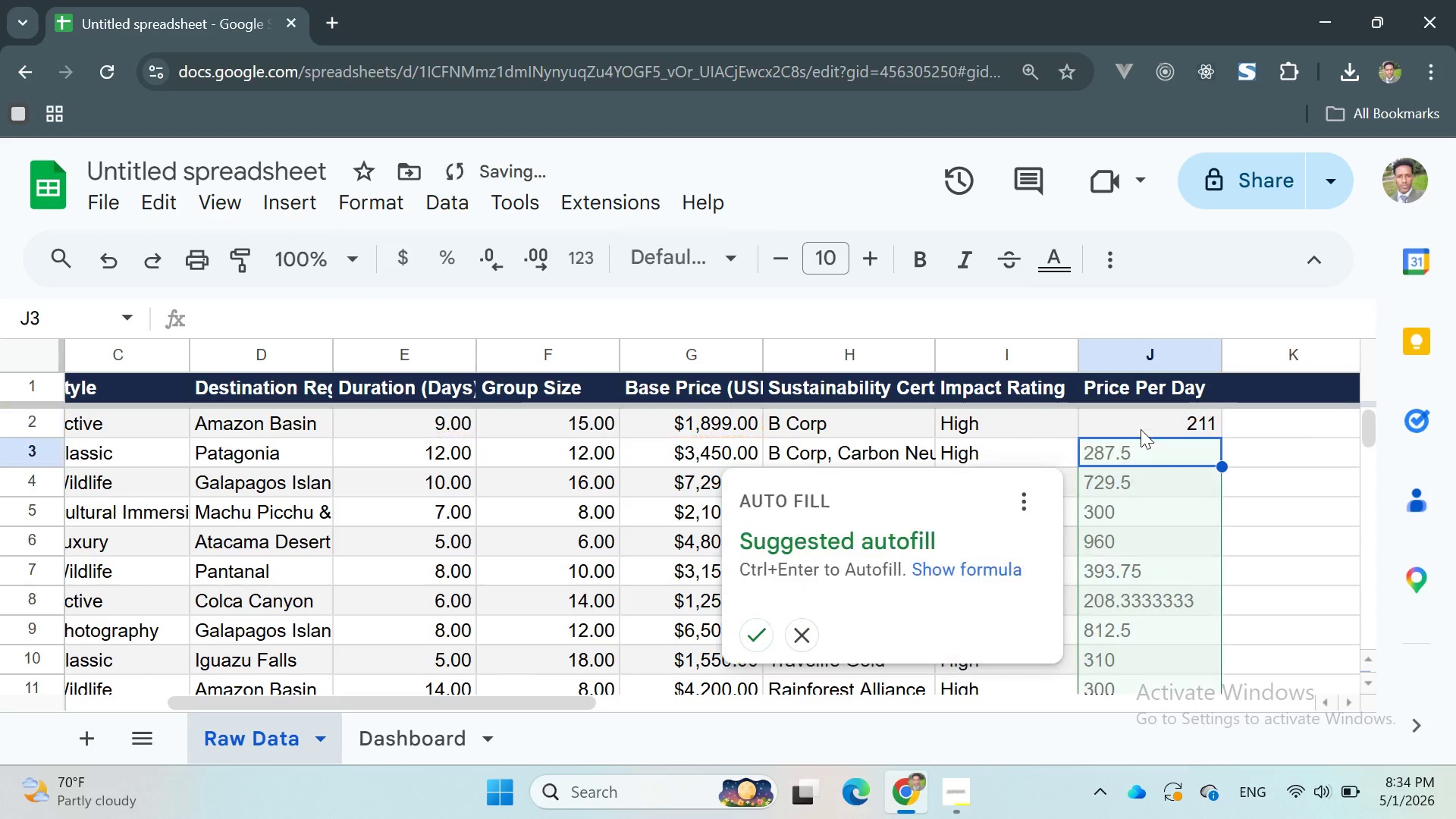 
 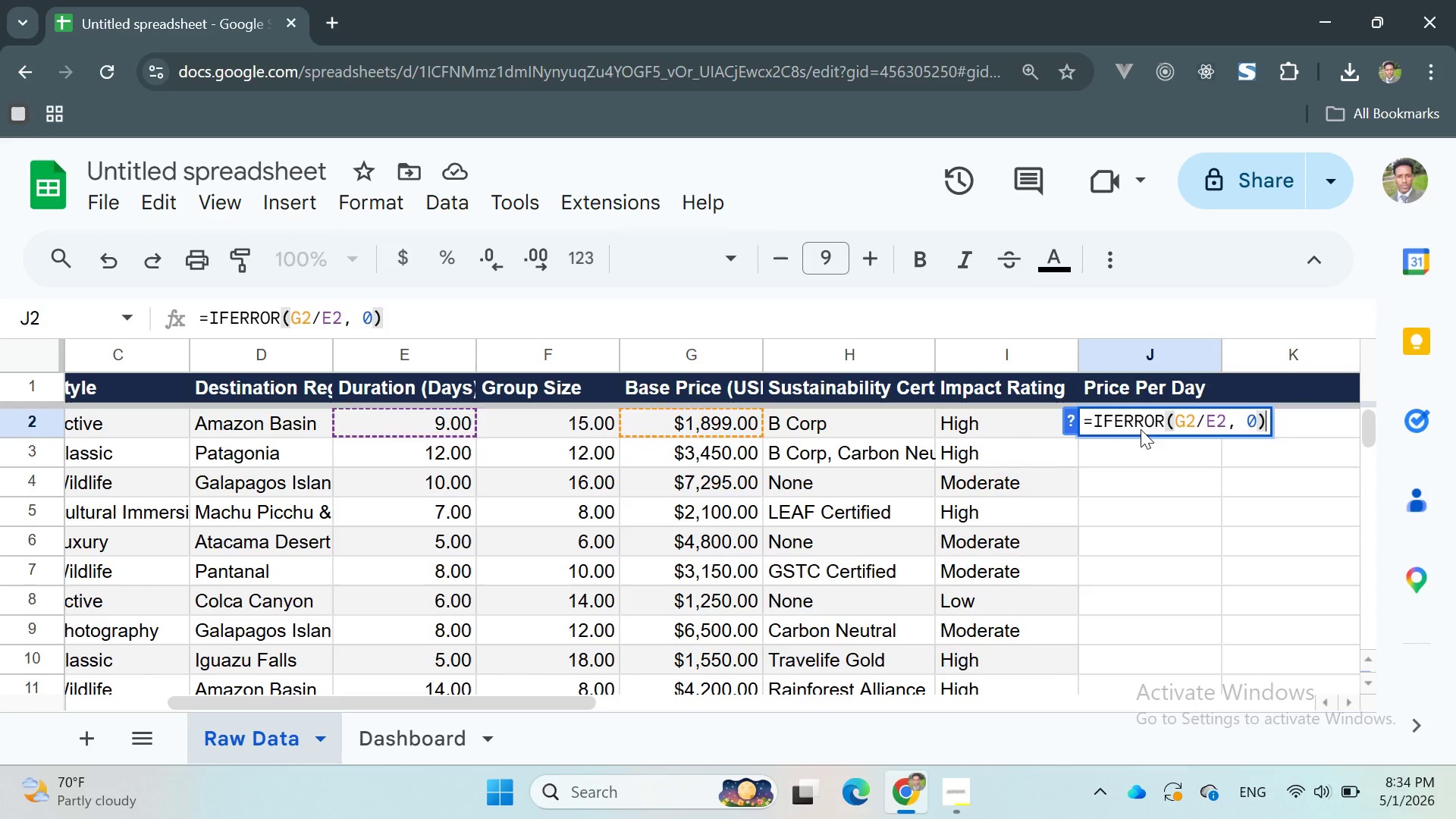 
key(Enter)
 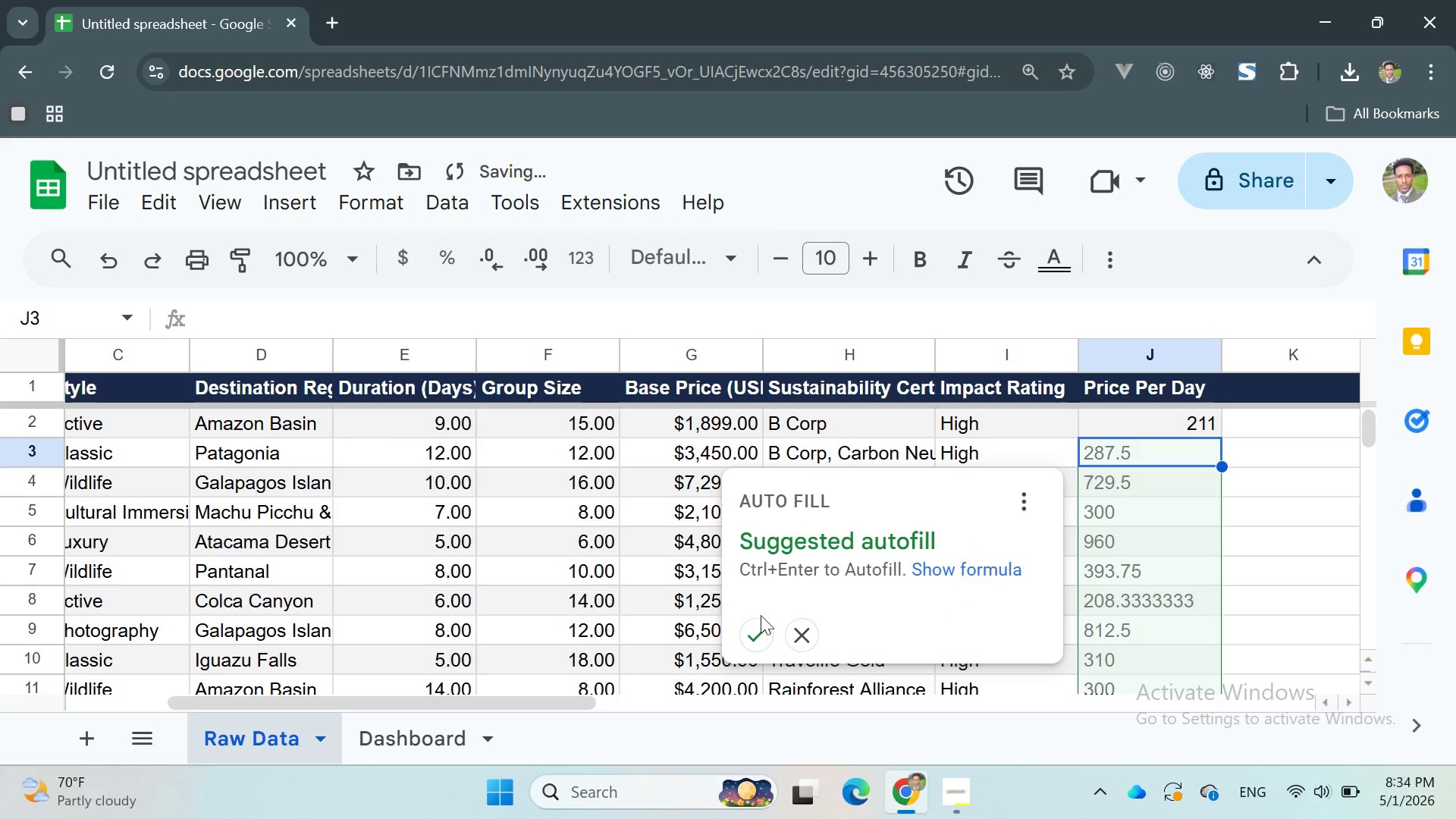 
left_click([748, 631])
 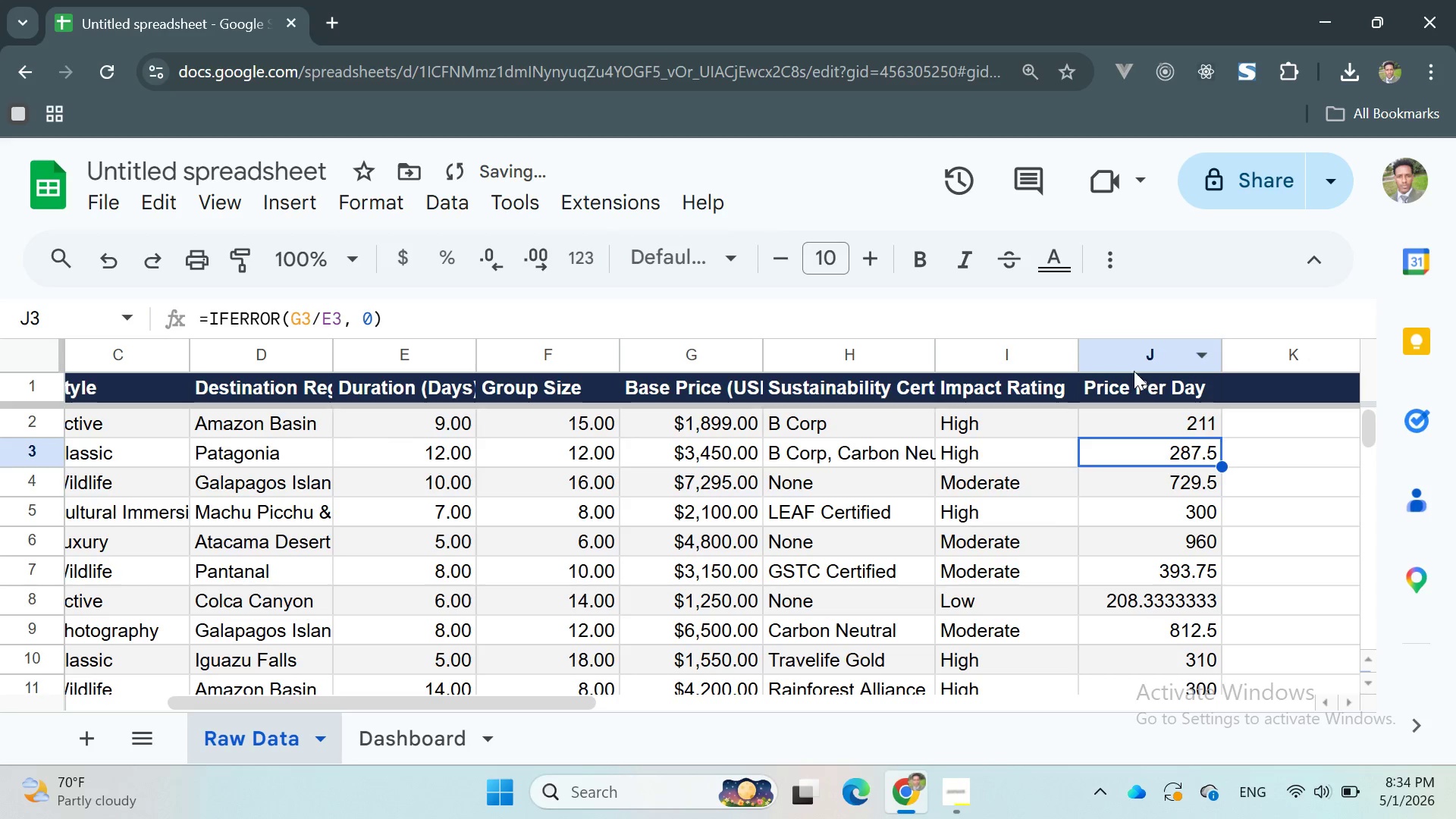 
left_click([1119, 357])
 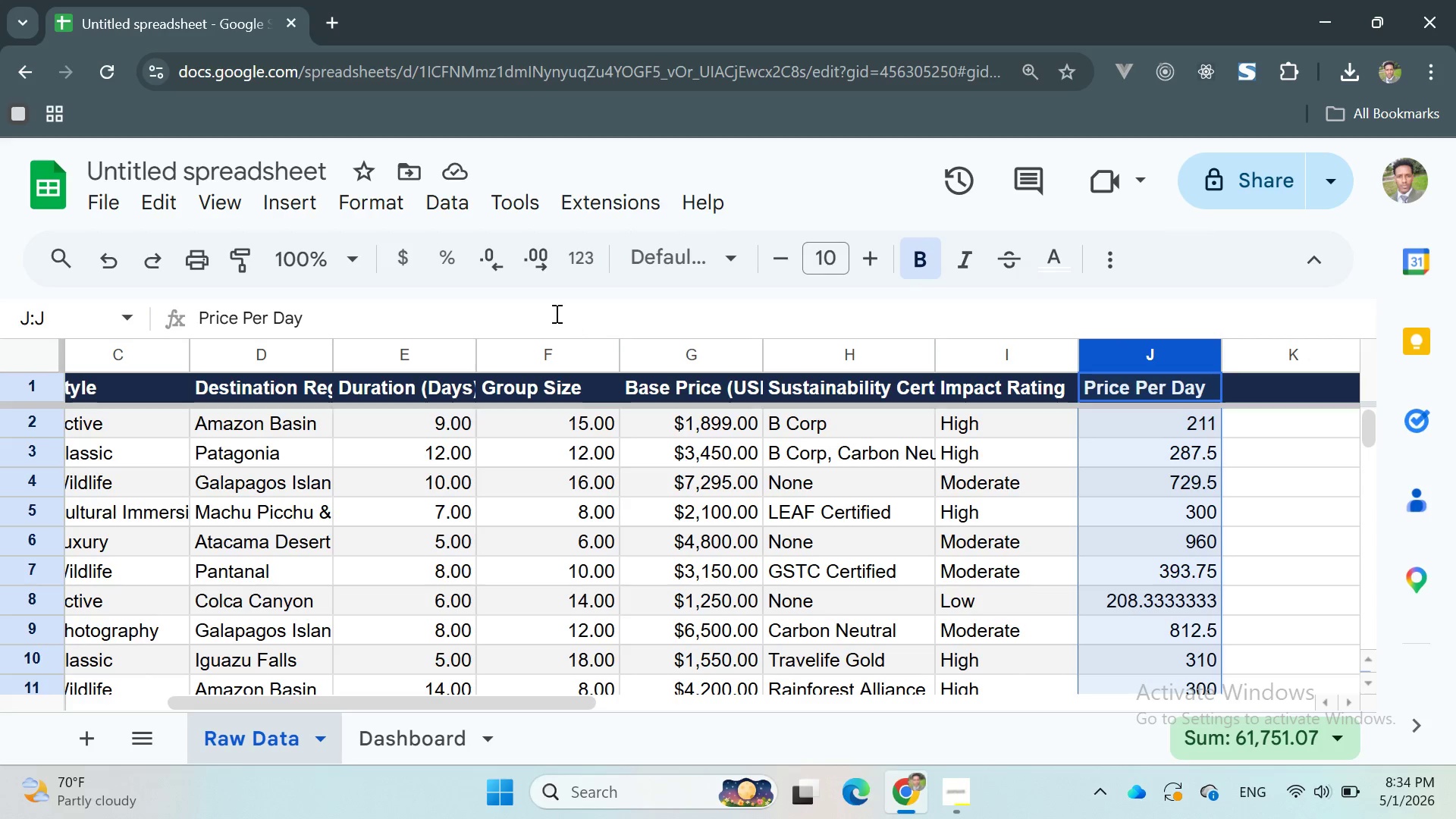 
wait(6.95)
 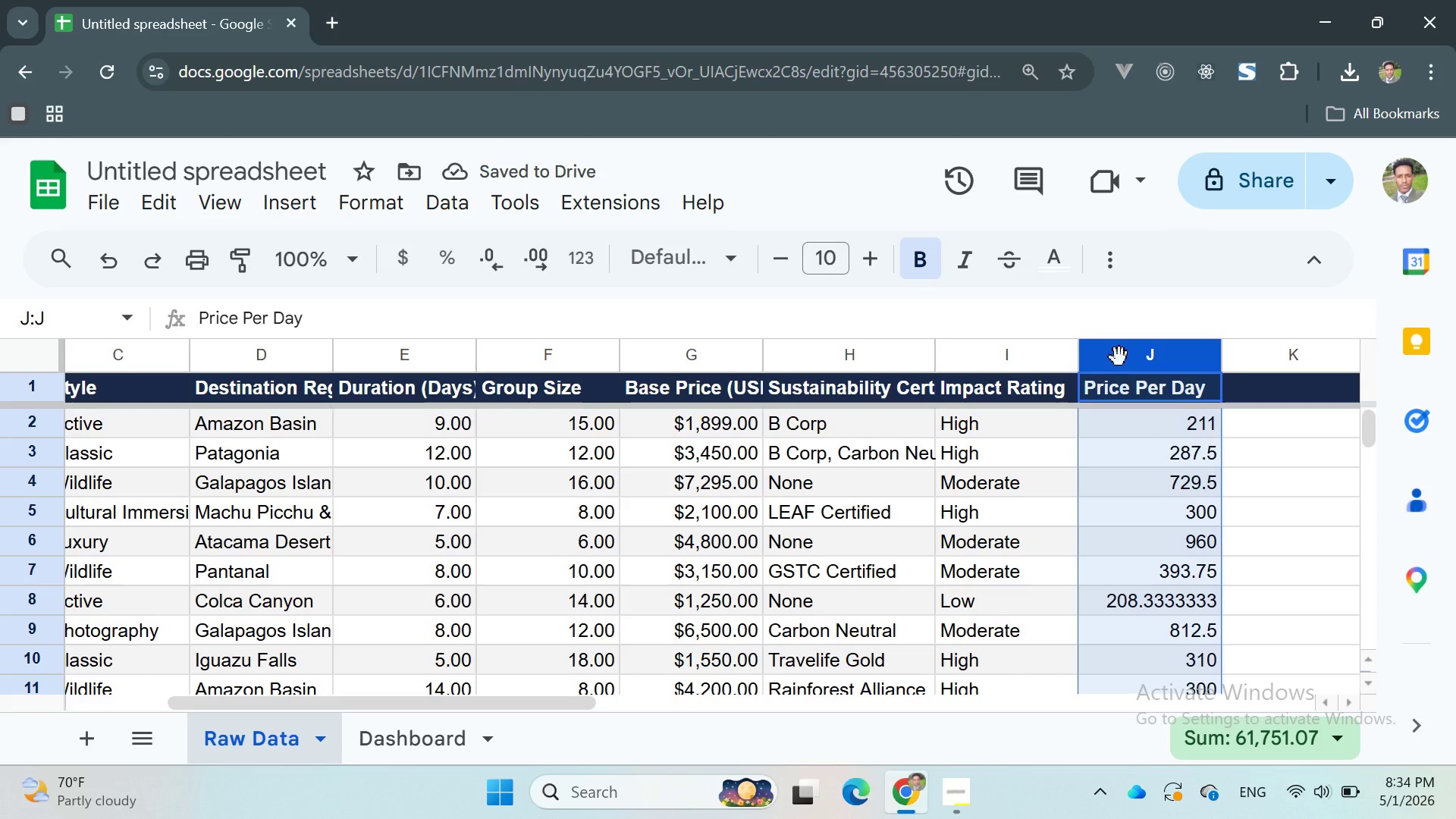 
left_click([366, 197])
 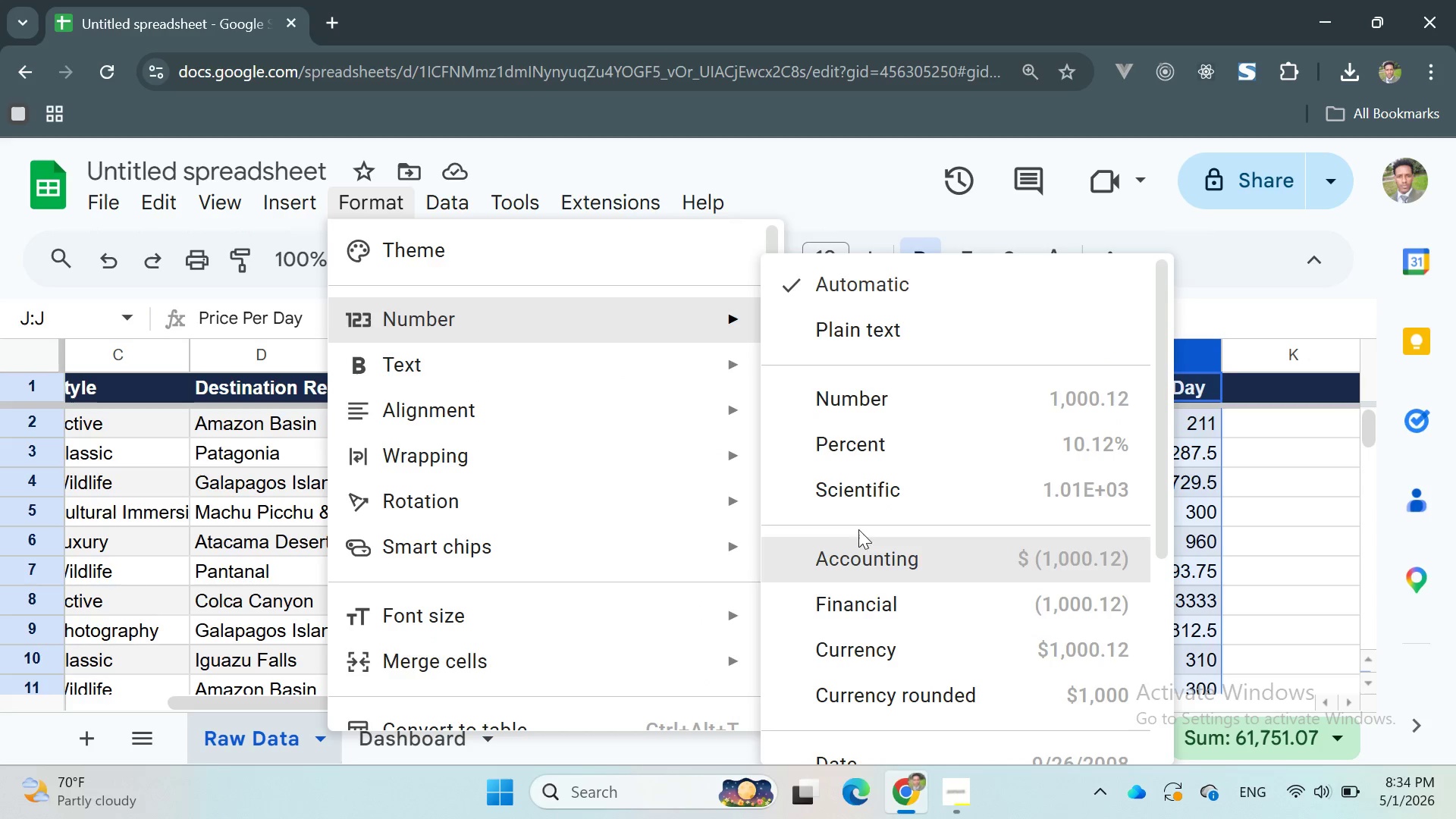 
left_click([861, 645])
 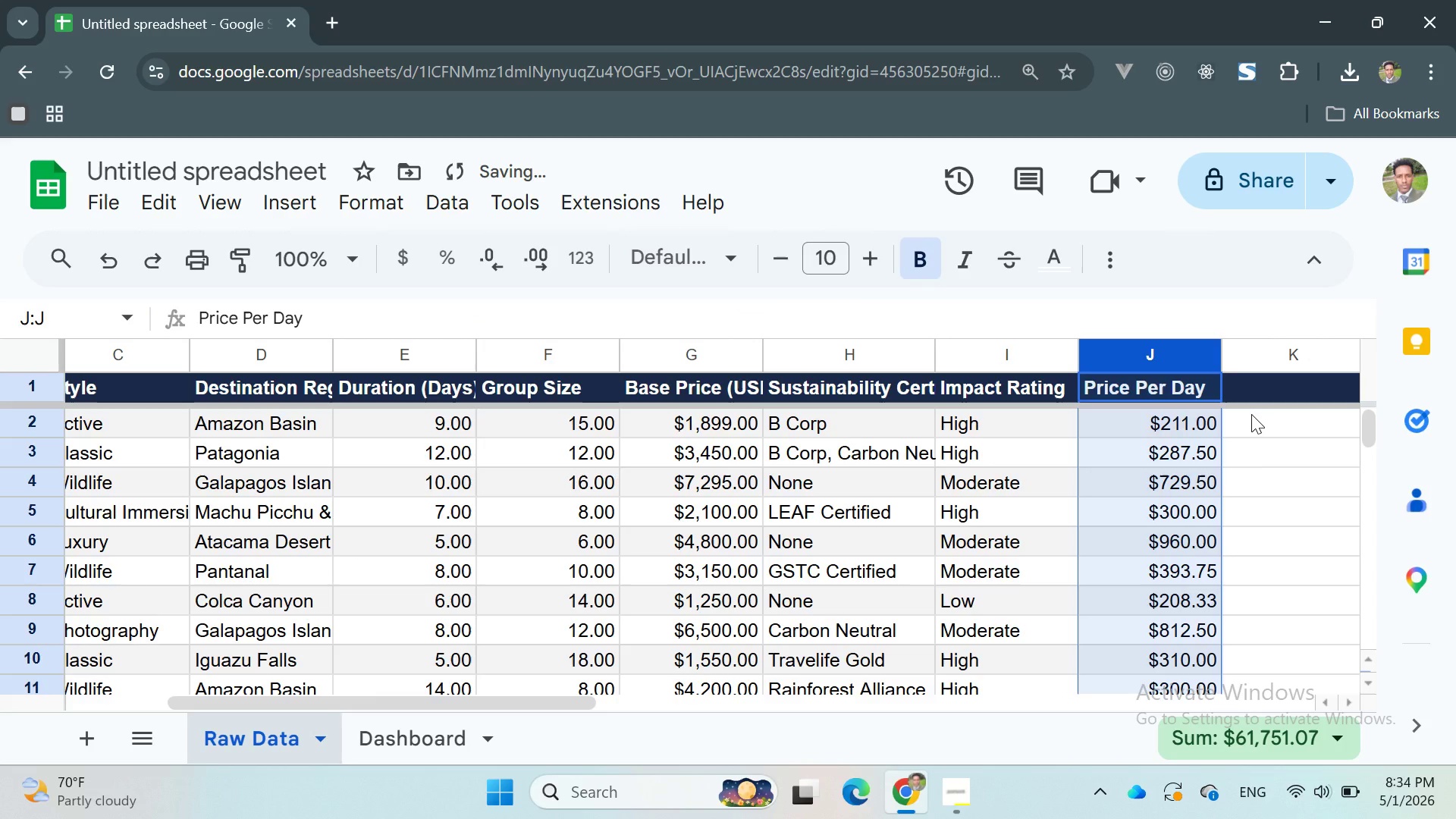 
left_click([1251, 414])
 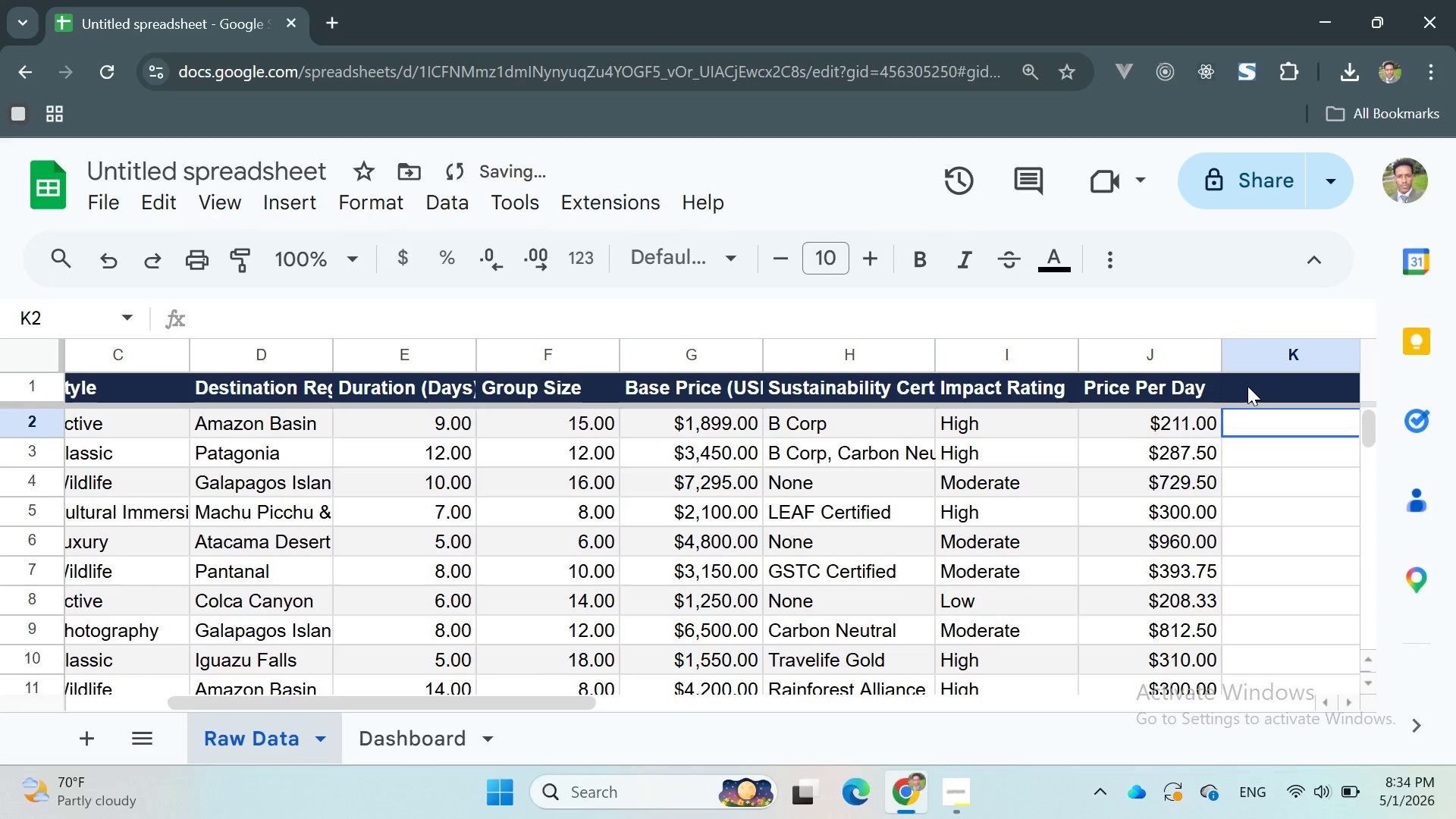 
left_click([1247, 386])
 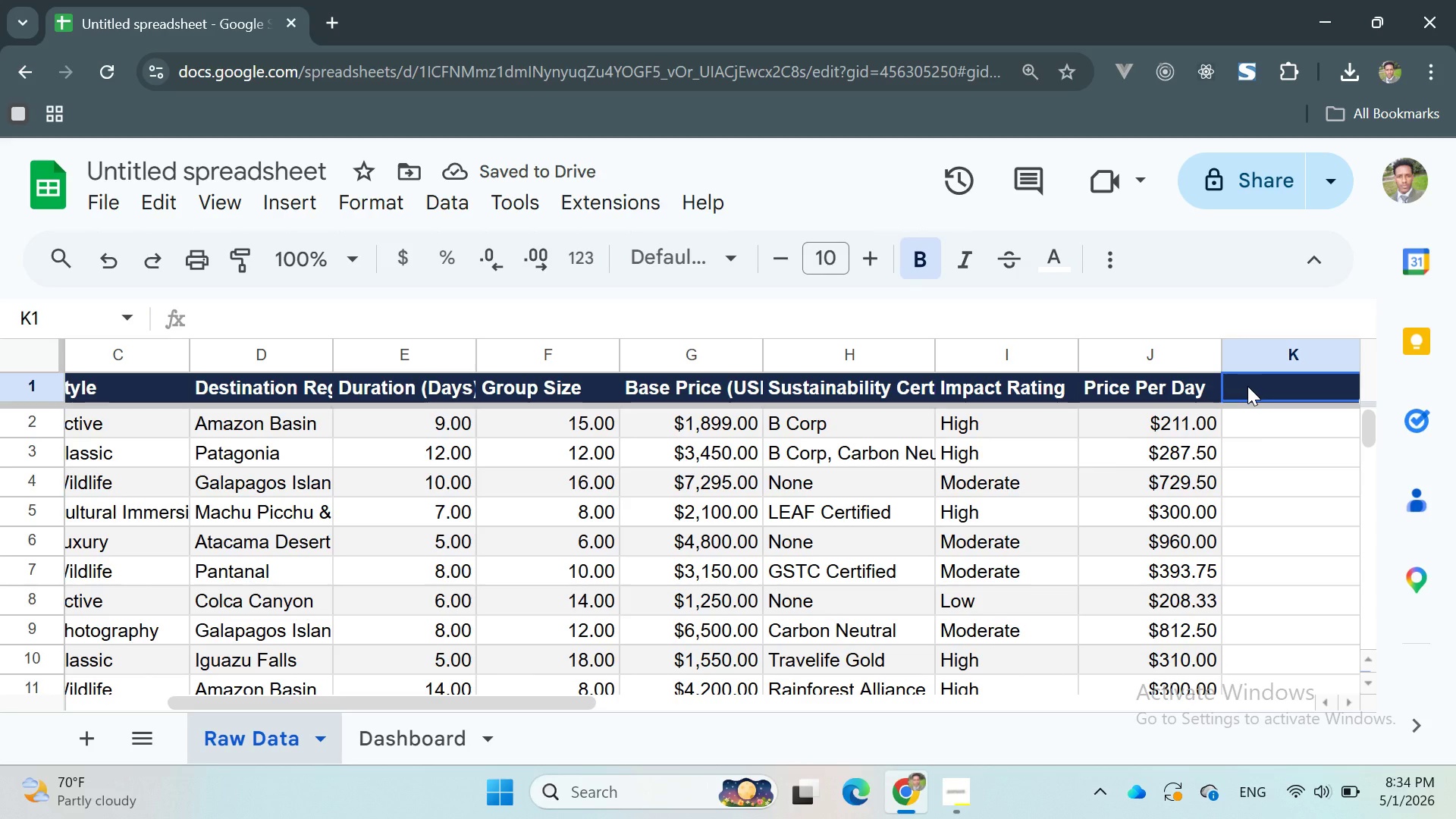 
wait(8.09)
 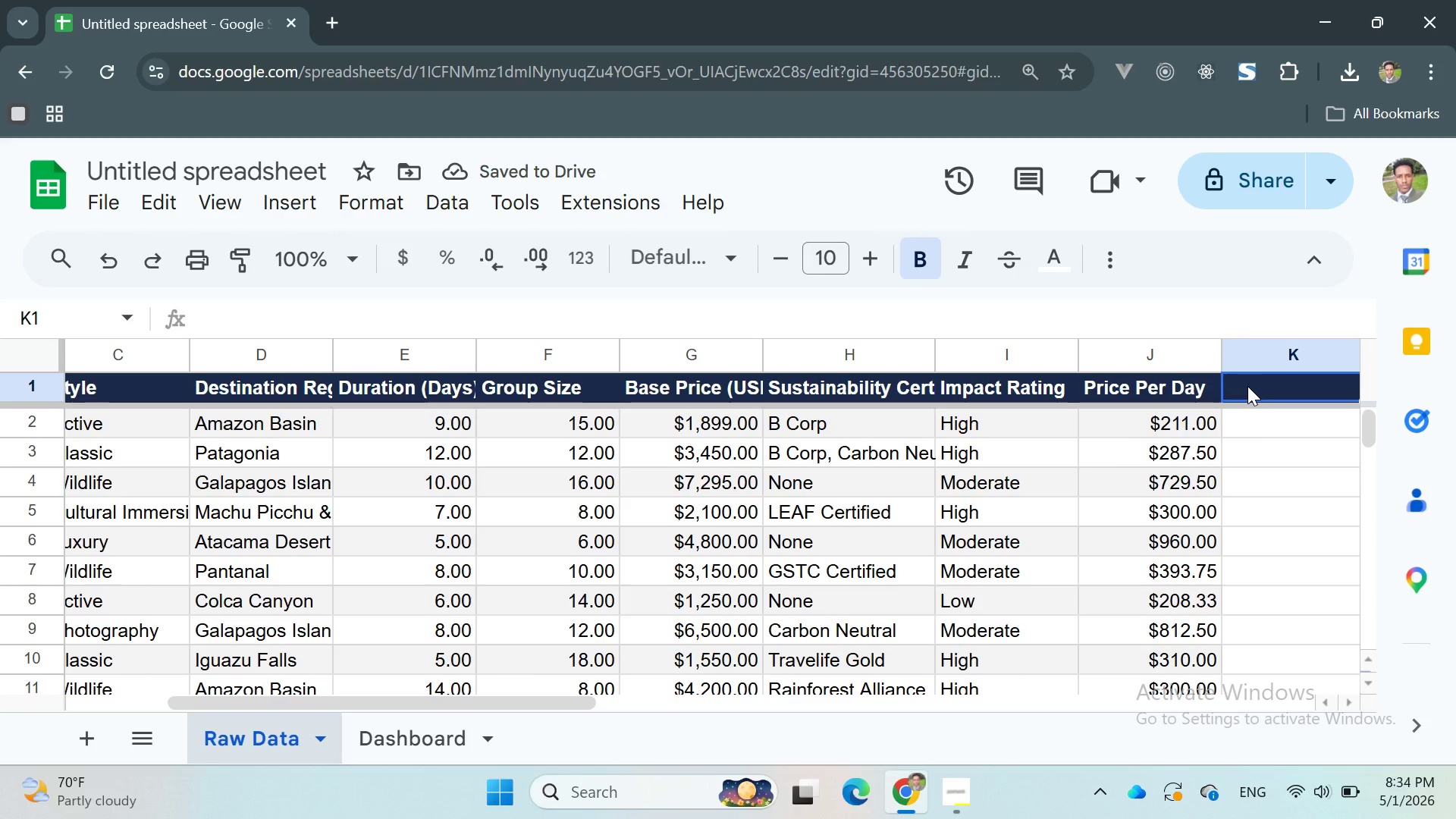 
double_click([1225, 386])
 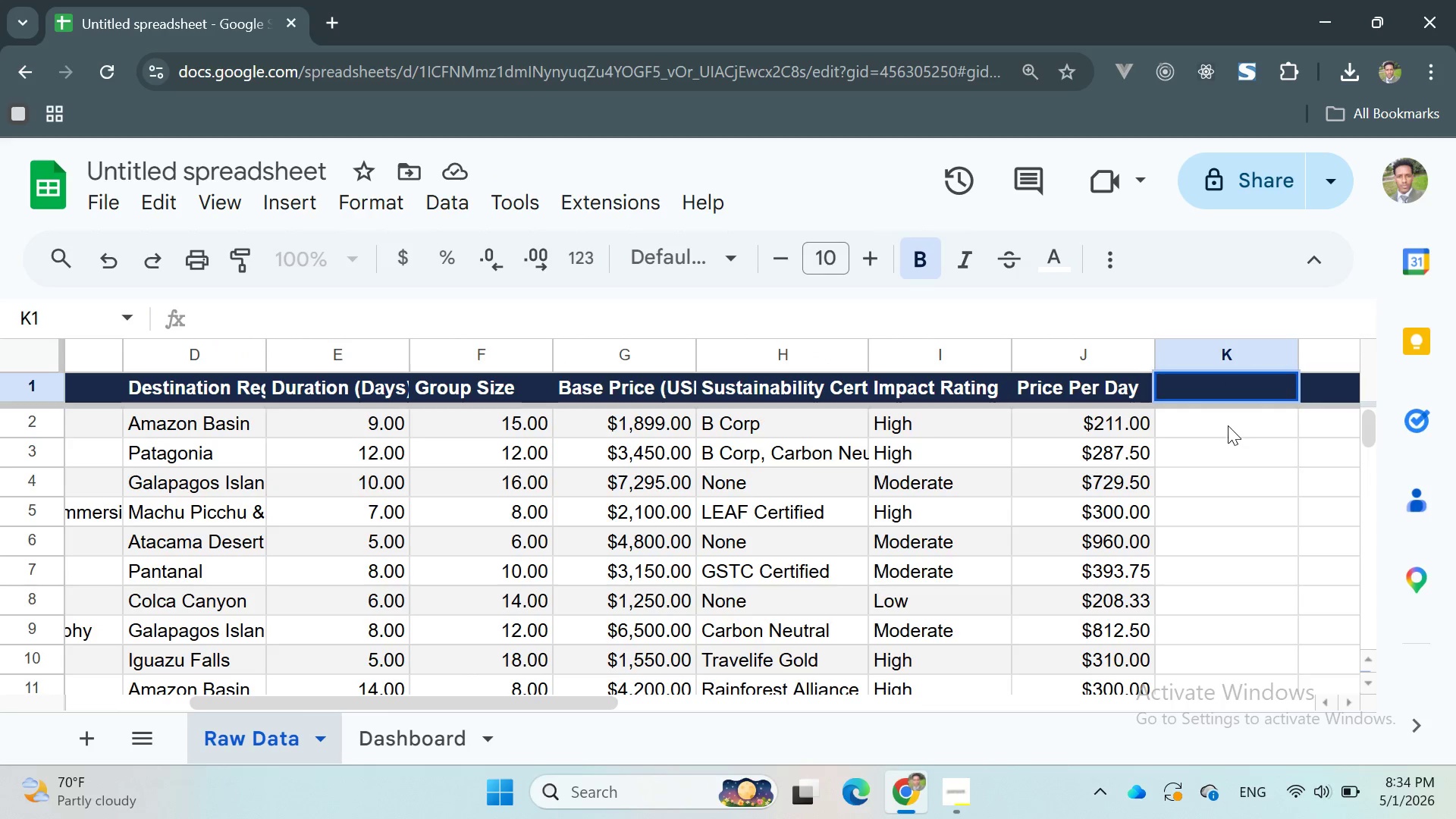 
left_click([1227, 422])
 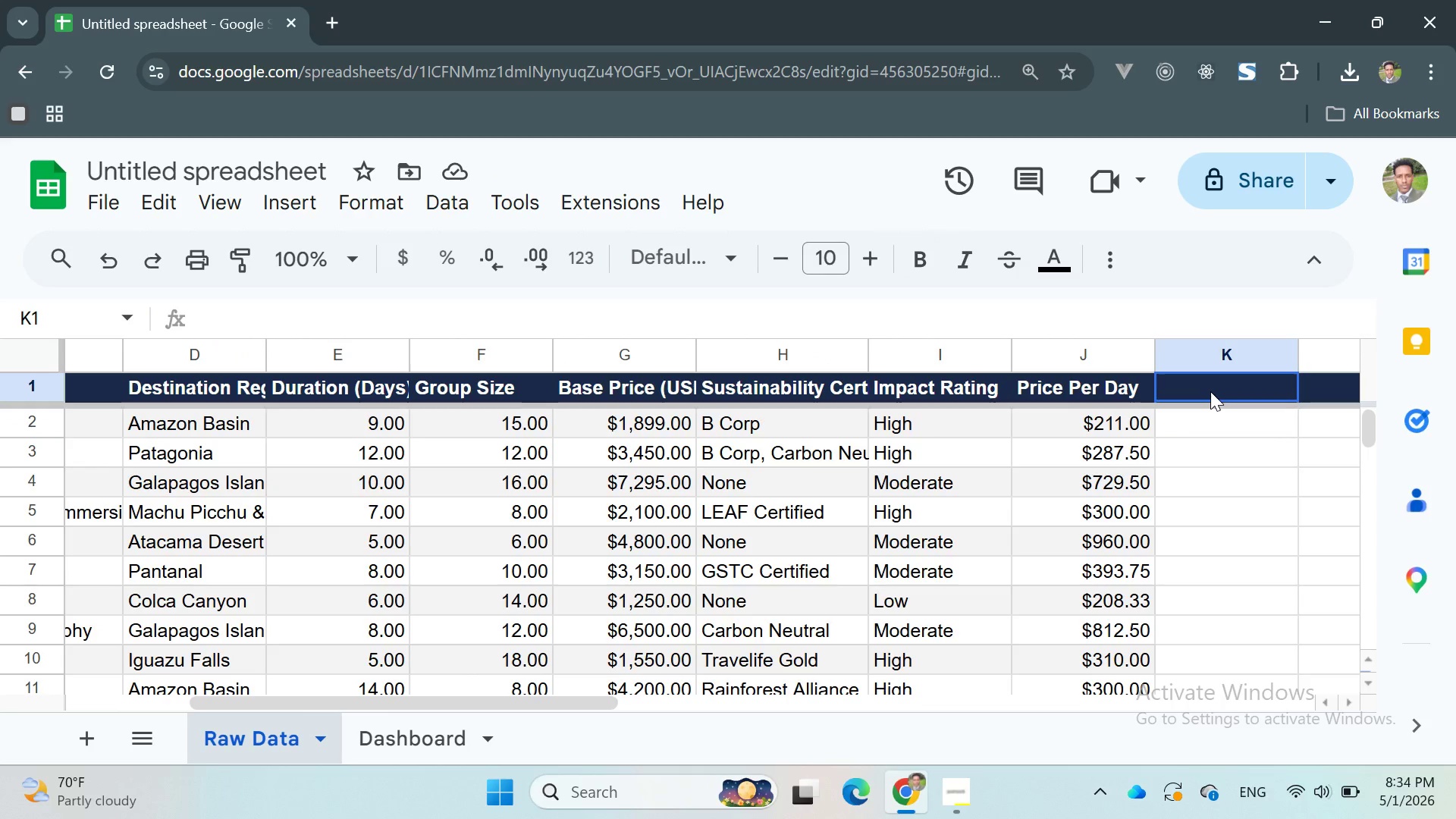 
double_click([1210, 391])
 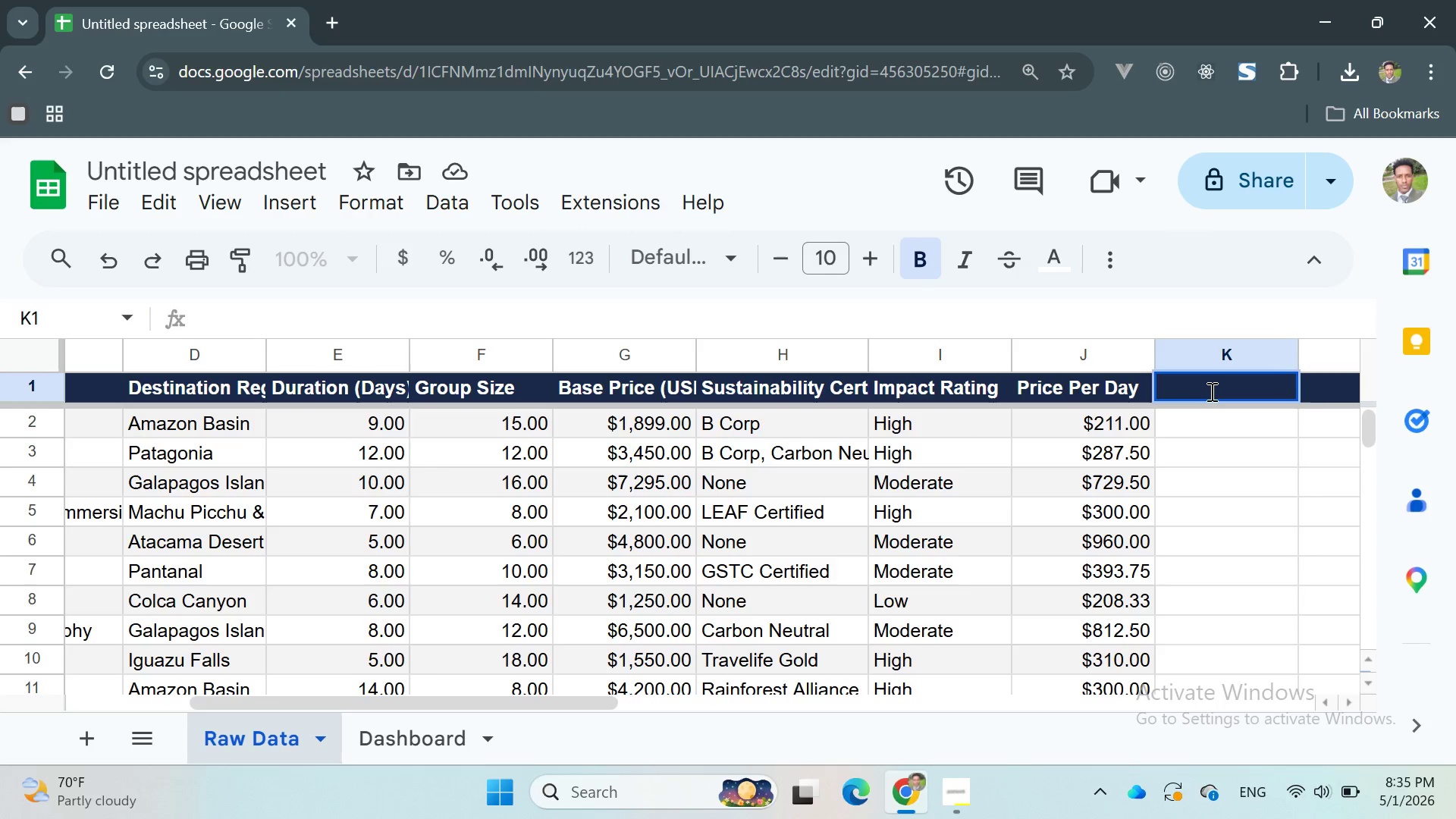 
wait(11.92)
 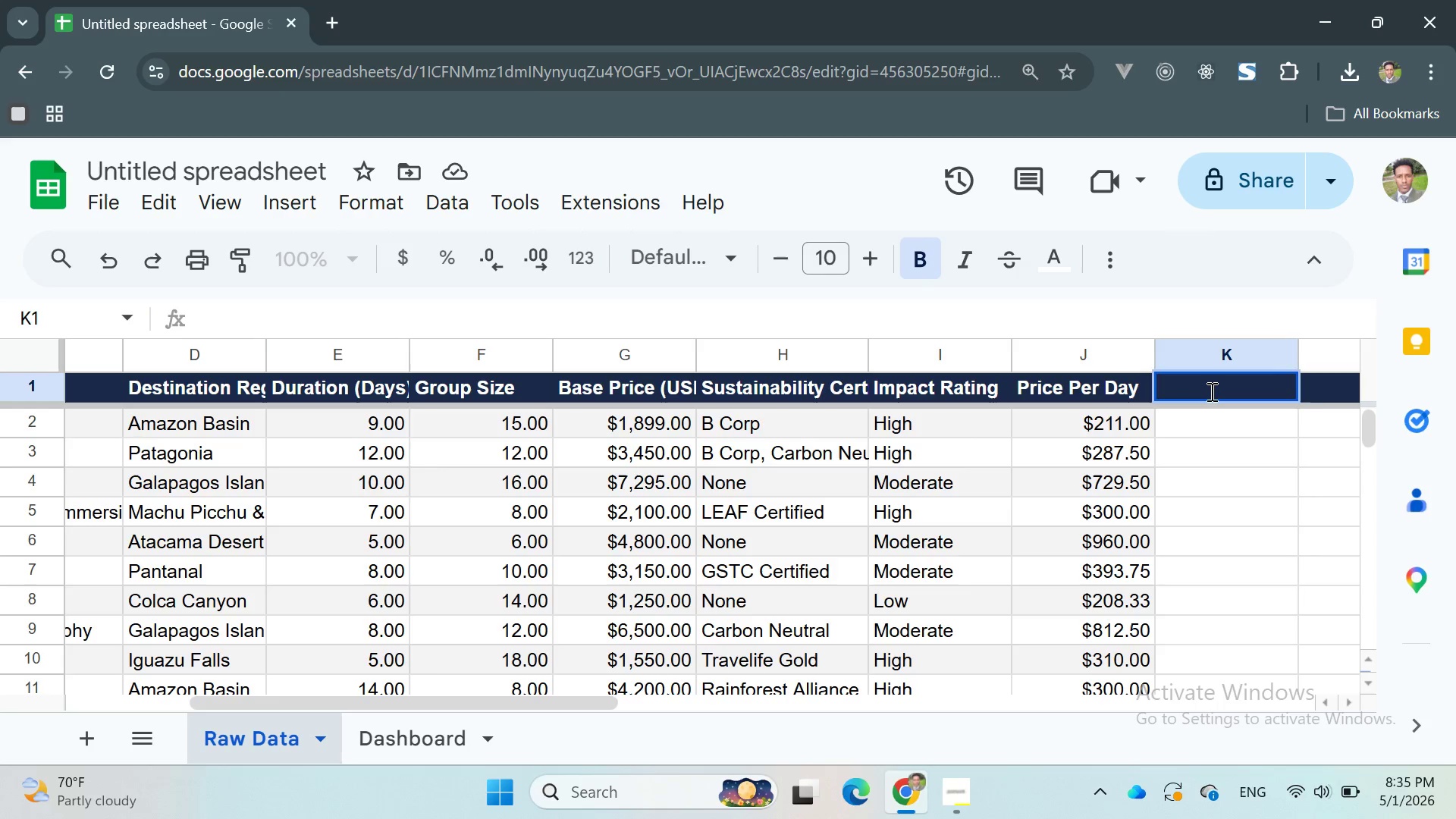 
type(Participant Denic)
key(Backspace)
key(Backspace)
 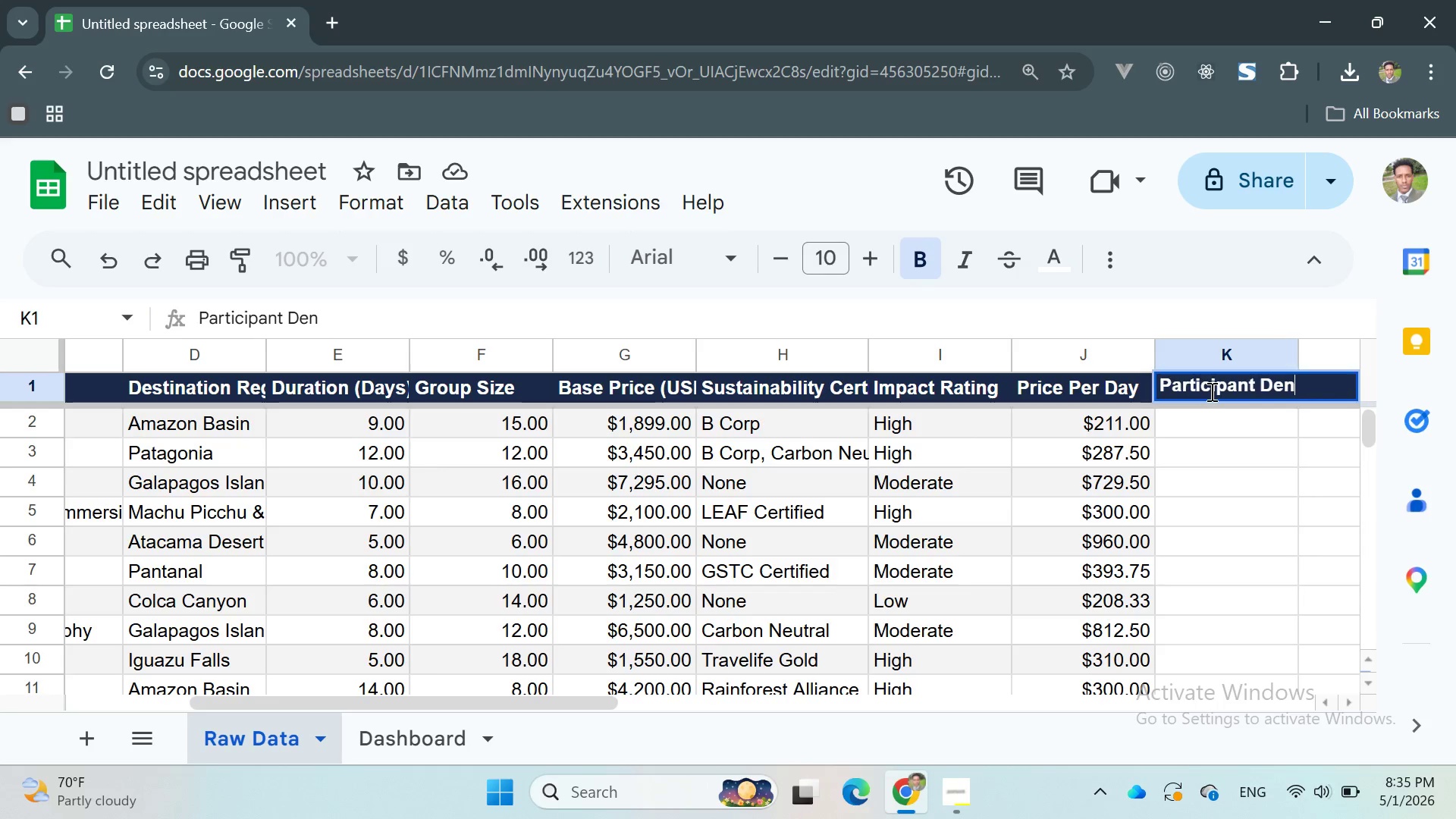 
type(ns)
key(Backspace)
key(Backspace)
type(so)
key(Backspace)
type(ity ())
 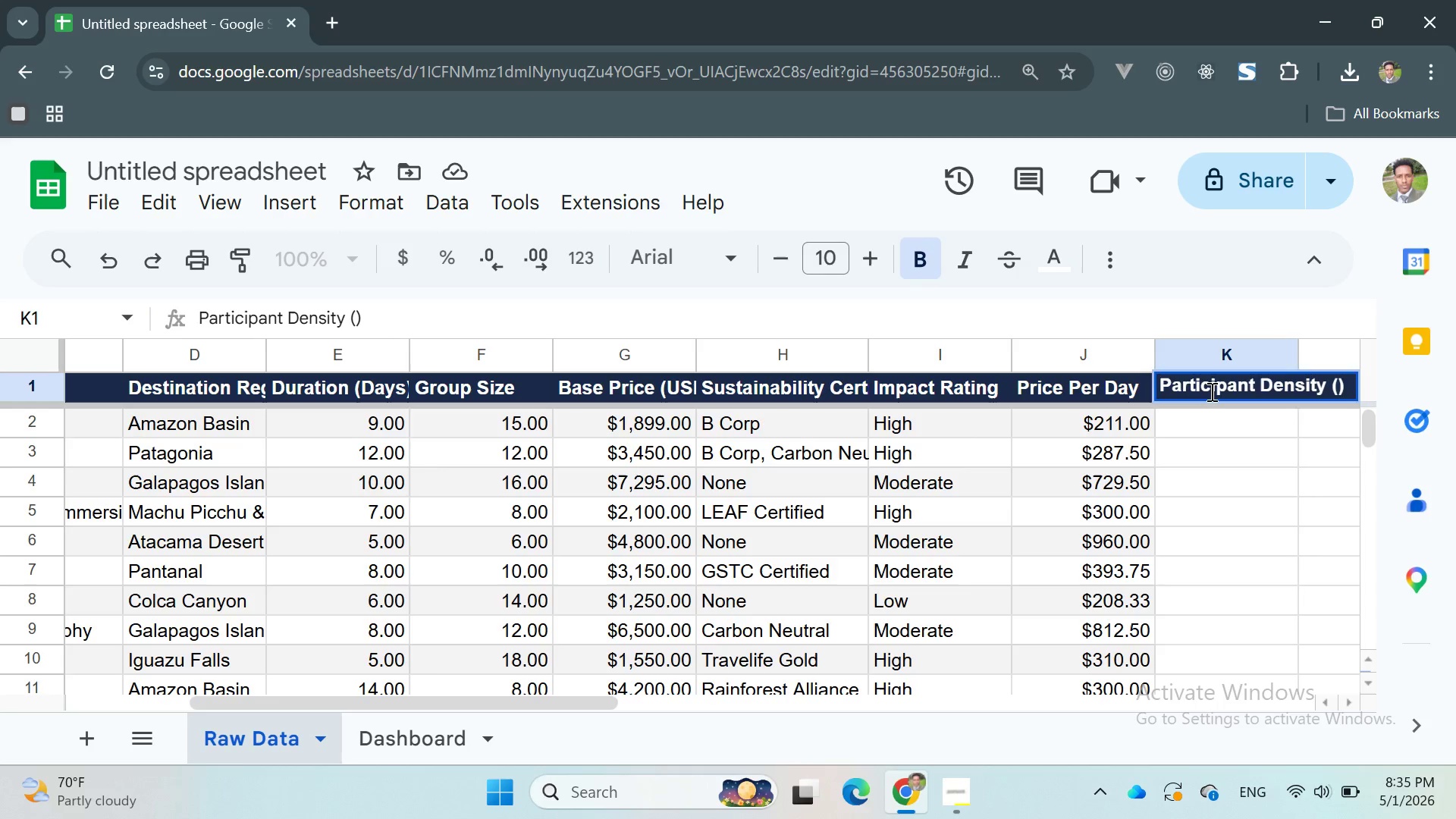 
key(ArrowLeft)
 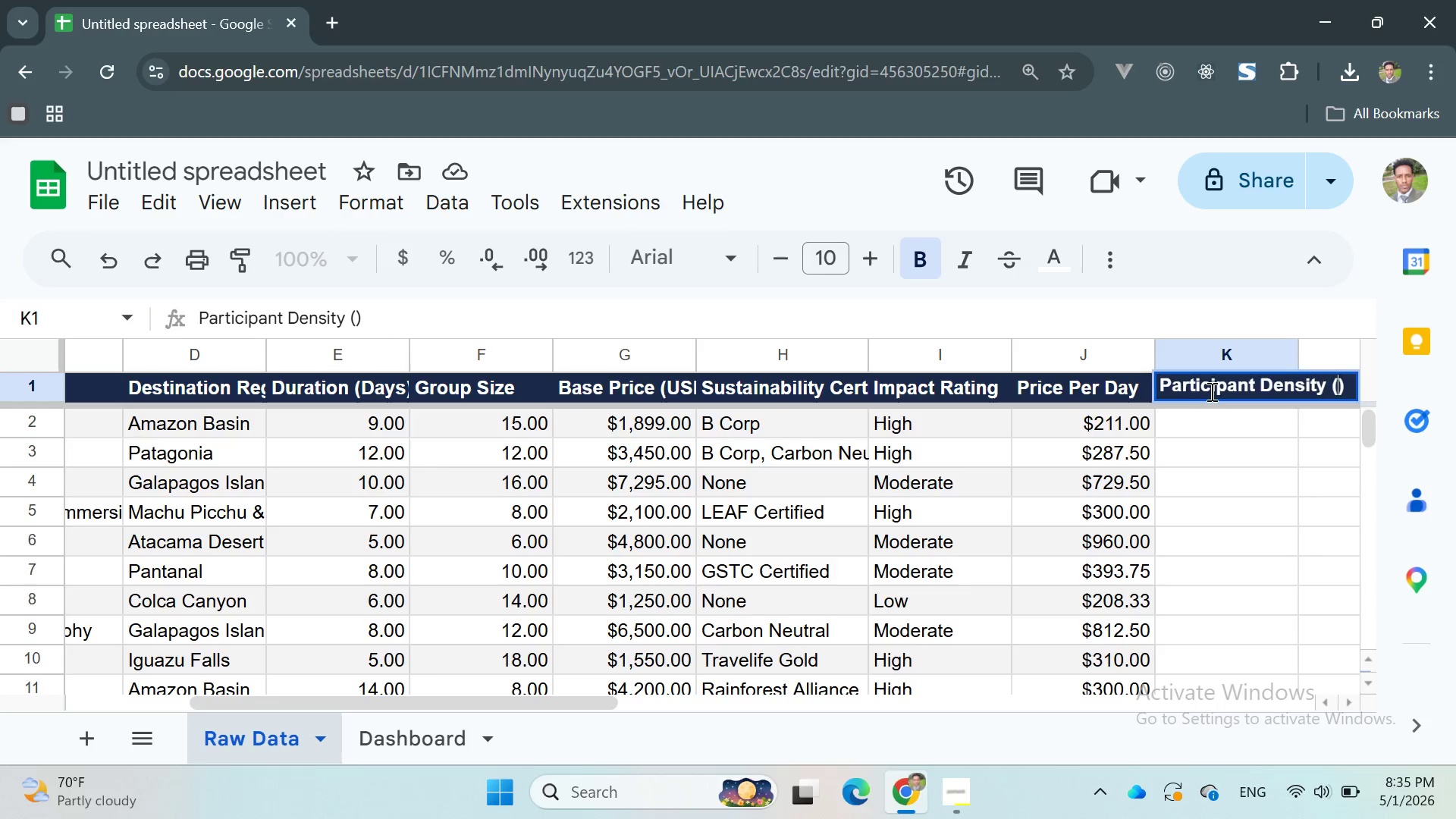 
type(Group Size )
key(Backspace)
type(/Duration)
 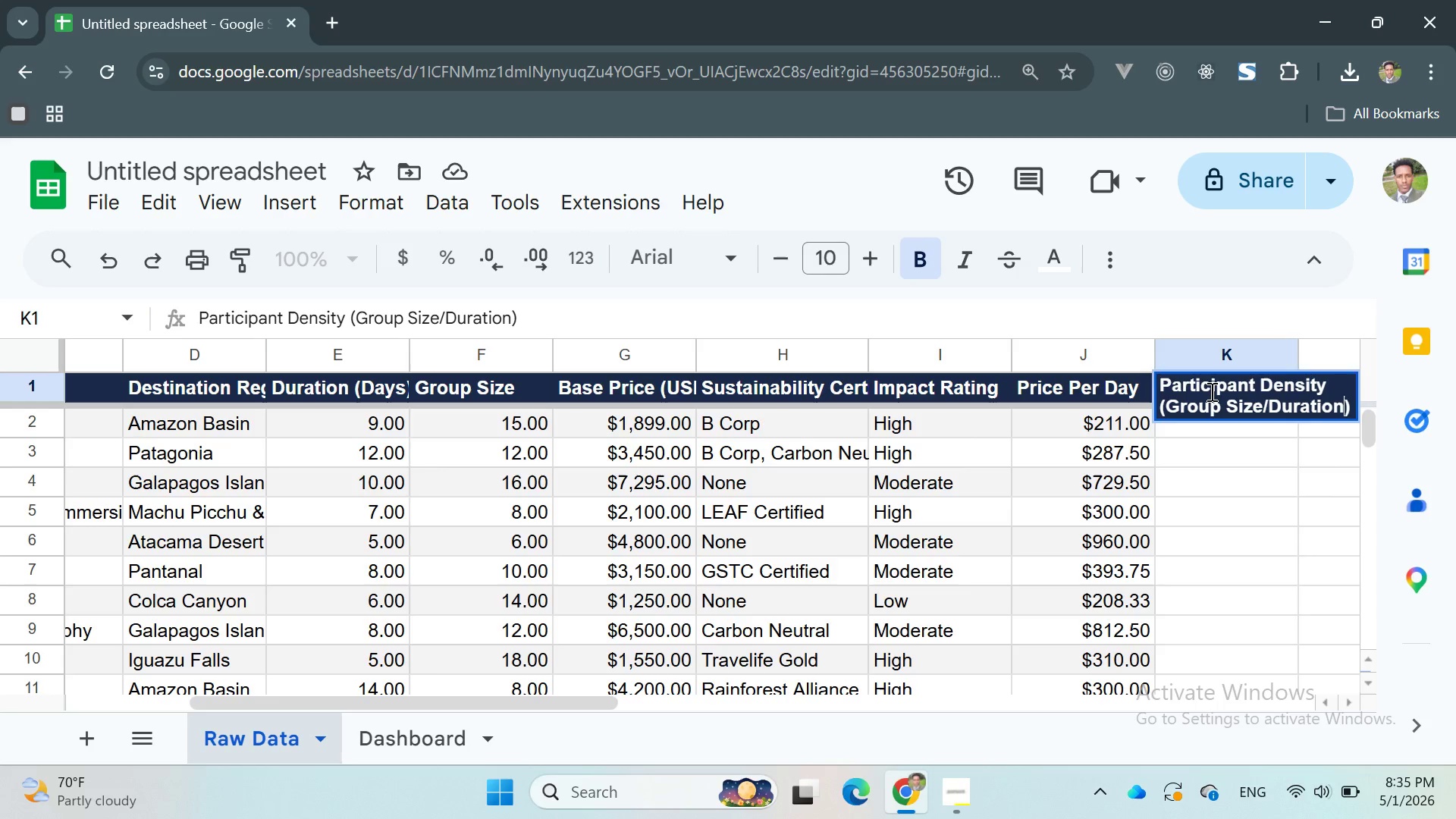 
wait(7.53)
 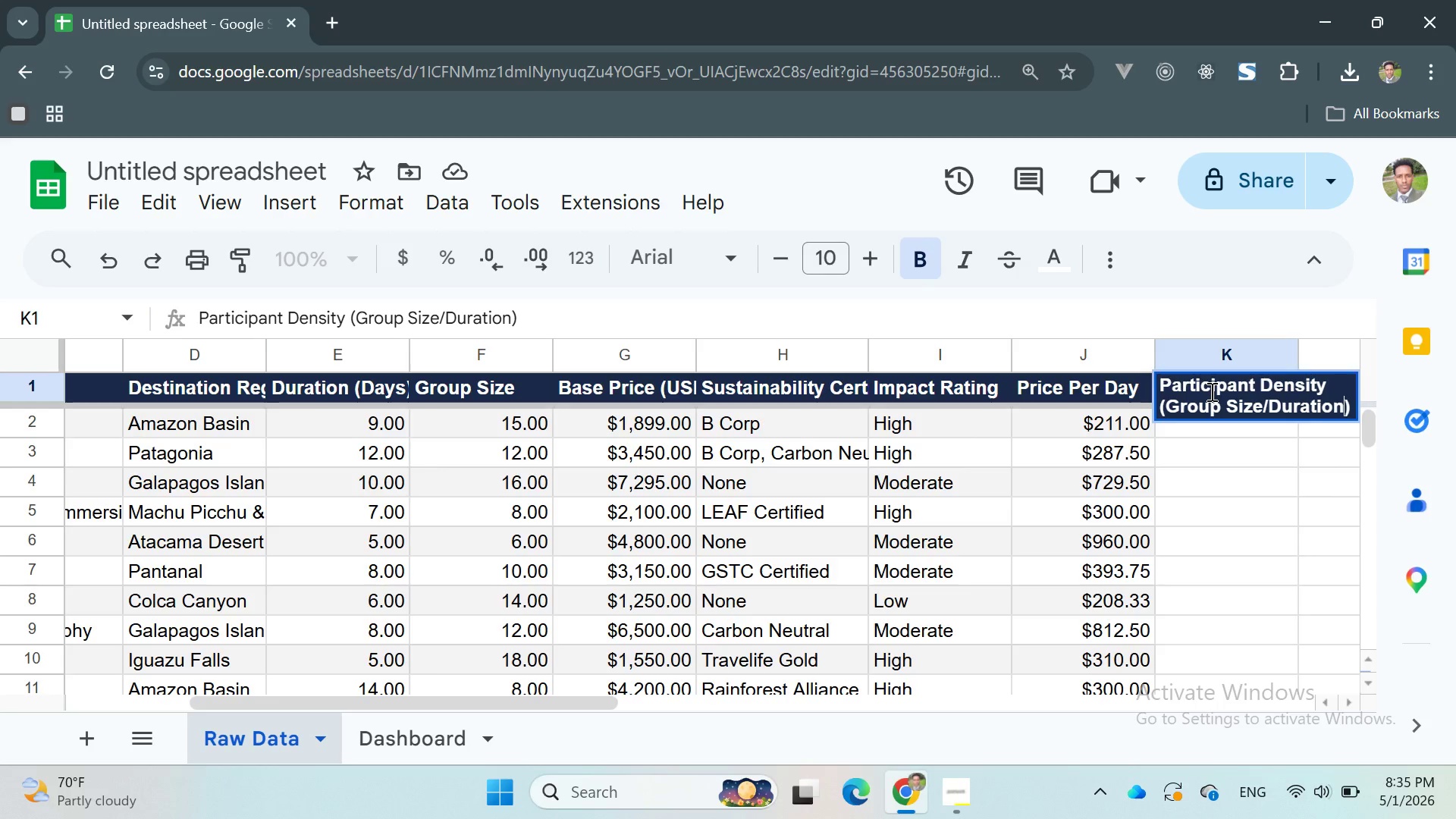 
key(Enter)
 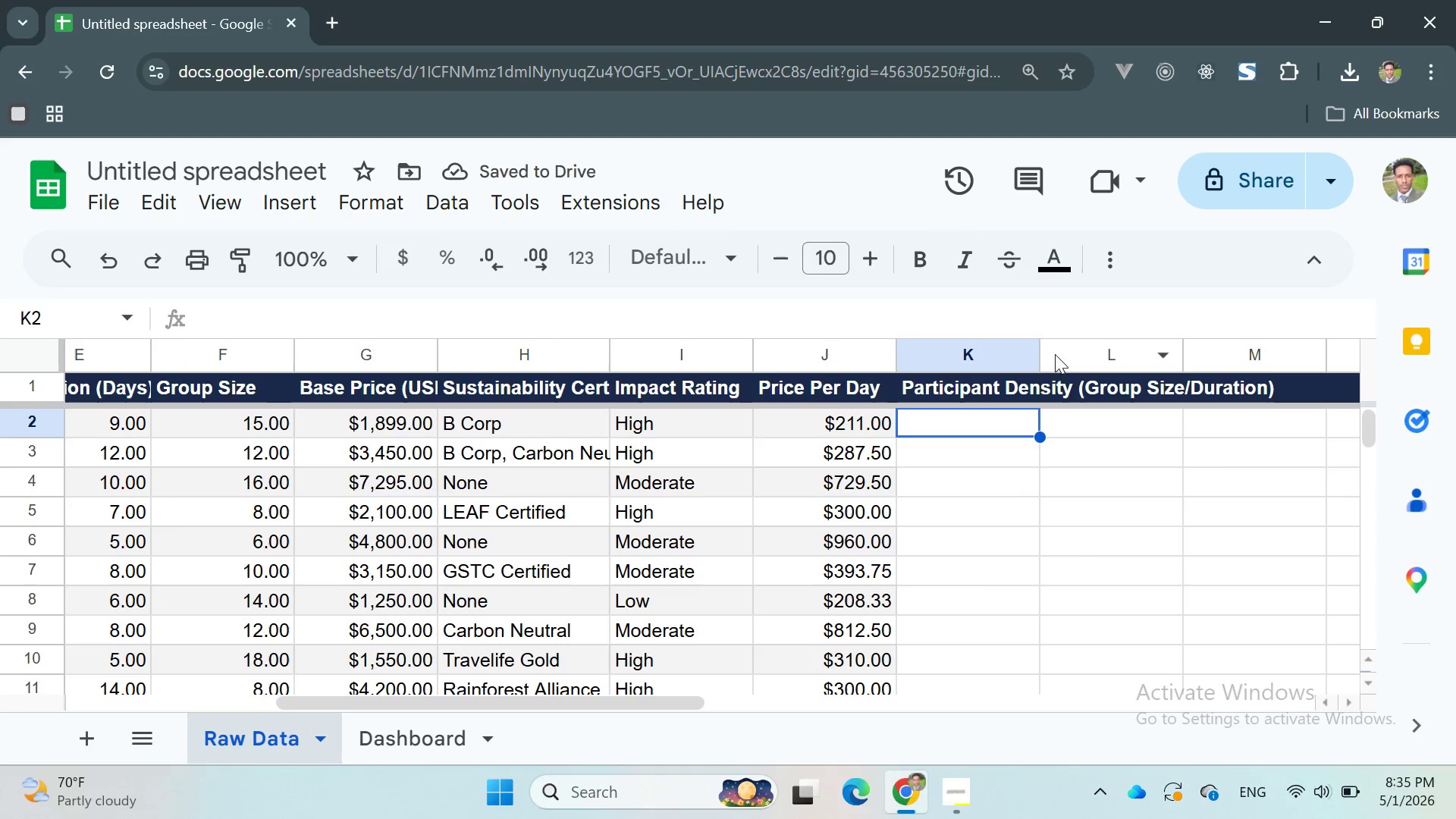 
left_click_drag(start_coordinate=[1039, 350], to_coordinate=[1285, 395])
 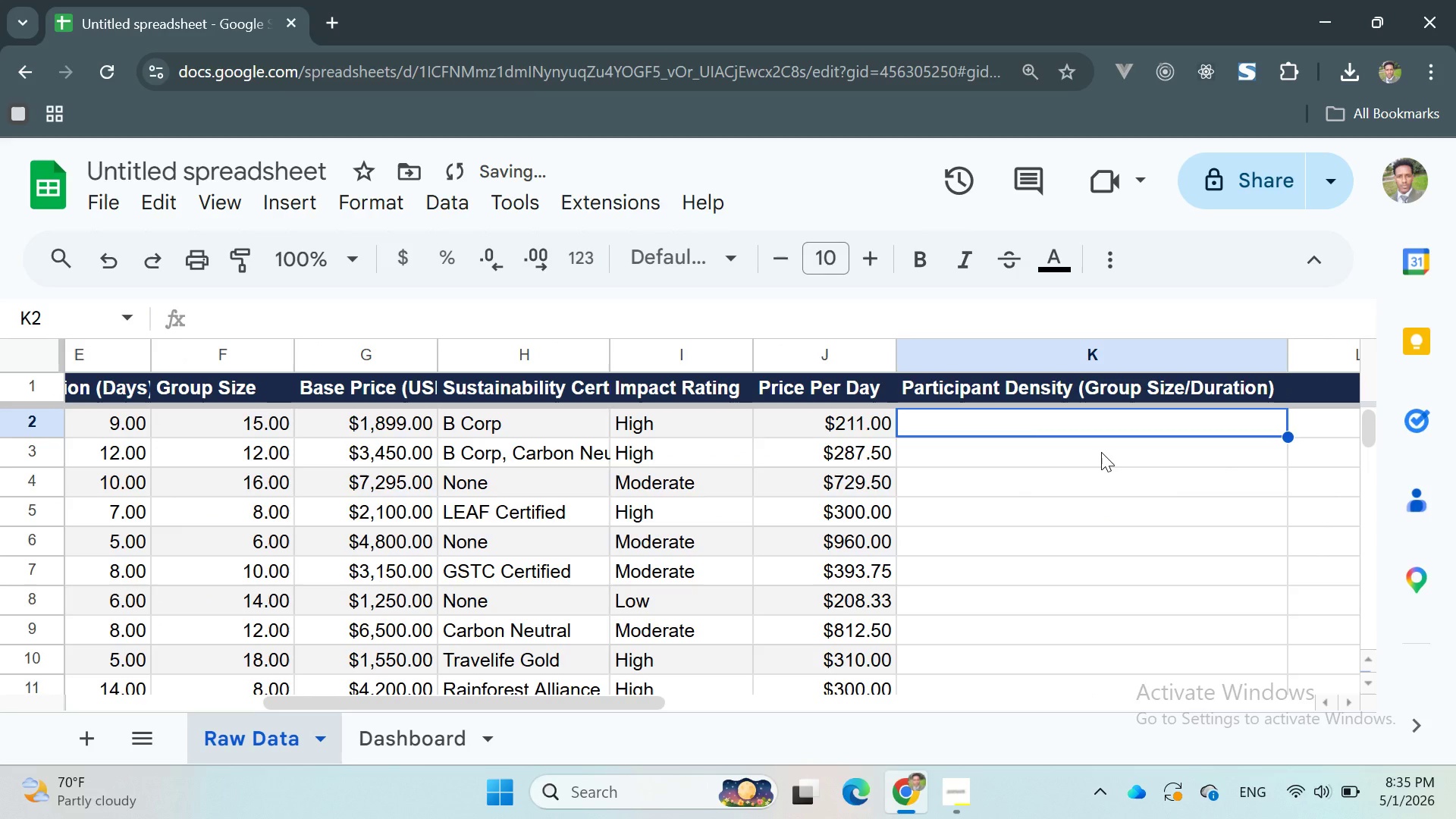 
left_click([1101, 452])
 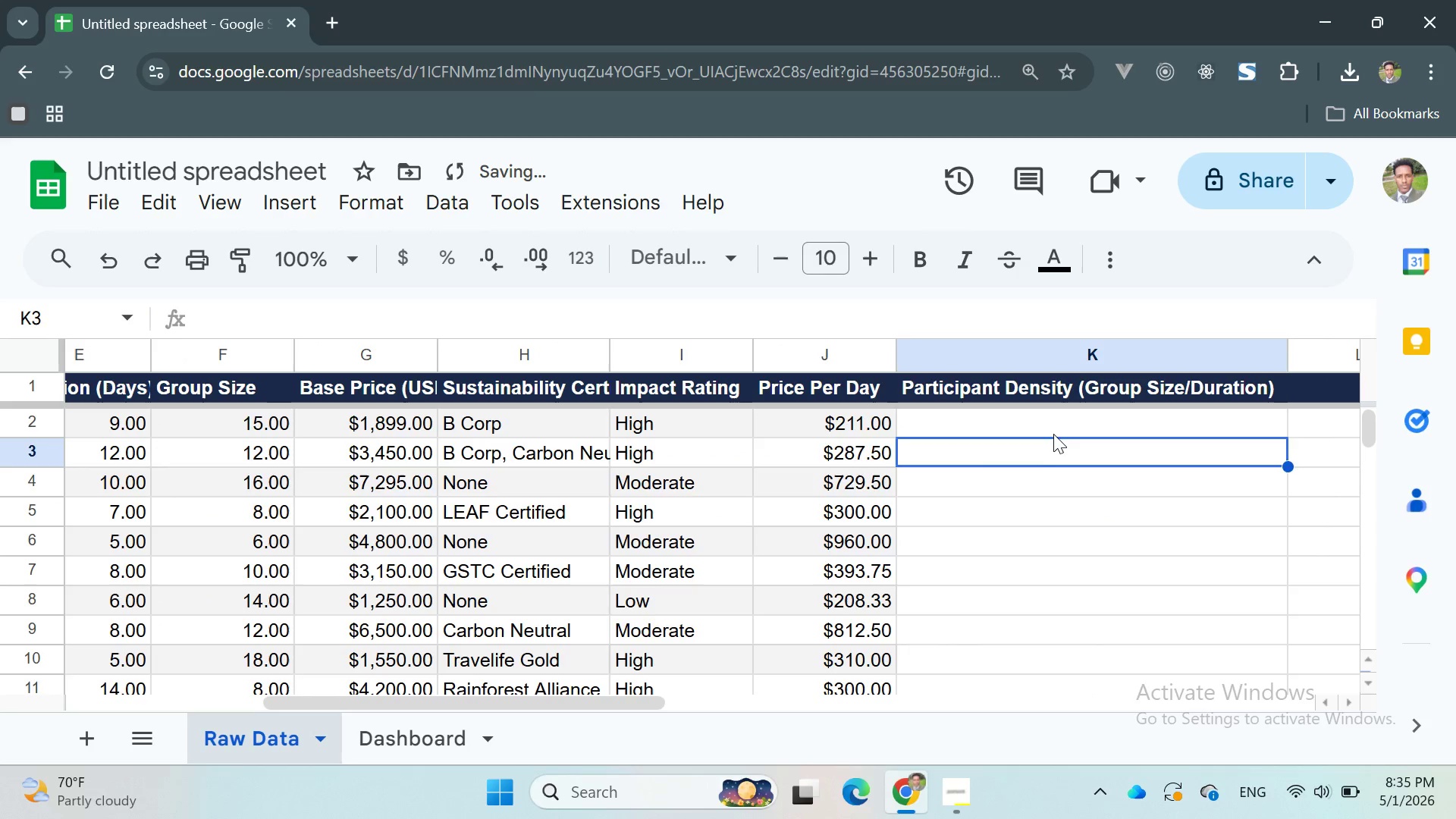 
left_click([1049, 432])
 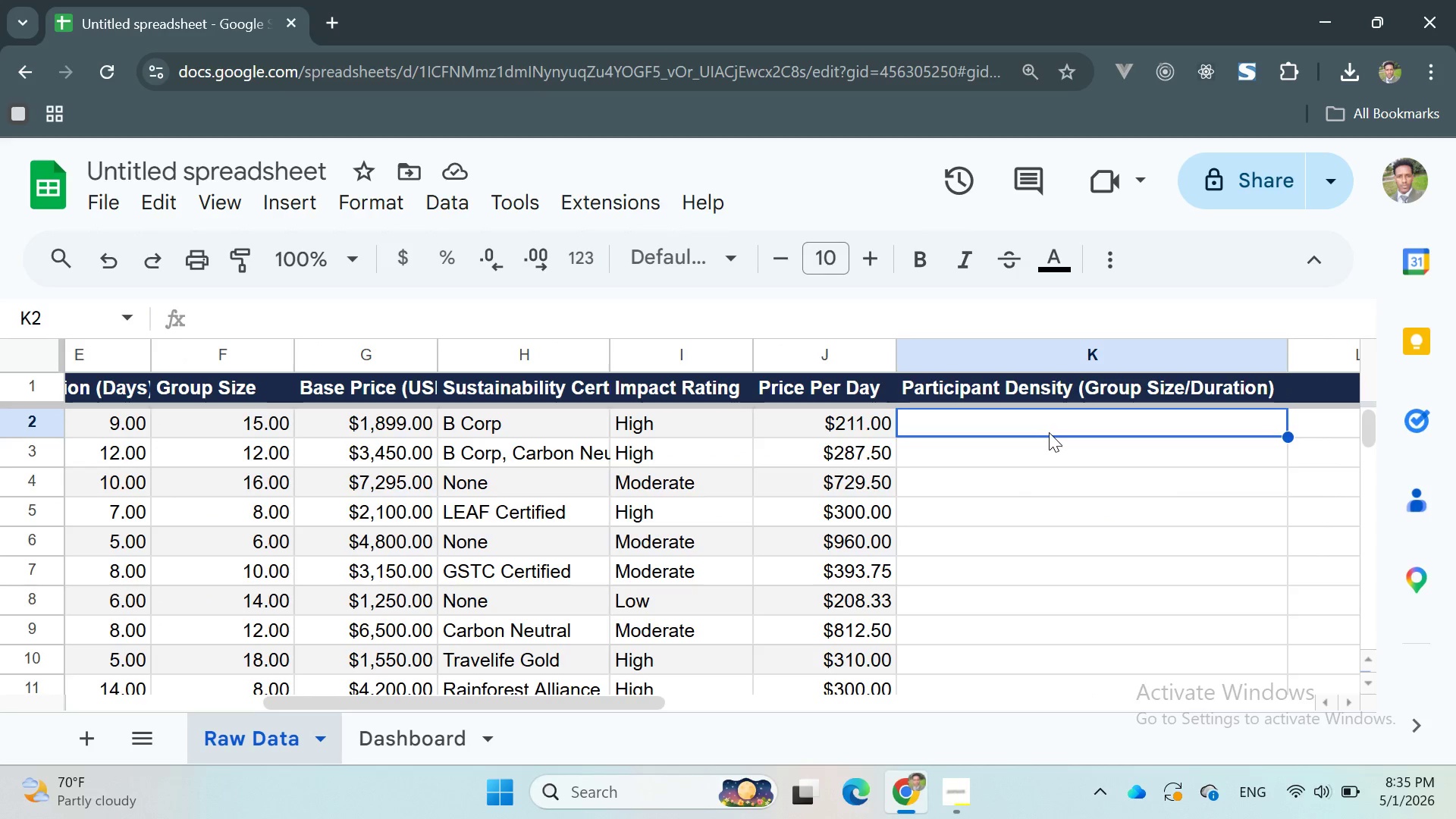 
type(=iferr)
 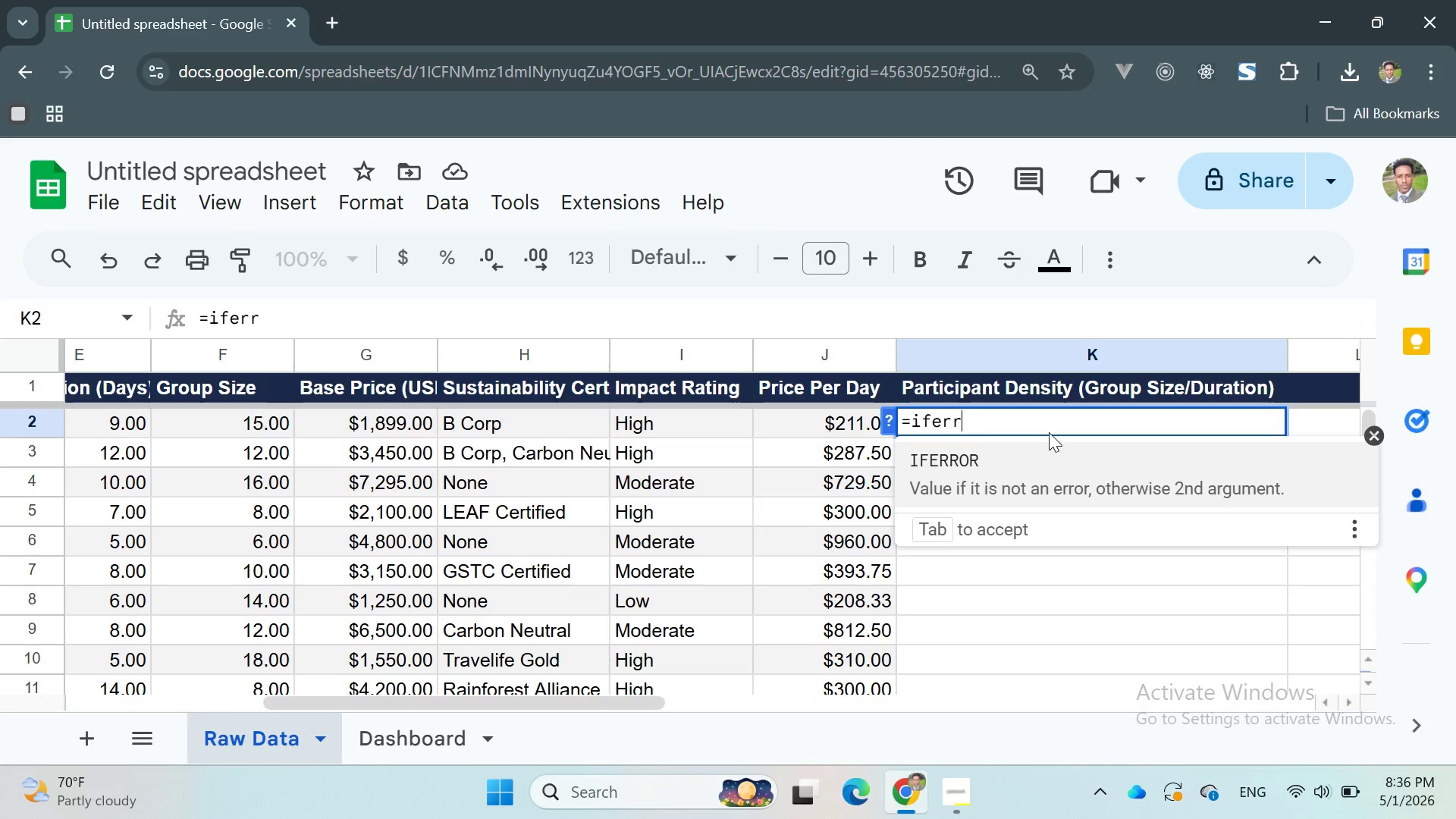 
key(Enter)
 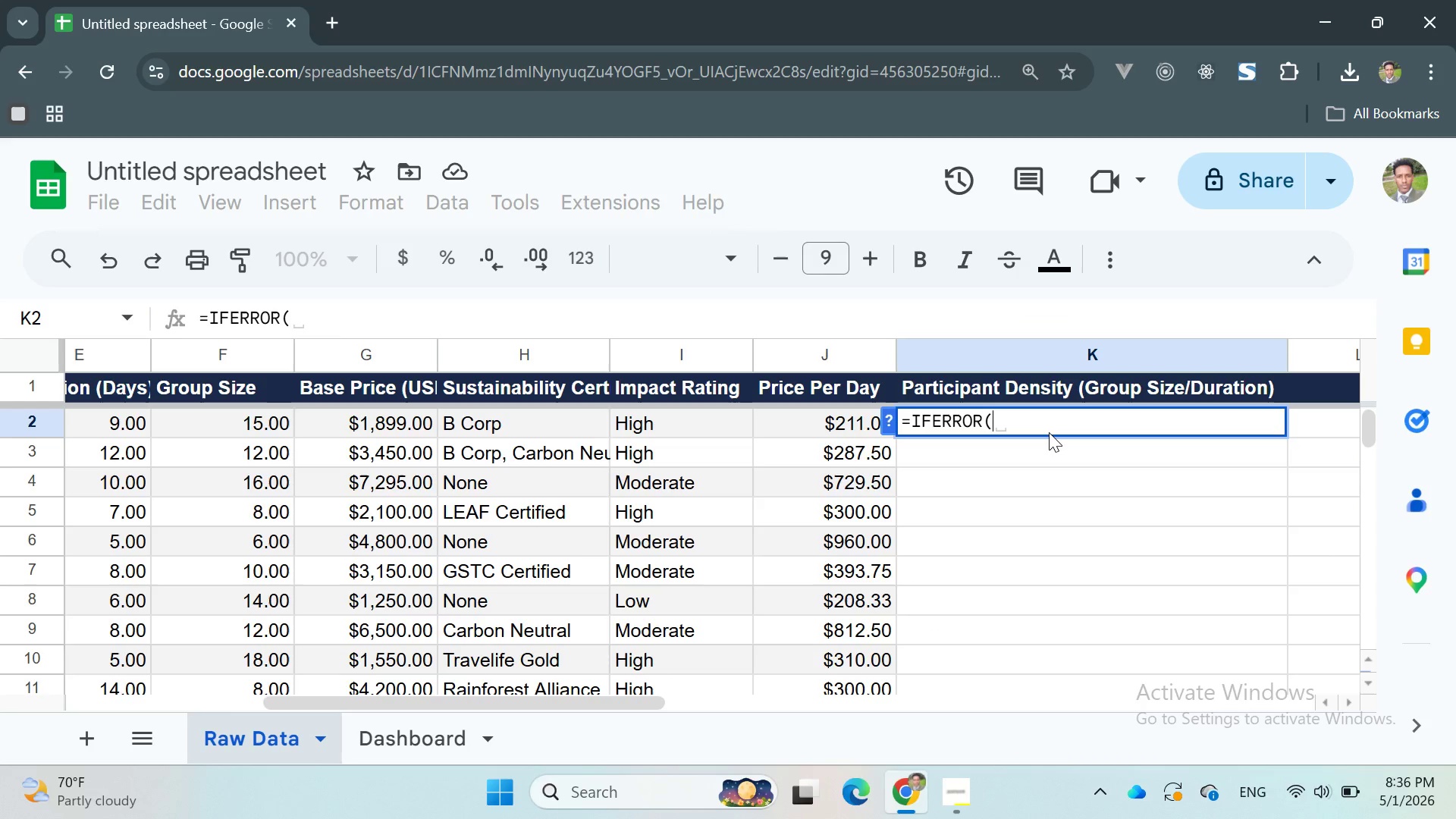 
key(Escape)
type(F2)
 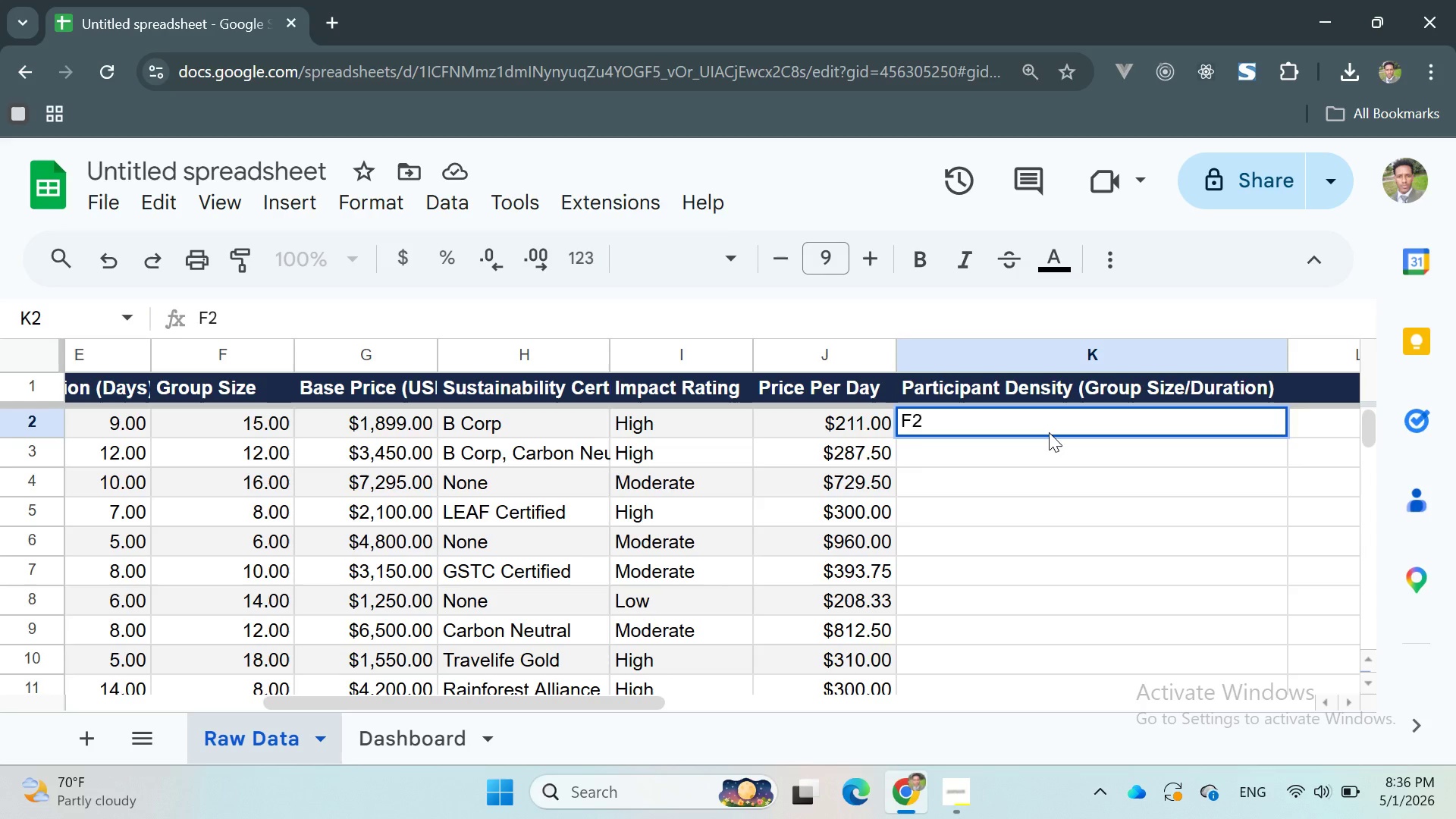 
type(/)
key(Backspace)
key(Backspace)
key(Backspace)
type(=F2/E2, 0)
 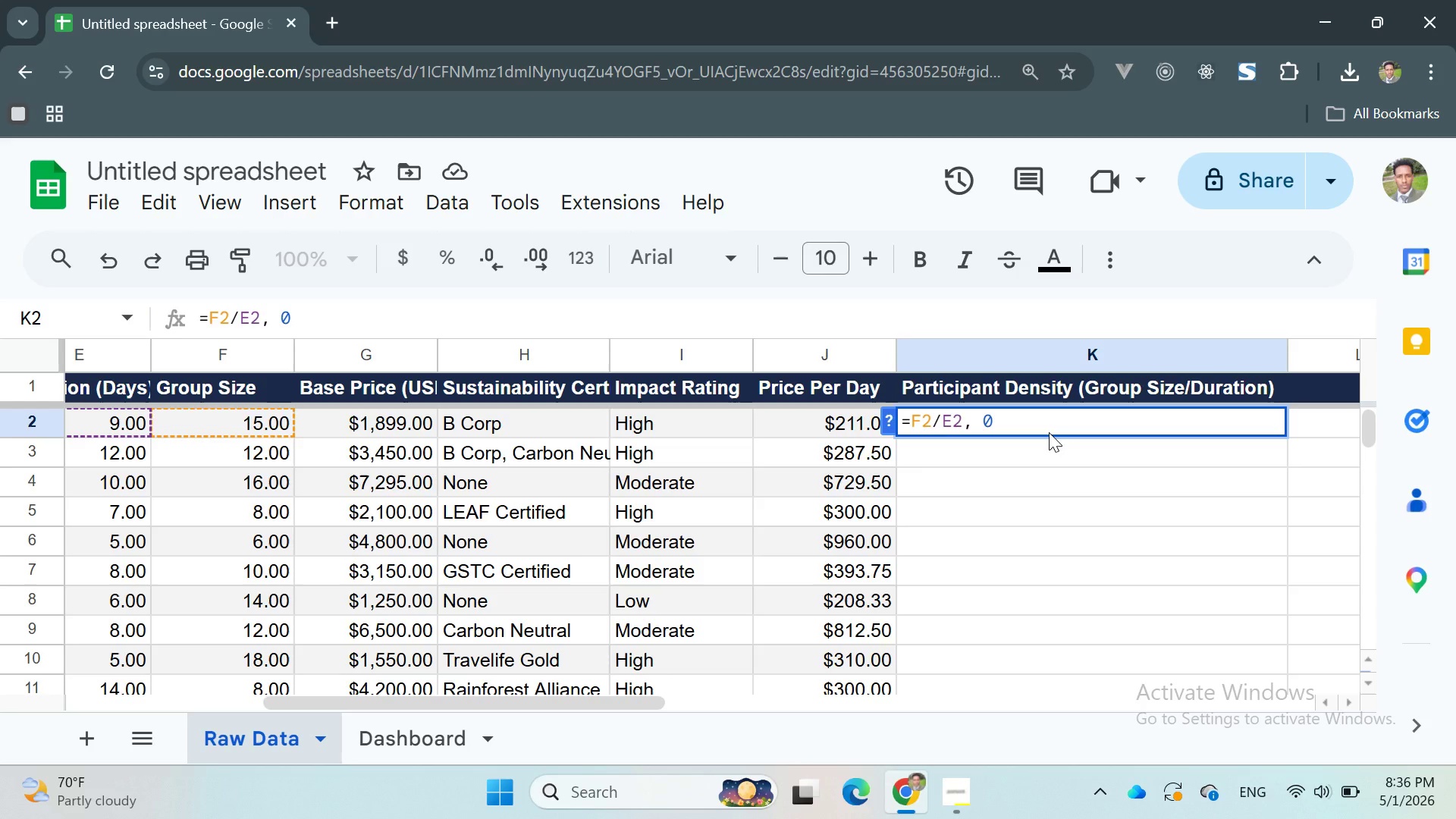 
key(Backspace)
key(Backspace)
key(Backspace)
key(Backspace)
key(Backspace)
key(Backspace)
key(Backspace)
key(Backspace)
type(IFERR)
 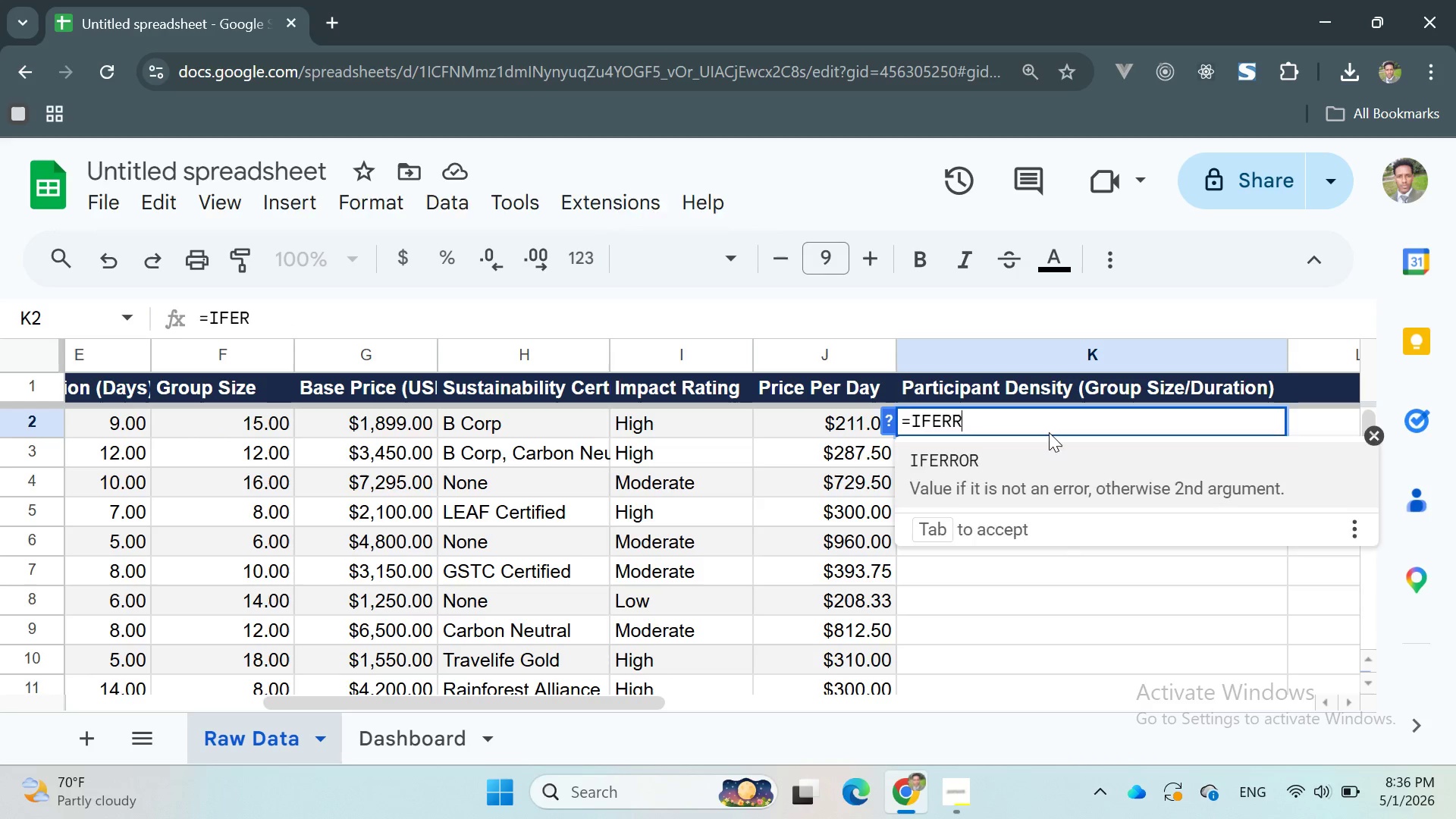 
key(Enter)
 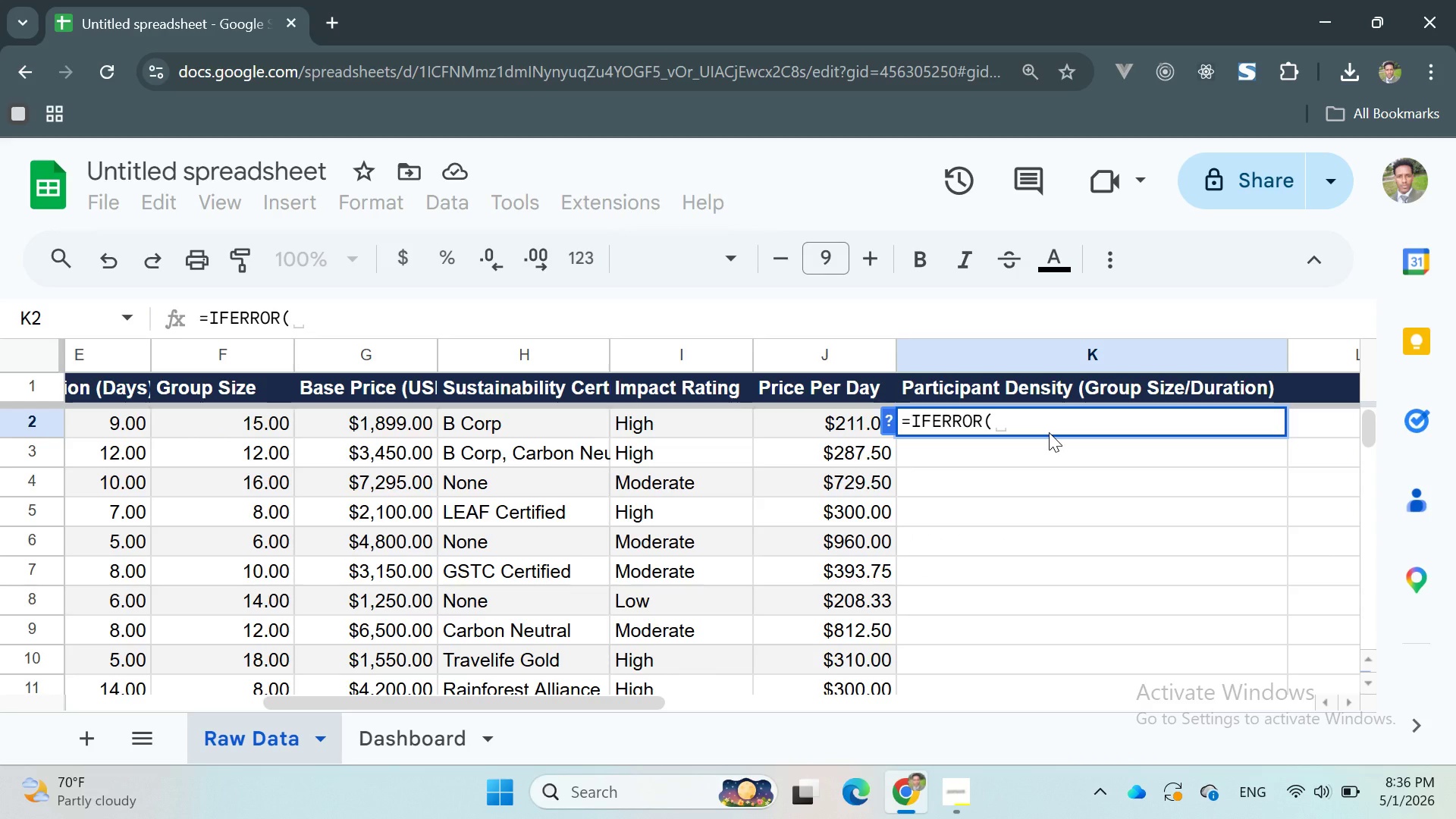 
type(F2/E2, 0))
 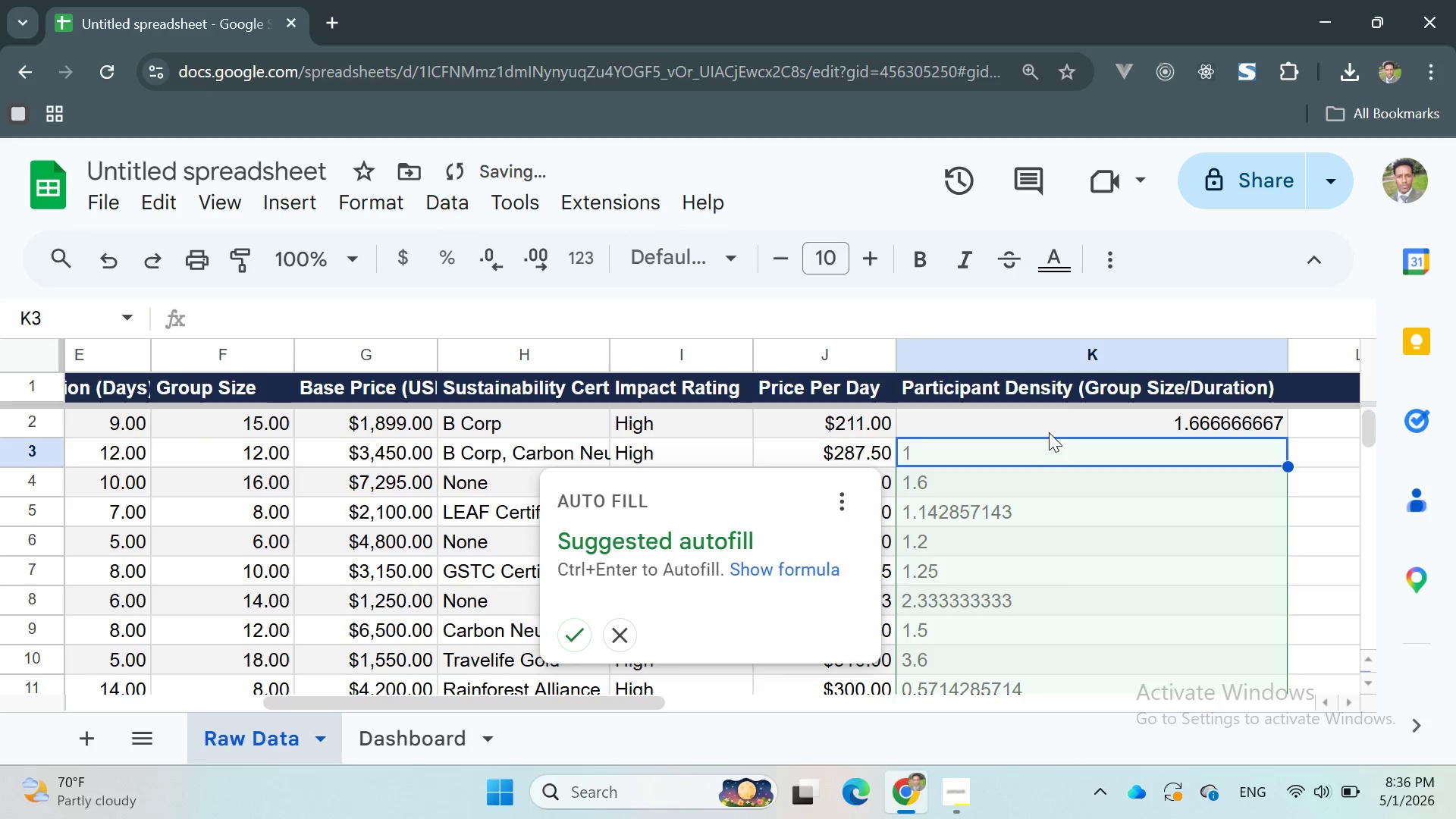 
 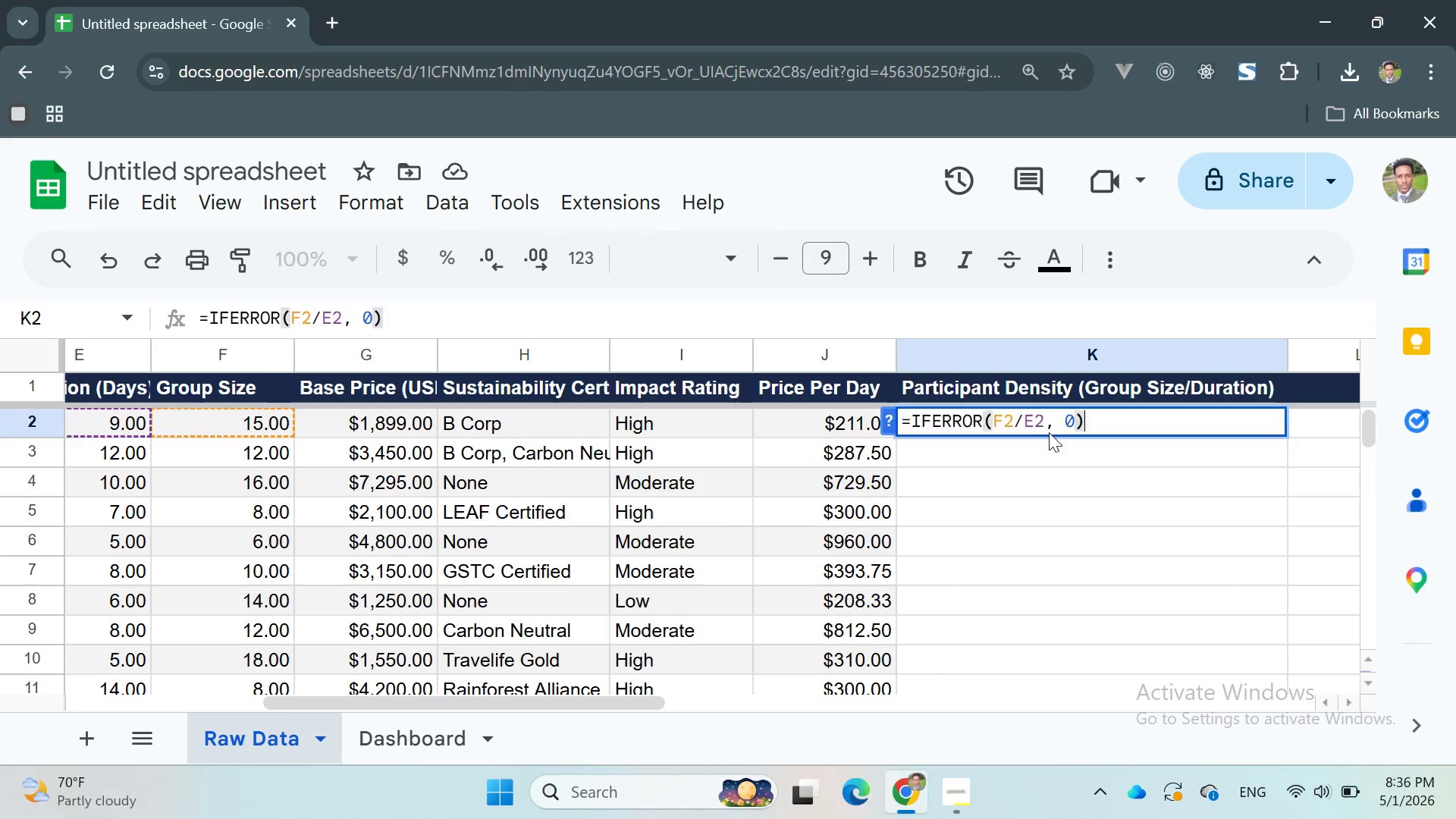 
key(Enter)
 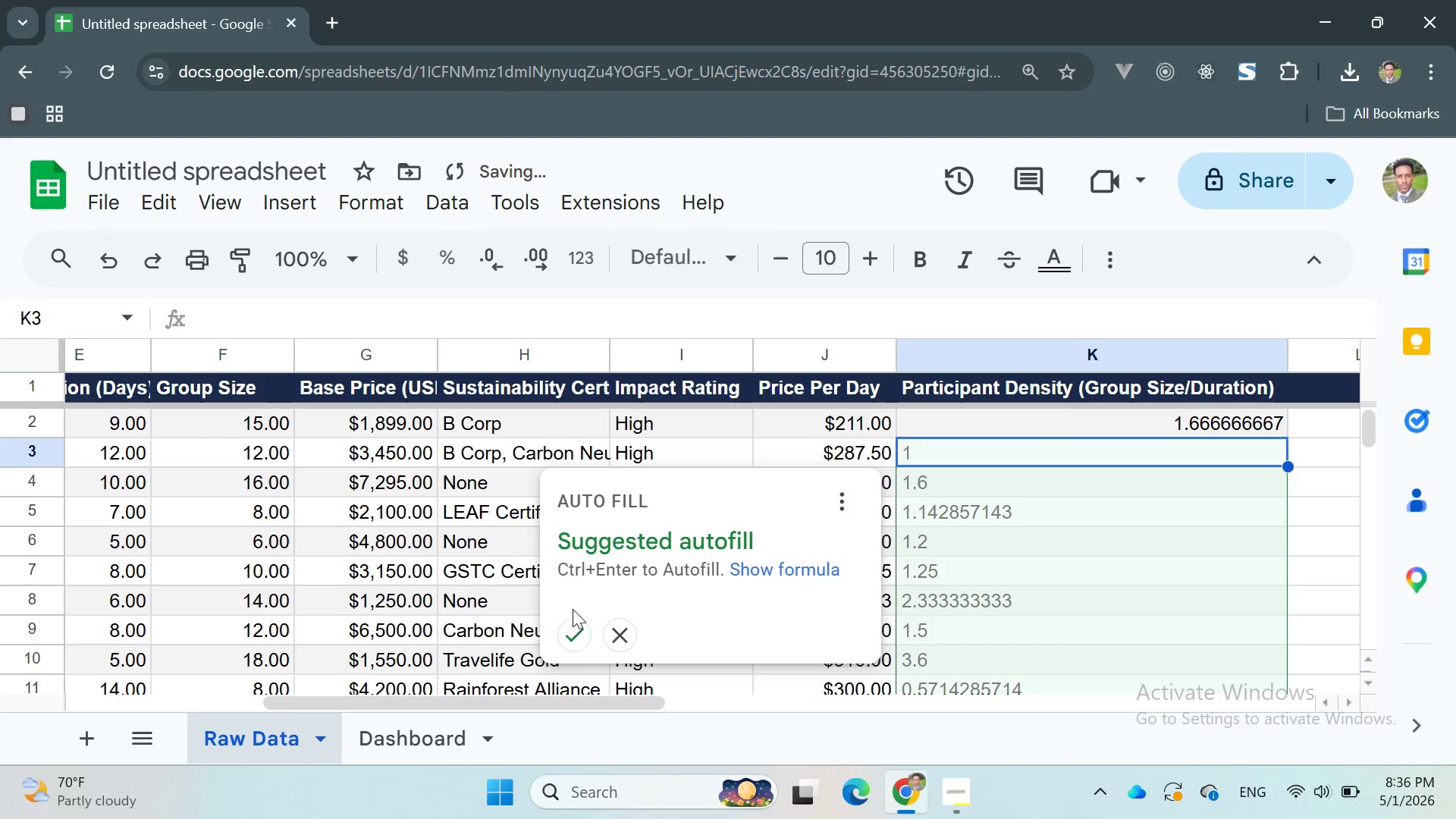 
left_click([566, 627])
 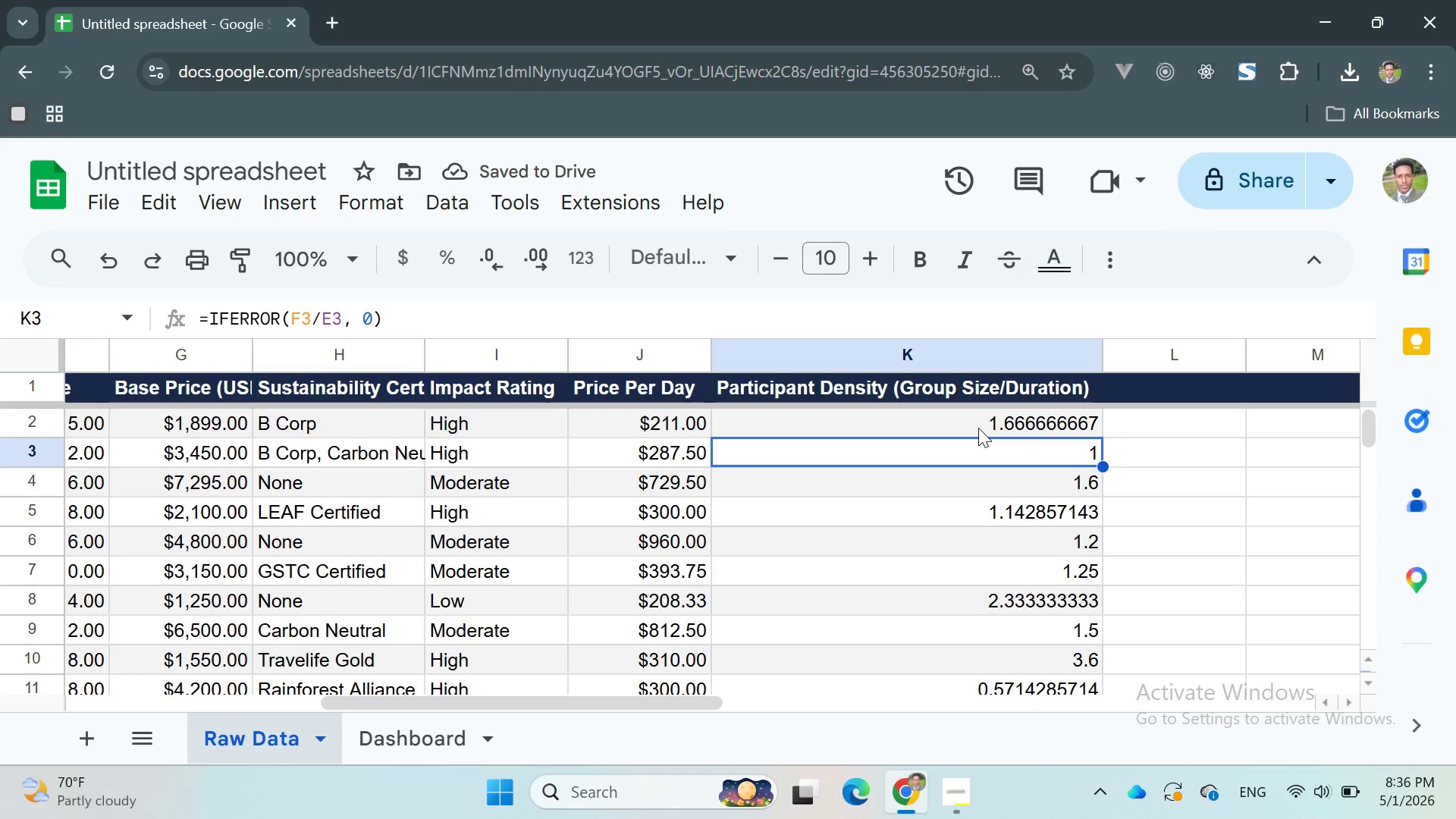 
wait(9.11)
 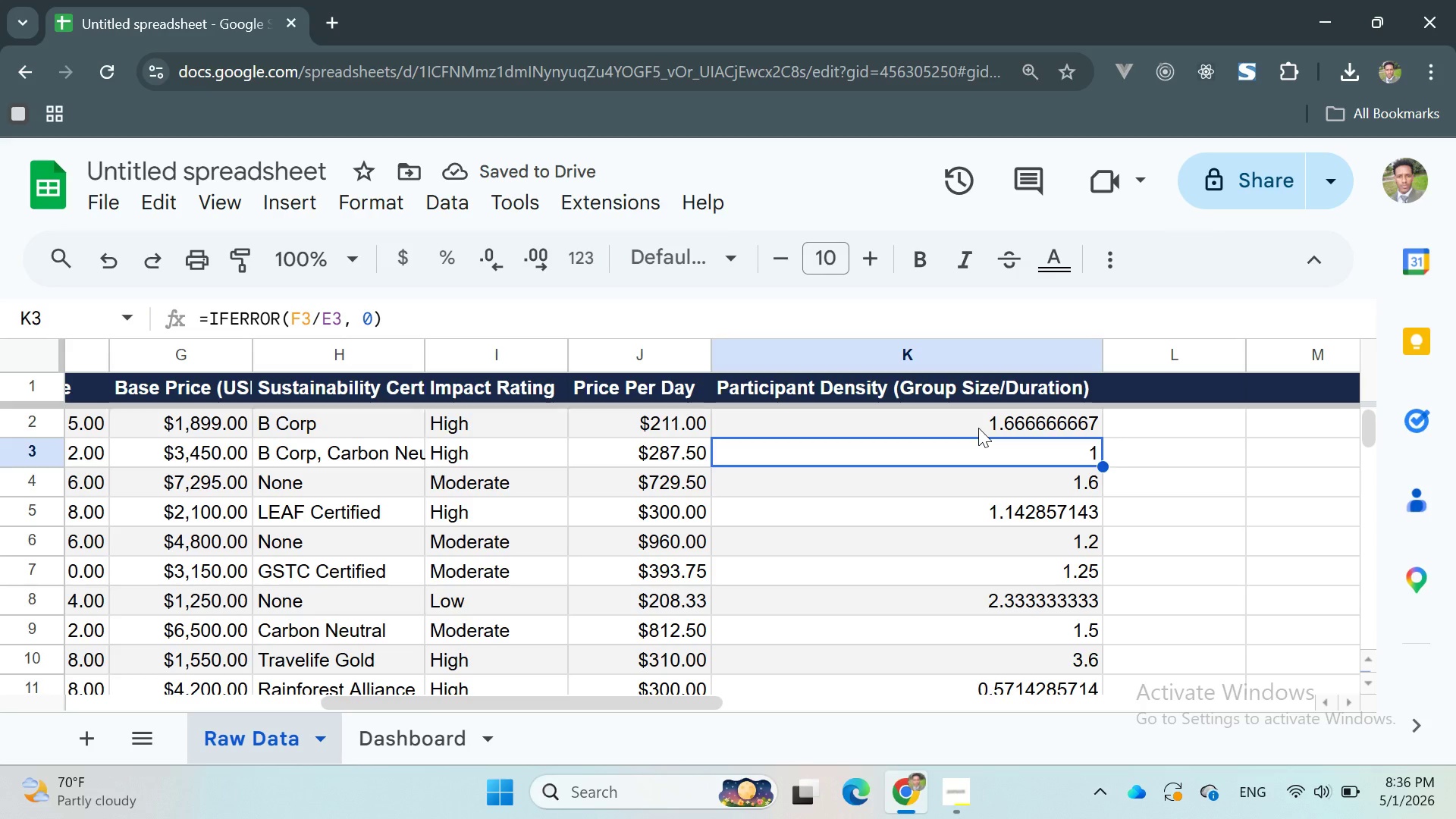 
double_click([631, 419])
 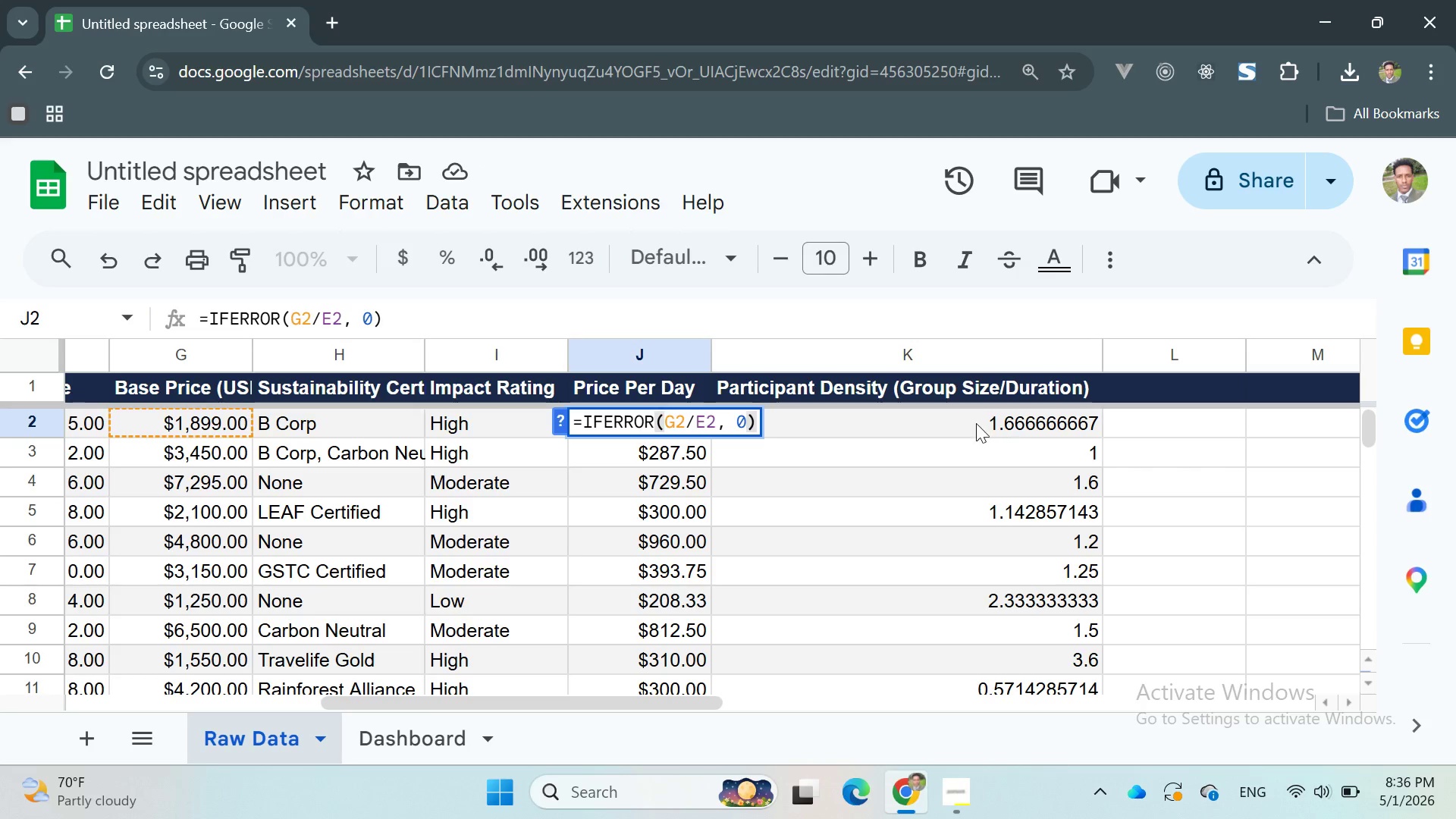 
double_click([965, 419])
 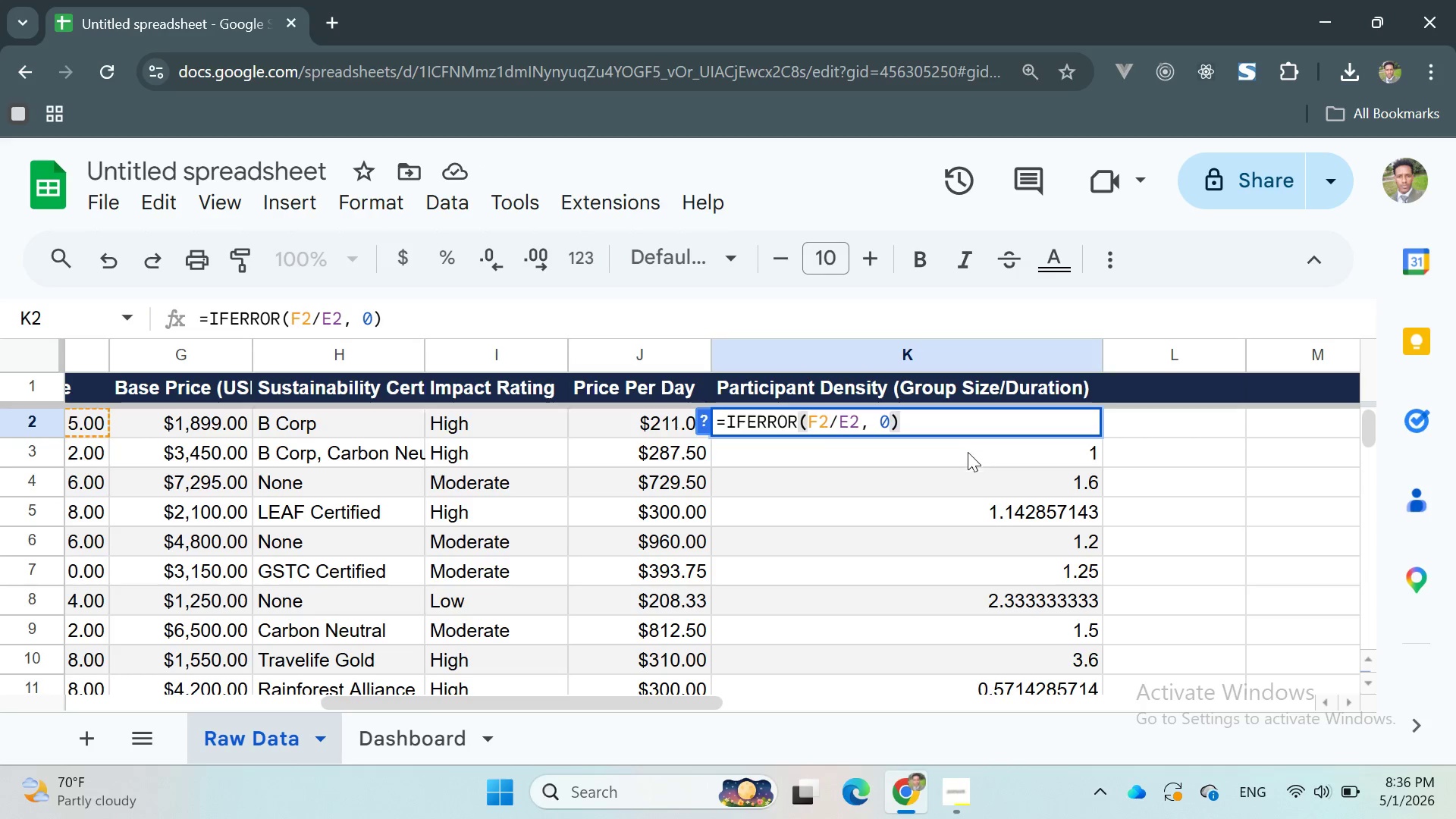 
left_click([964, 458])
 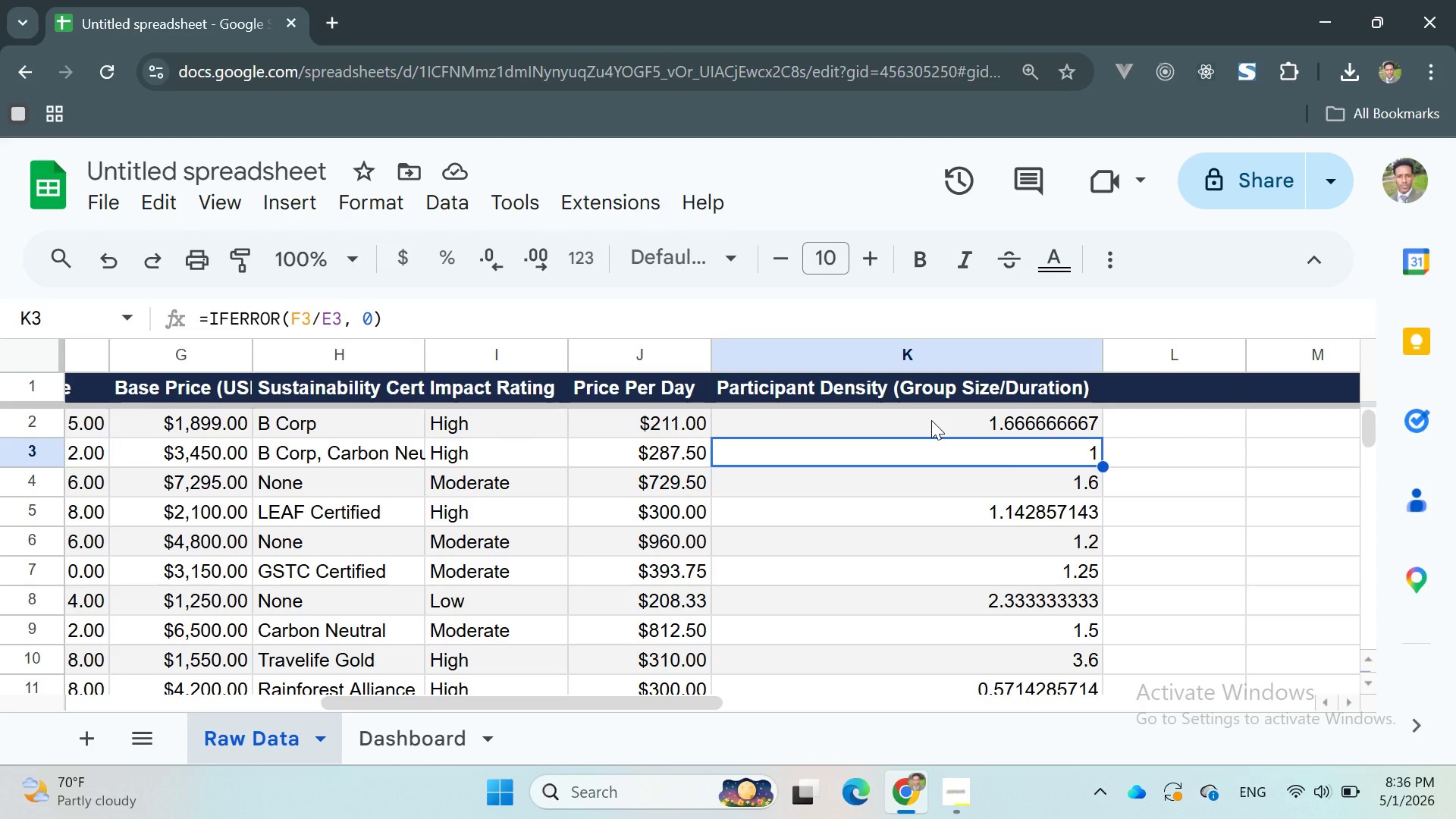 
left_click([931, 420])
 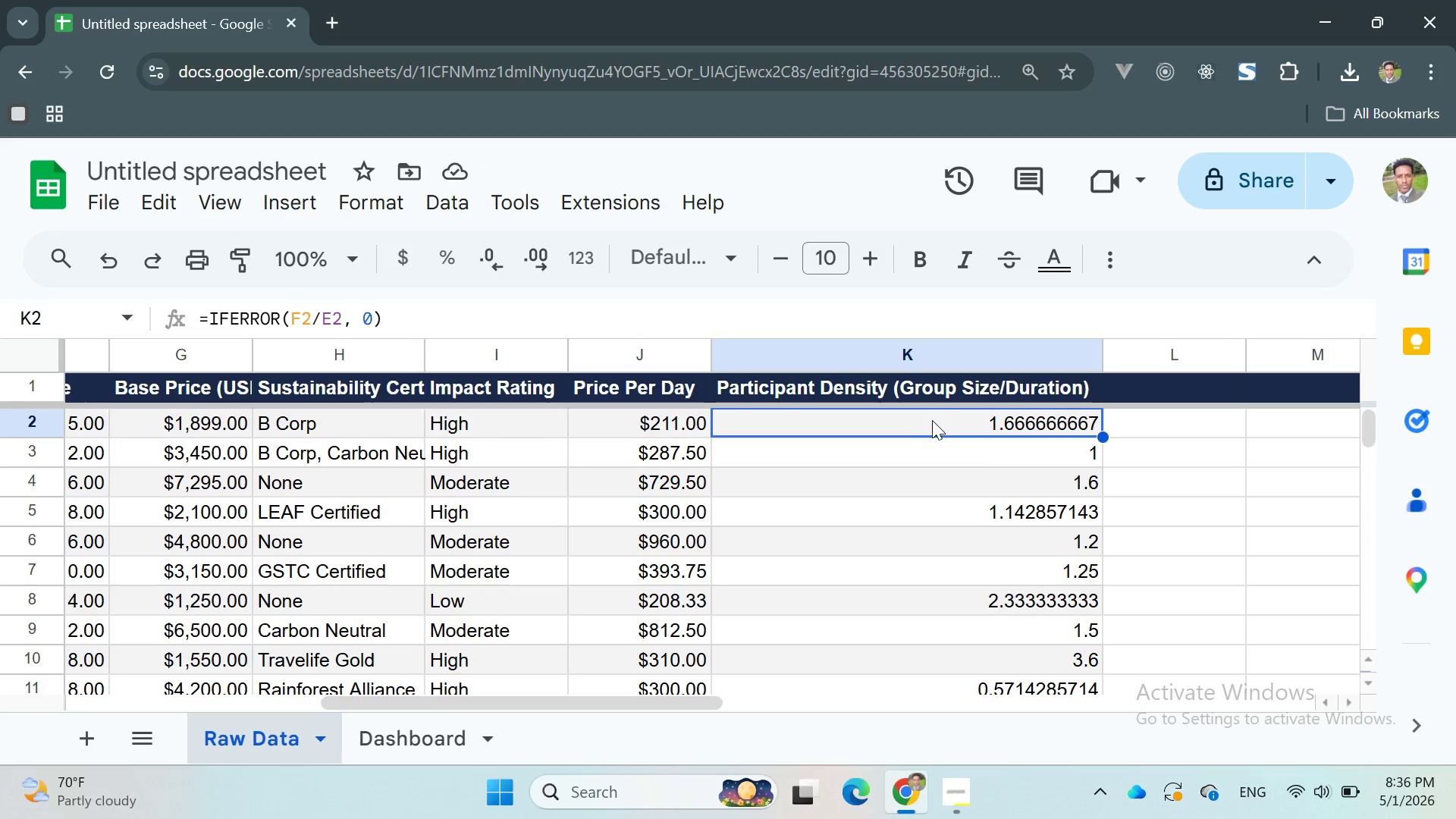 
left_click([903, 344])
 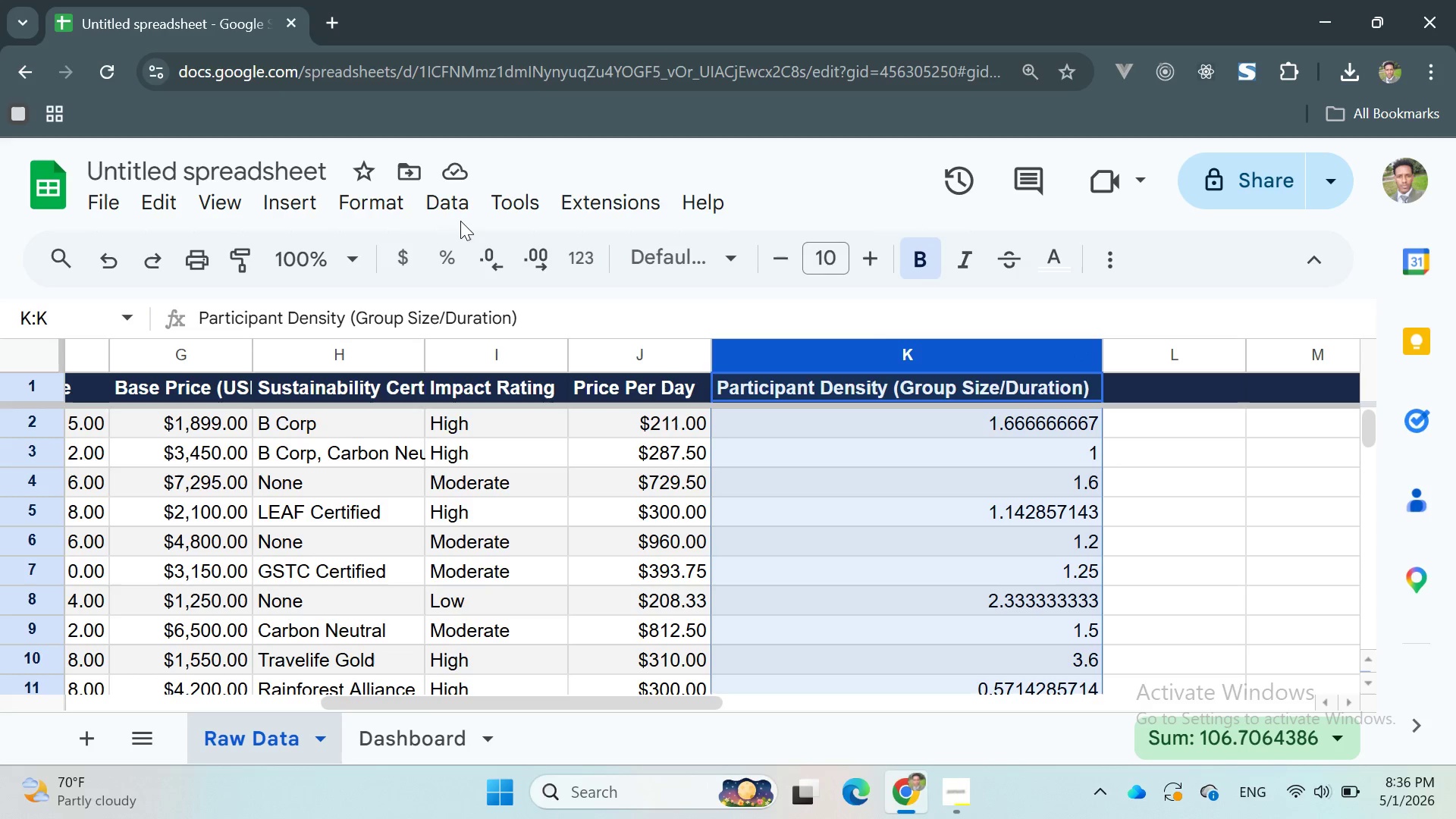 
left_click([375, 205])
 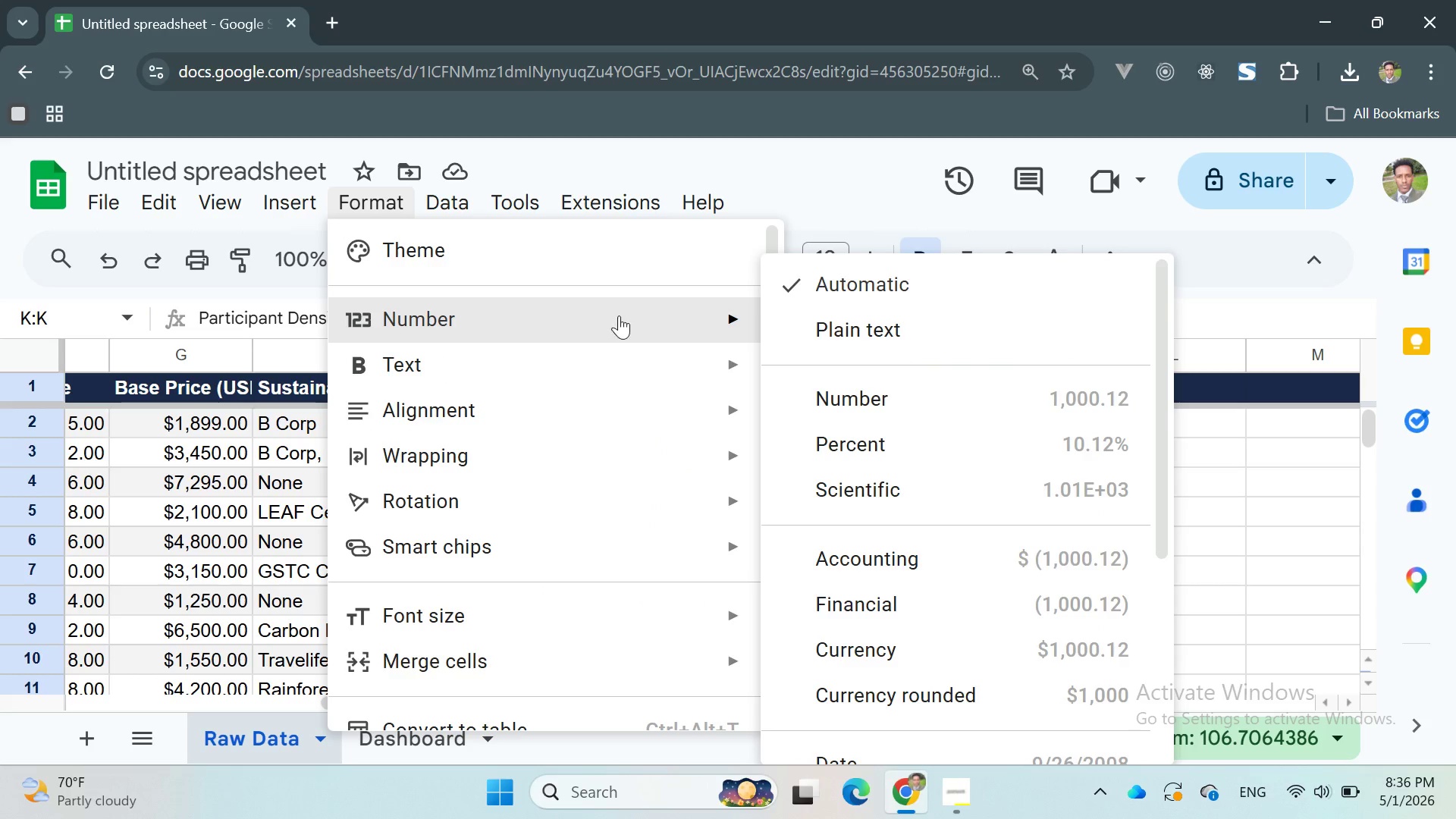 
left_click([862, 399])
 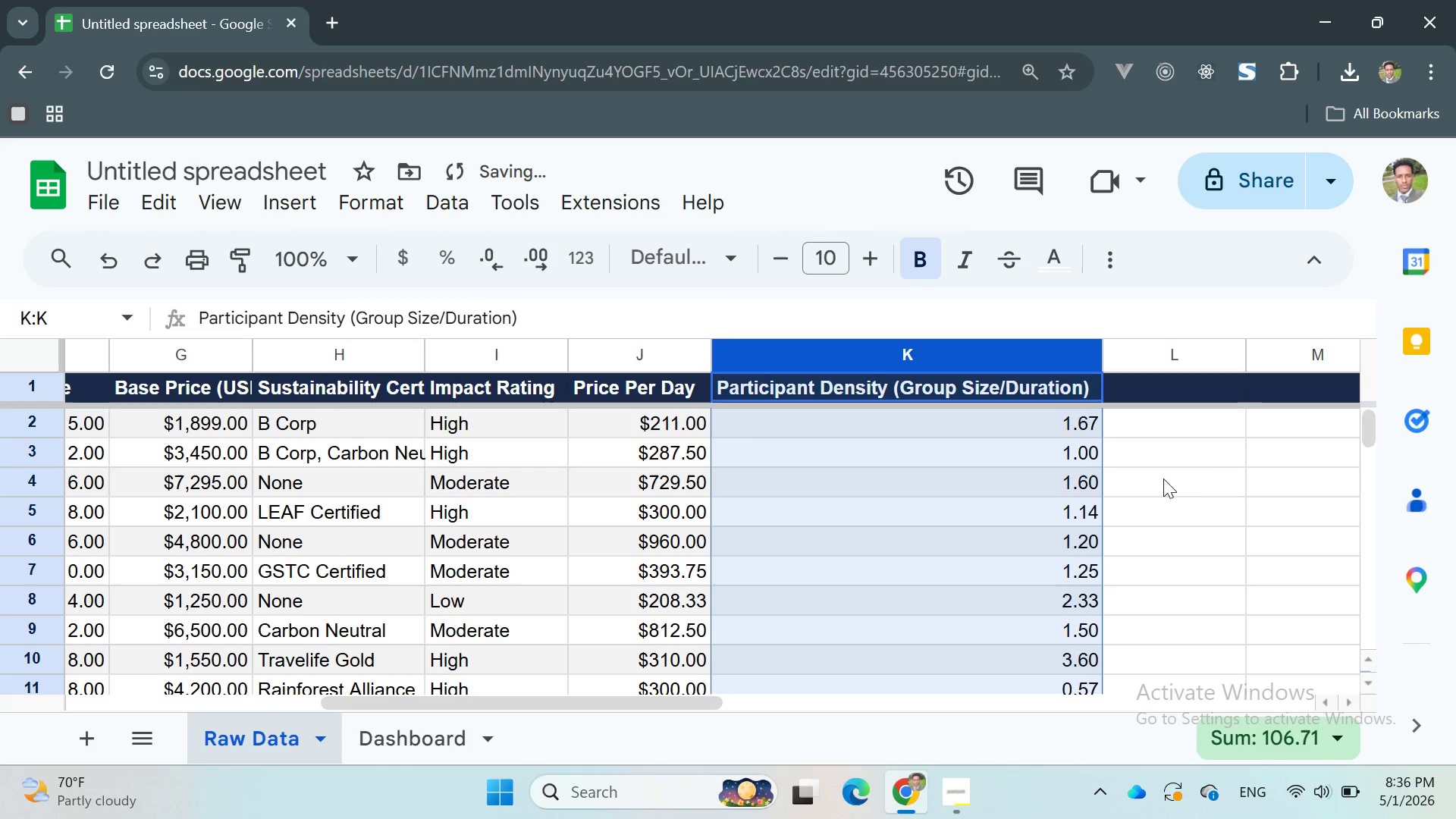 
left_click([1207, 463])
 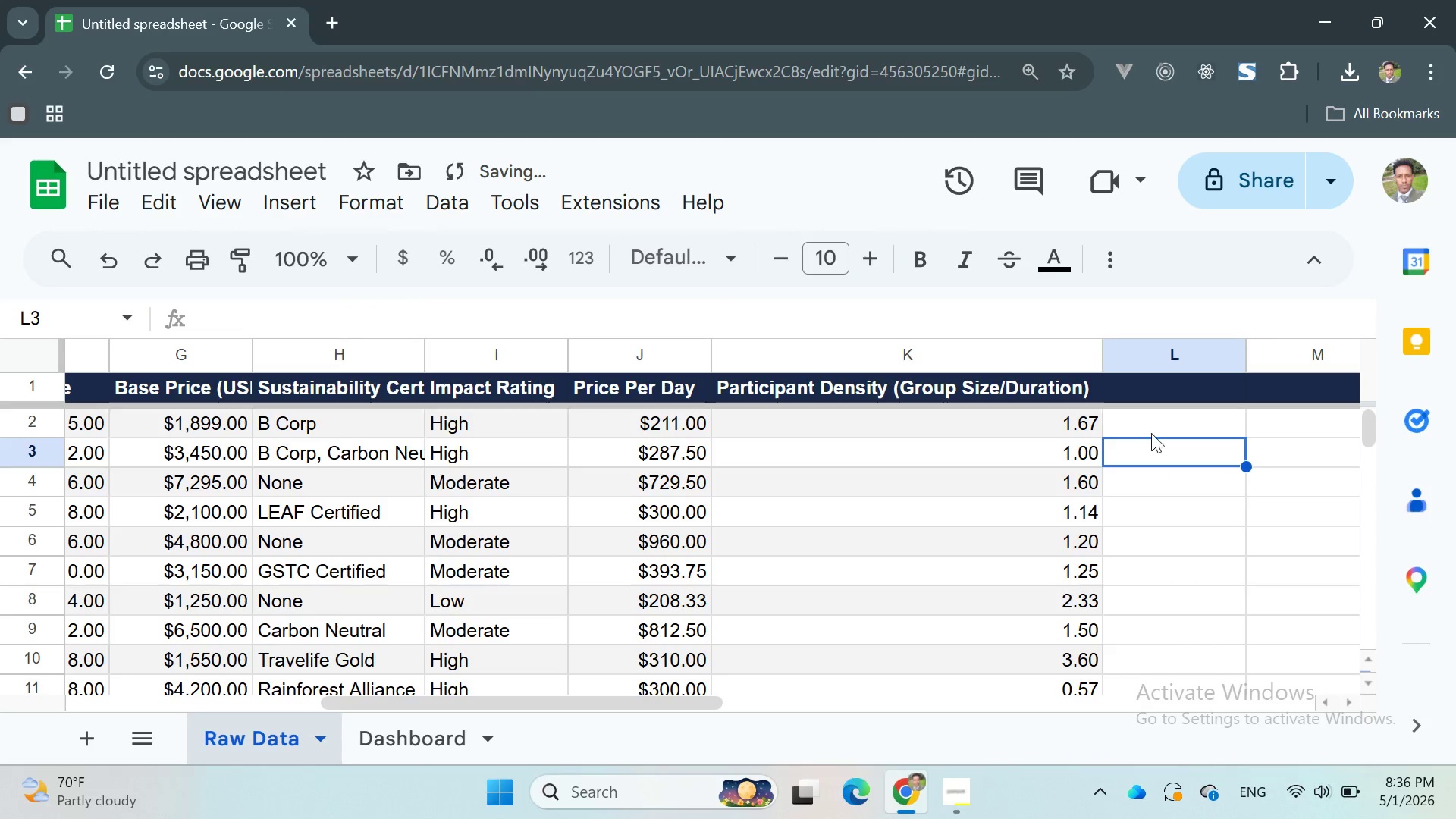 
left_click([1144, 413])
 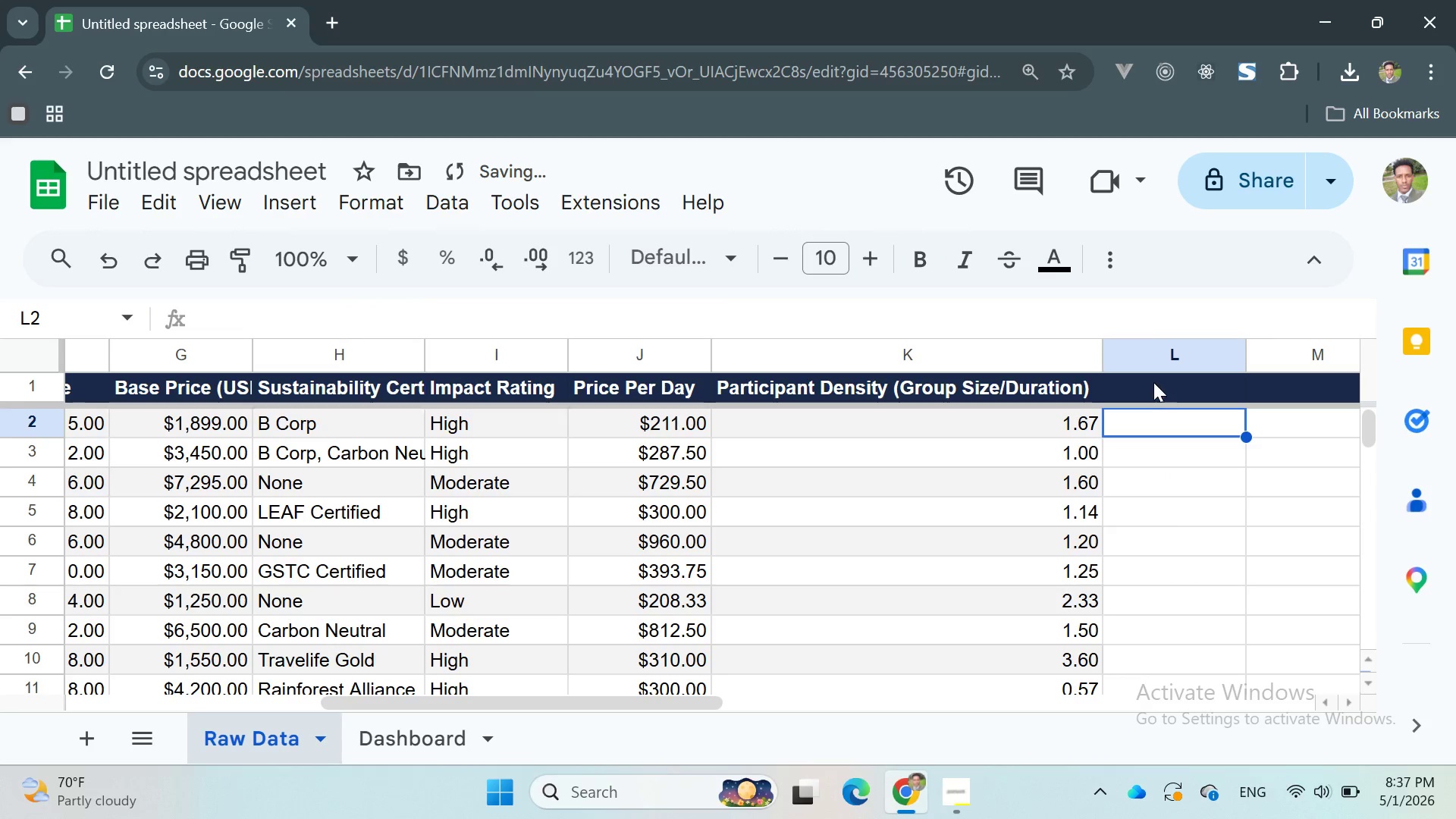 
left_click([1153, 376])
 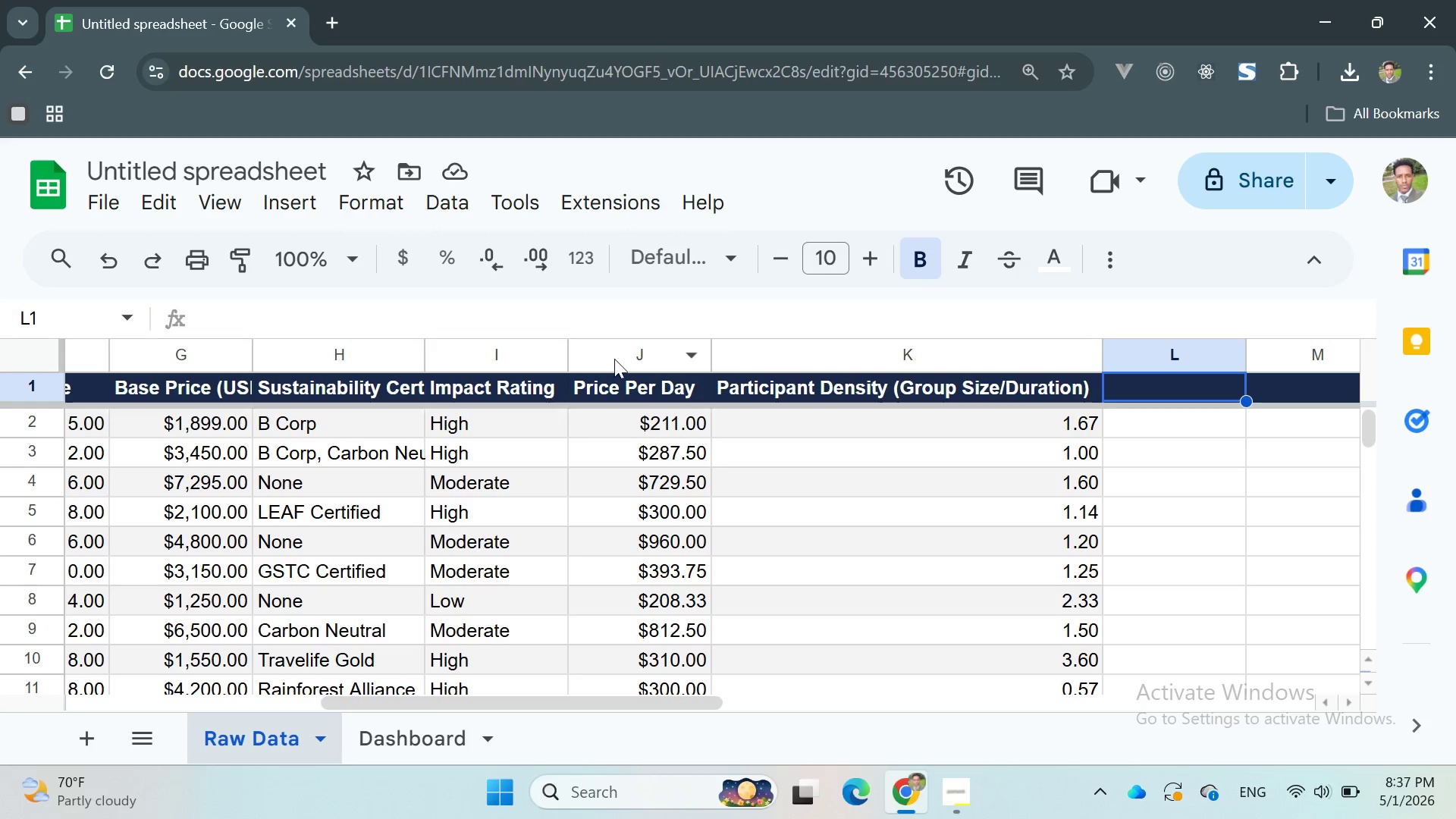 
wait(14.89)
 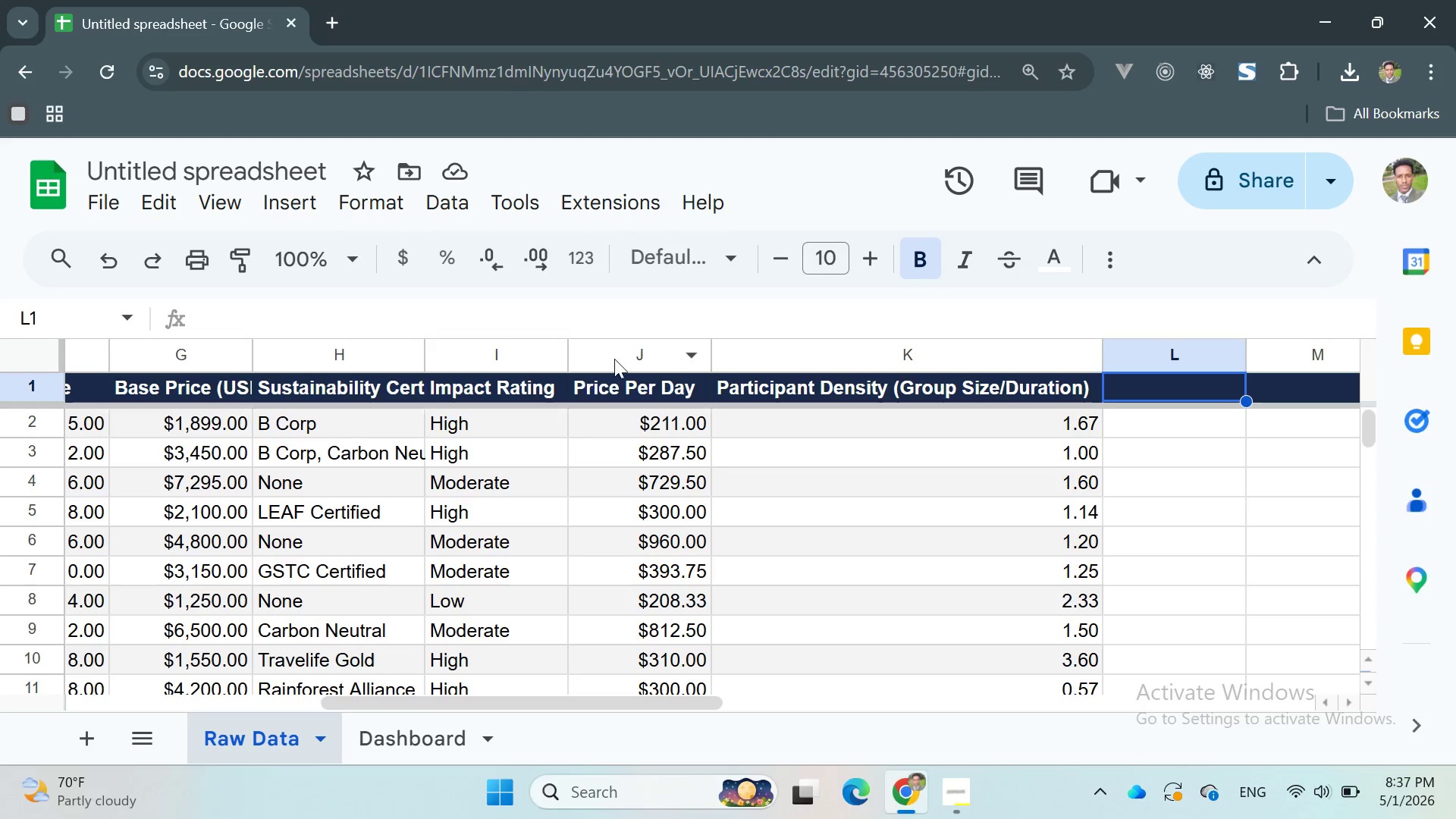 
left_click([1192, 437])
 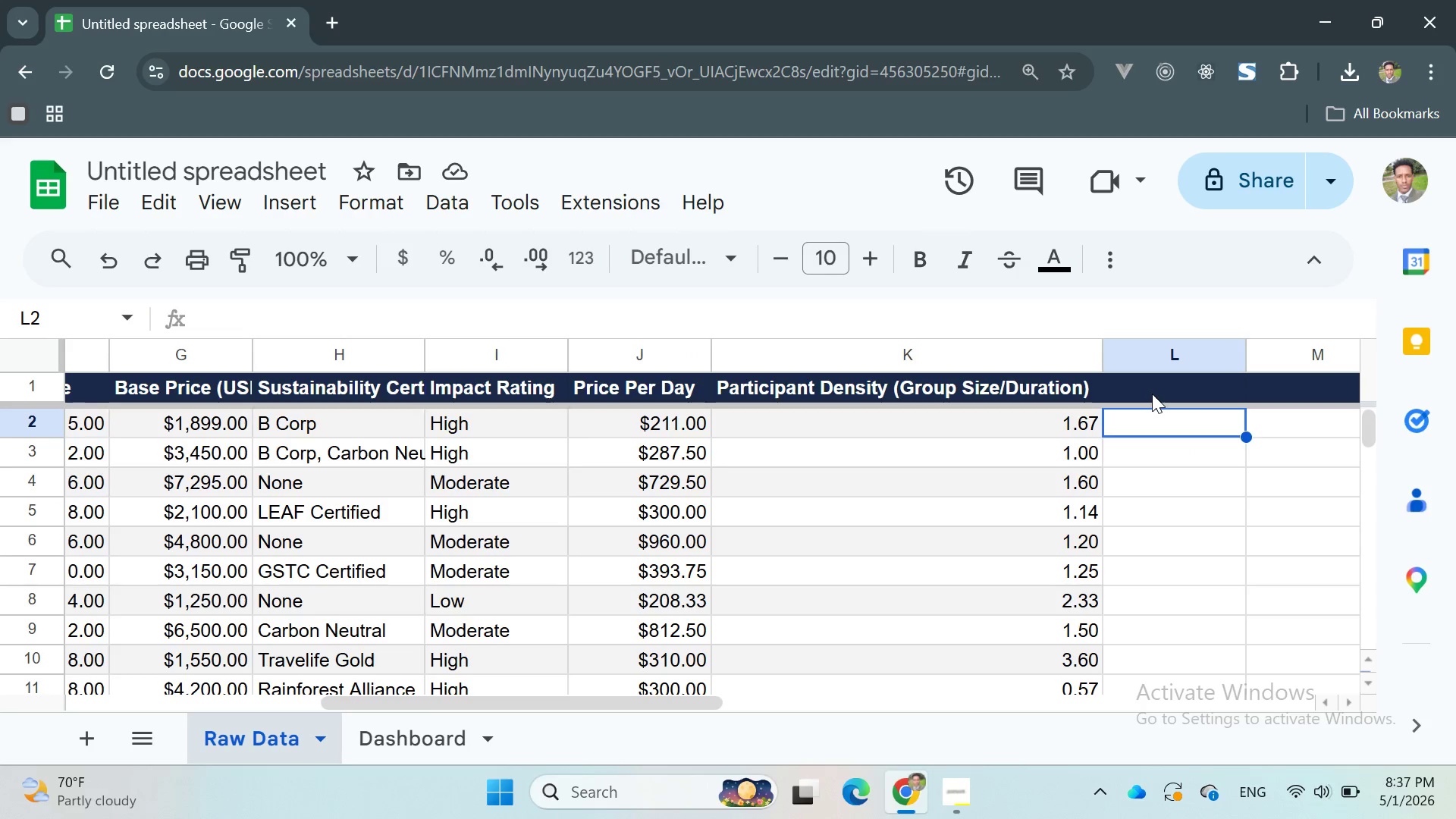 
left_click([1152, 394])
 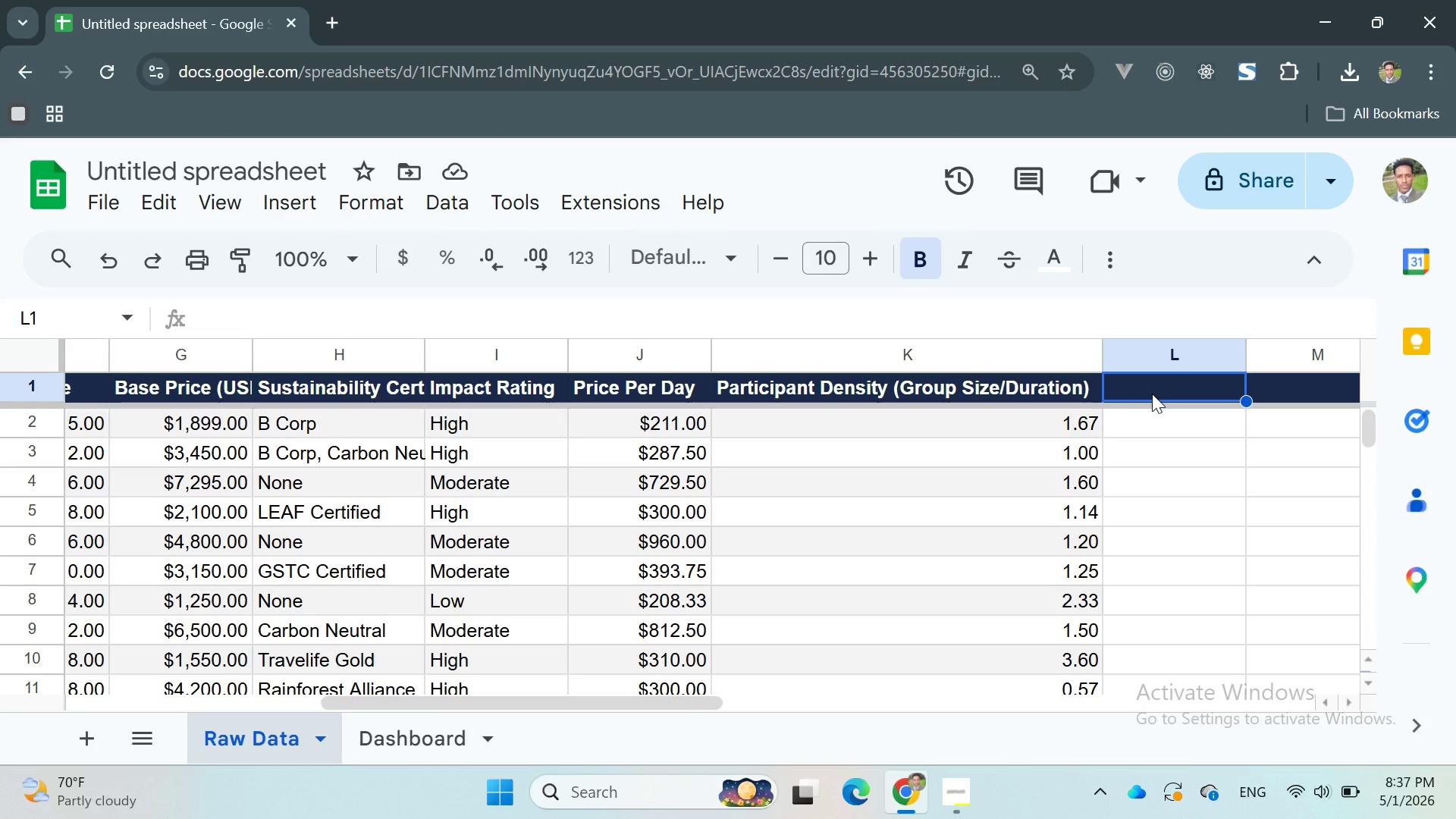 
left_click([1178, 375])
 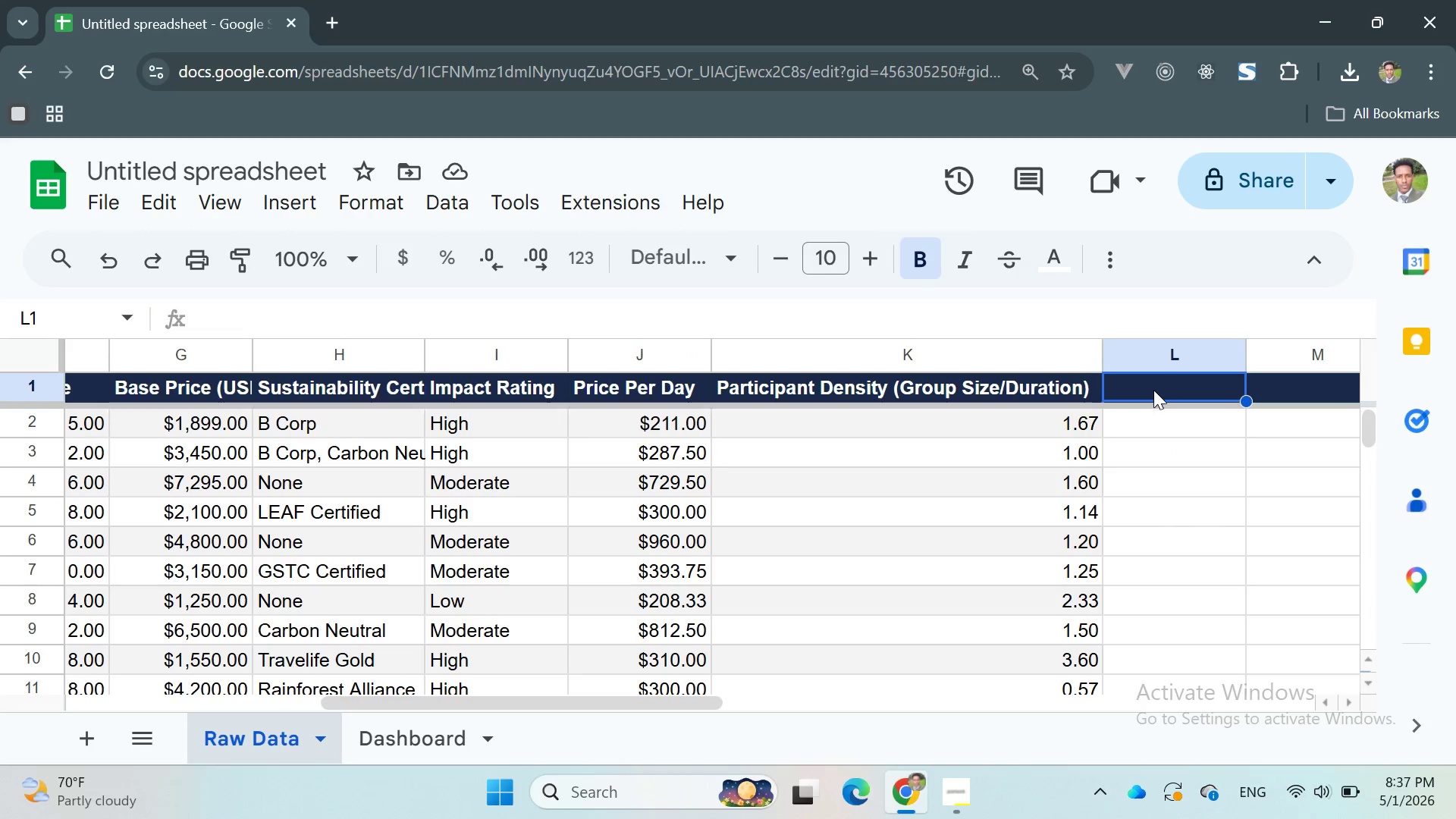 
double_click([1153, 390])
 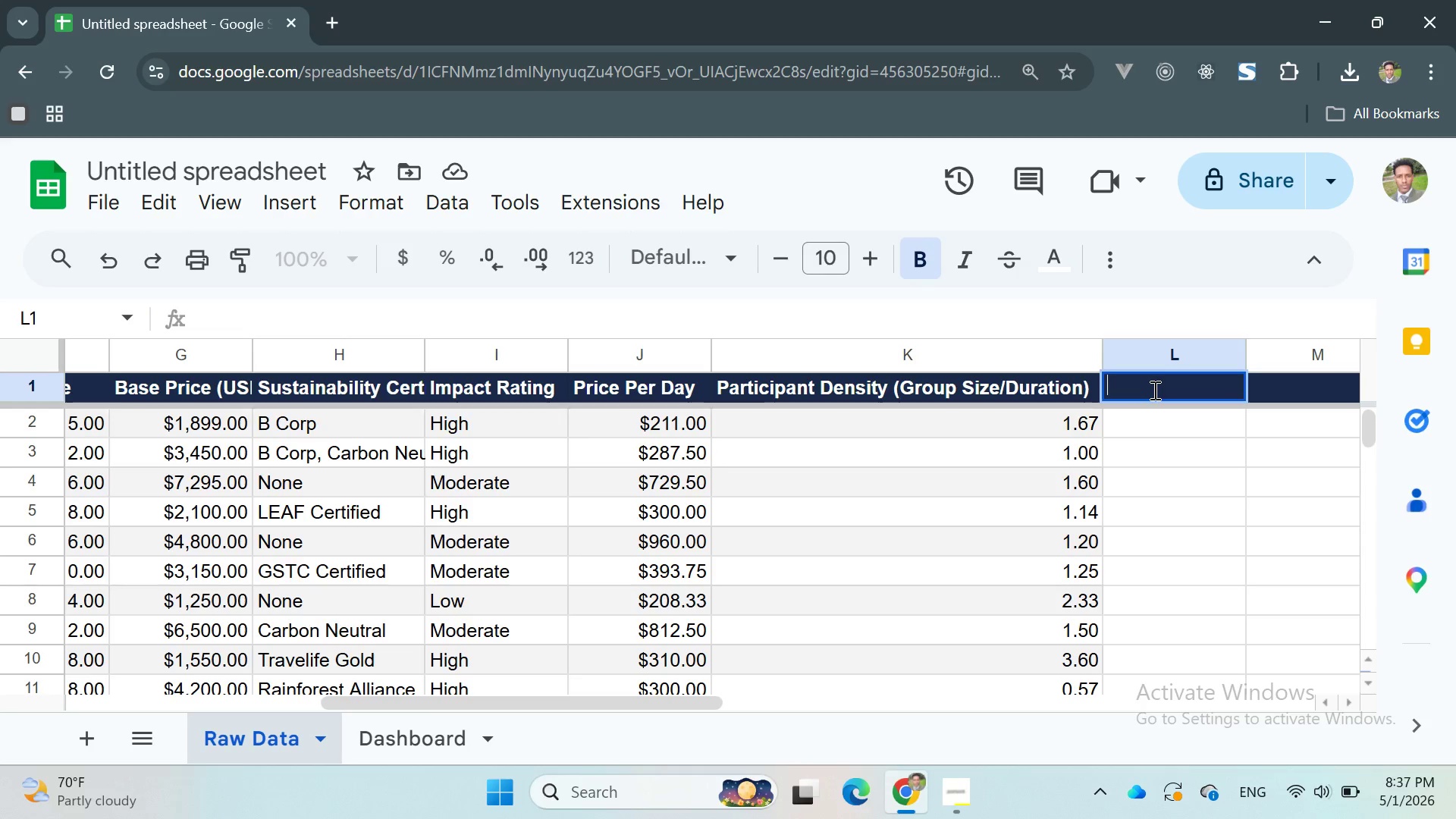 
wait(7.45)
 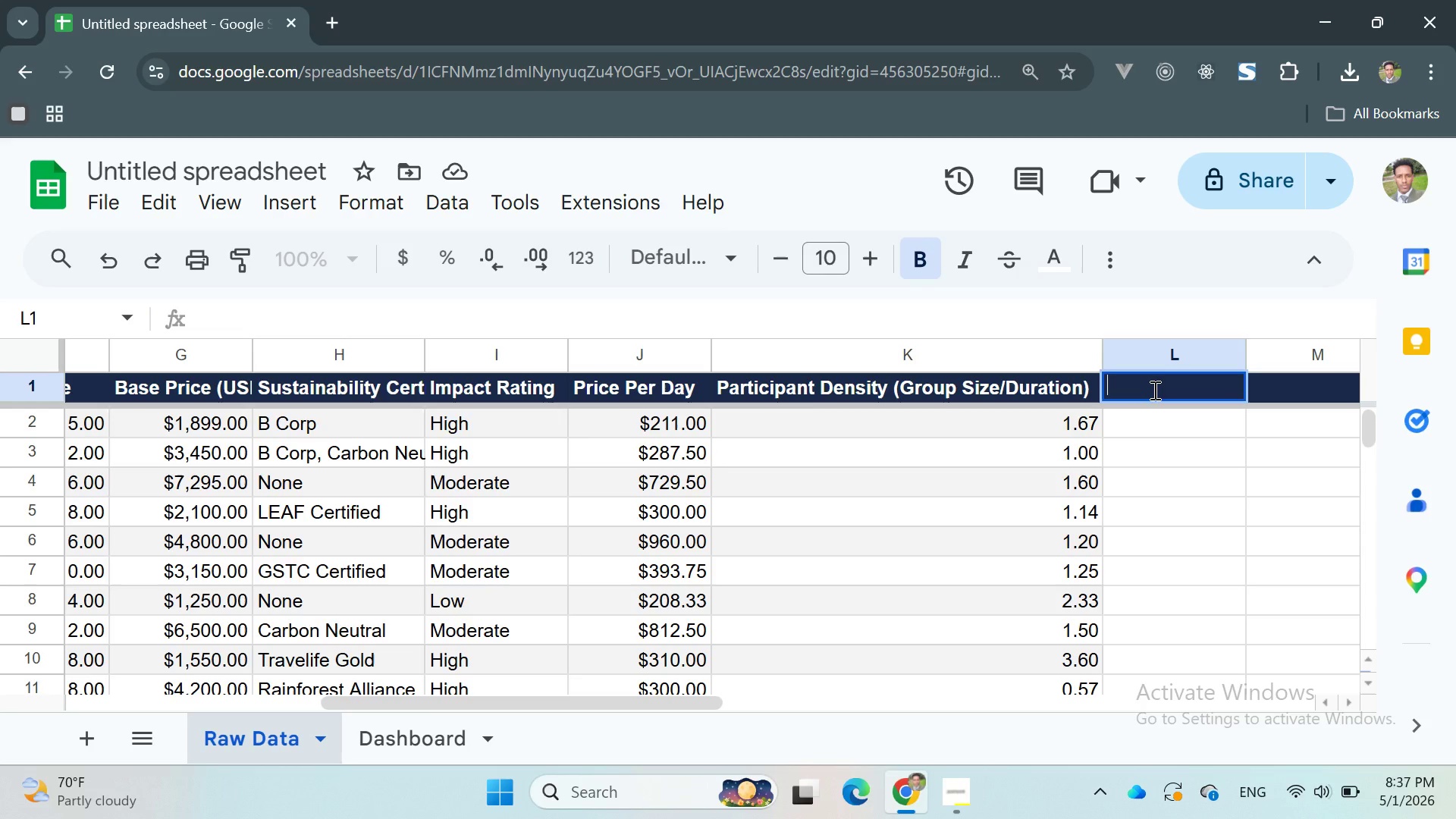 
type(Impact Rating)
 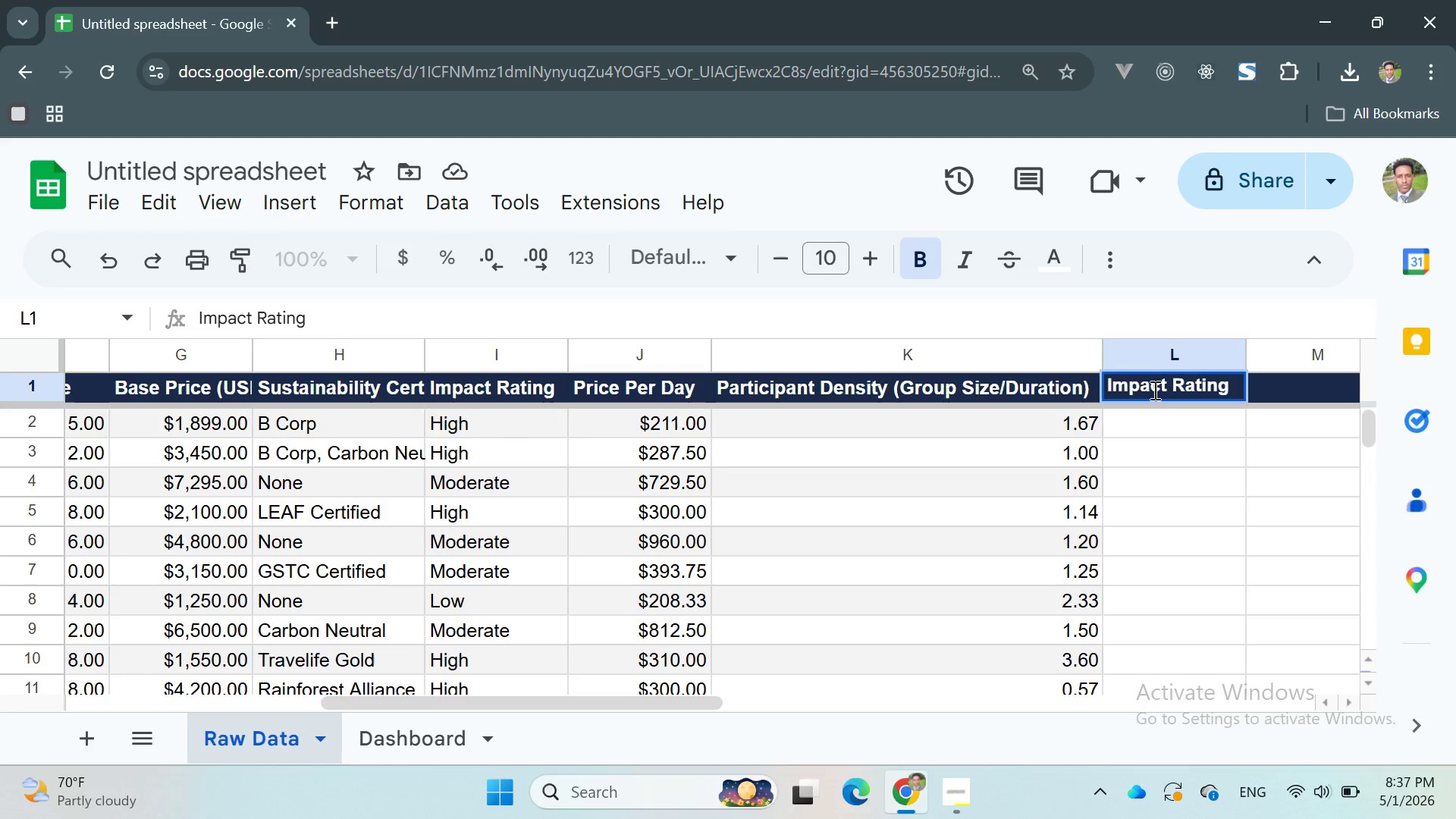 
key(Enter)
 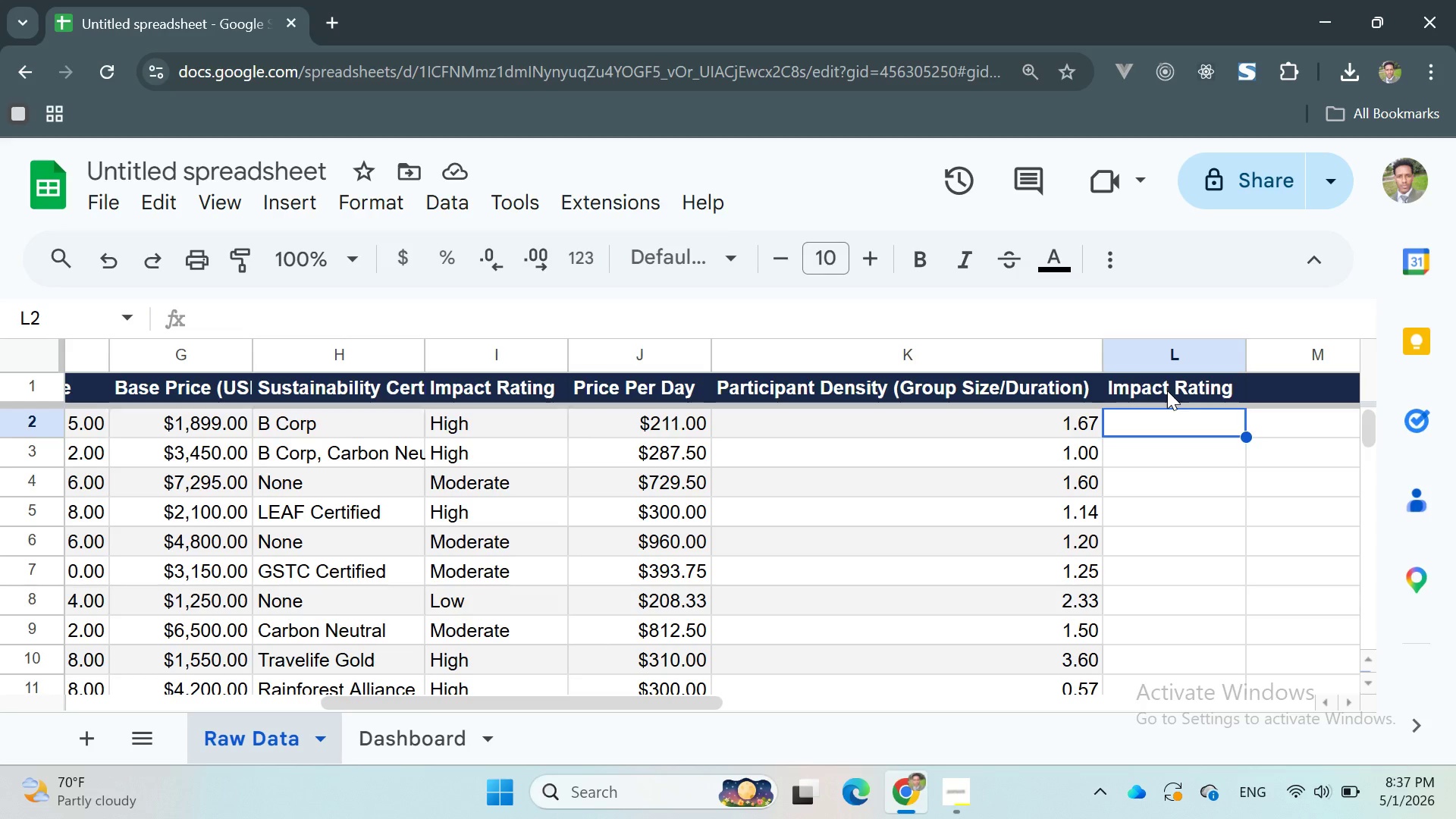 
wait(18.09)
 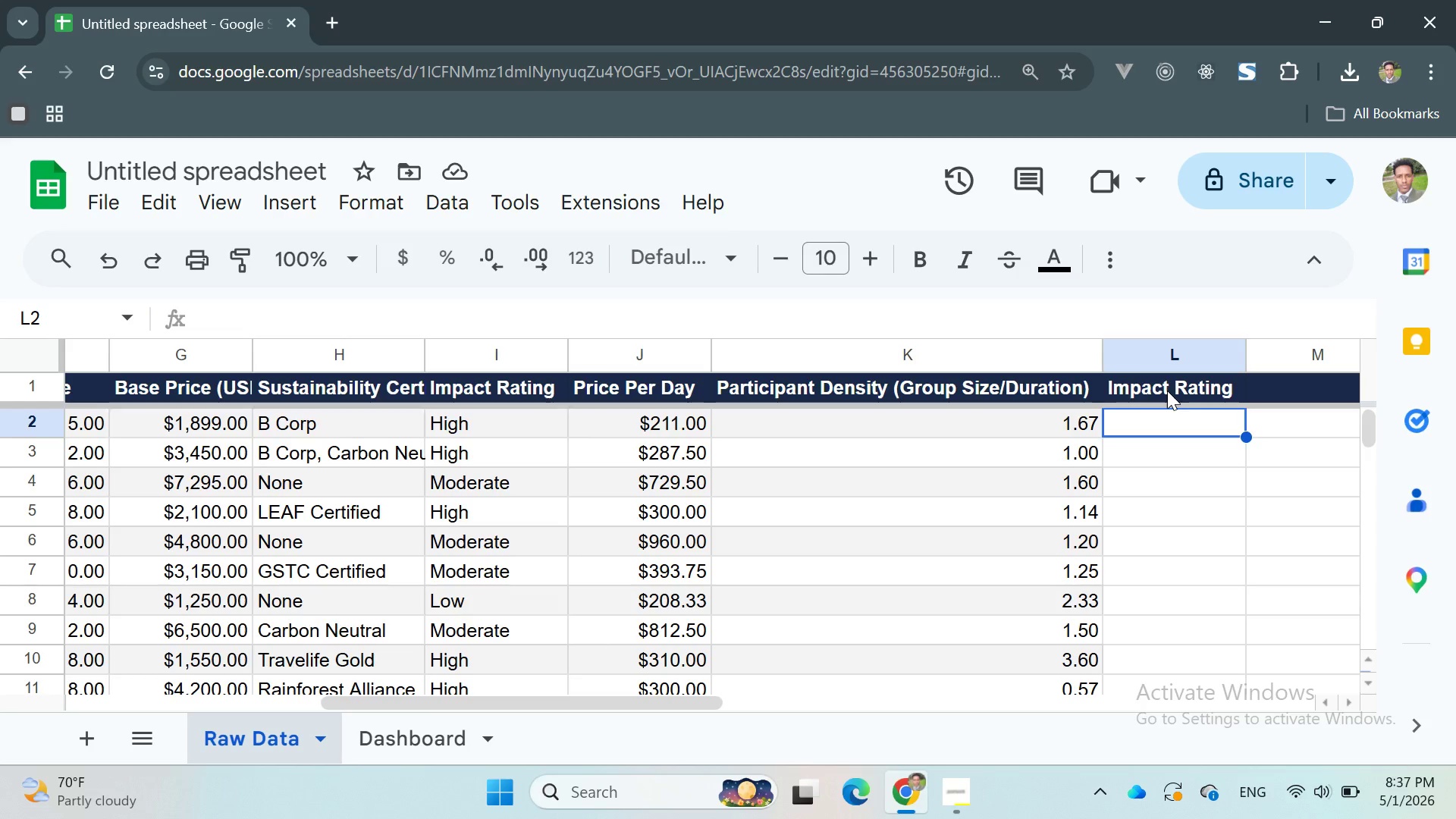 
left_click([1175, 428])
 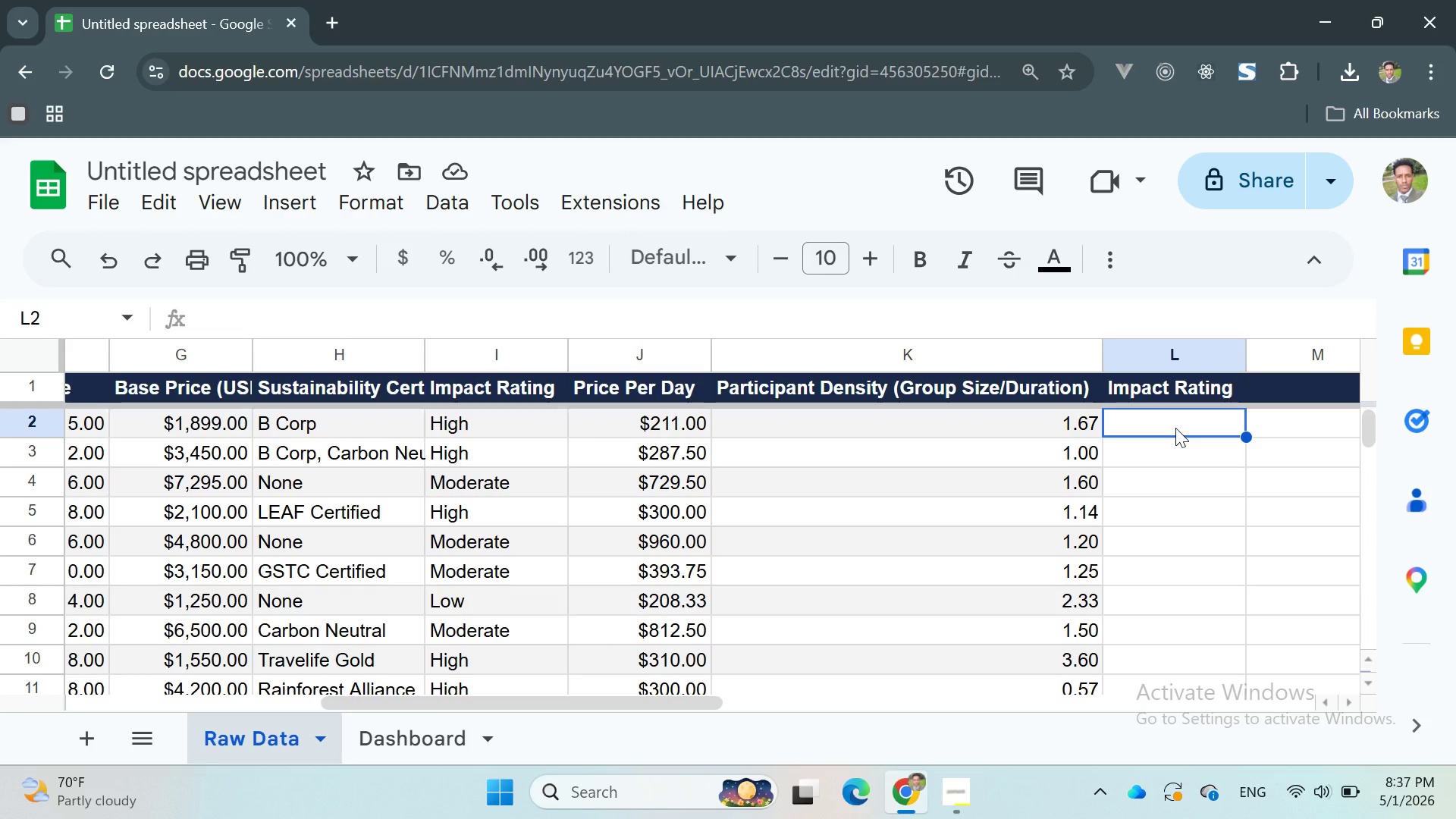 
wait(9.64)
 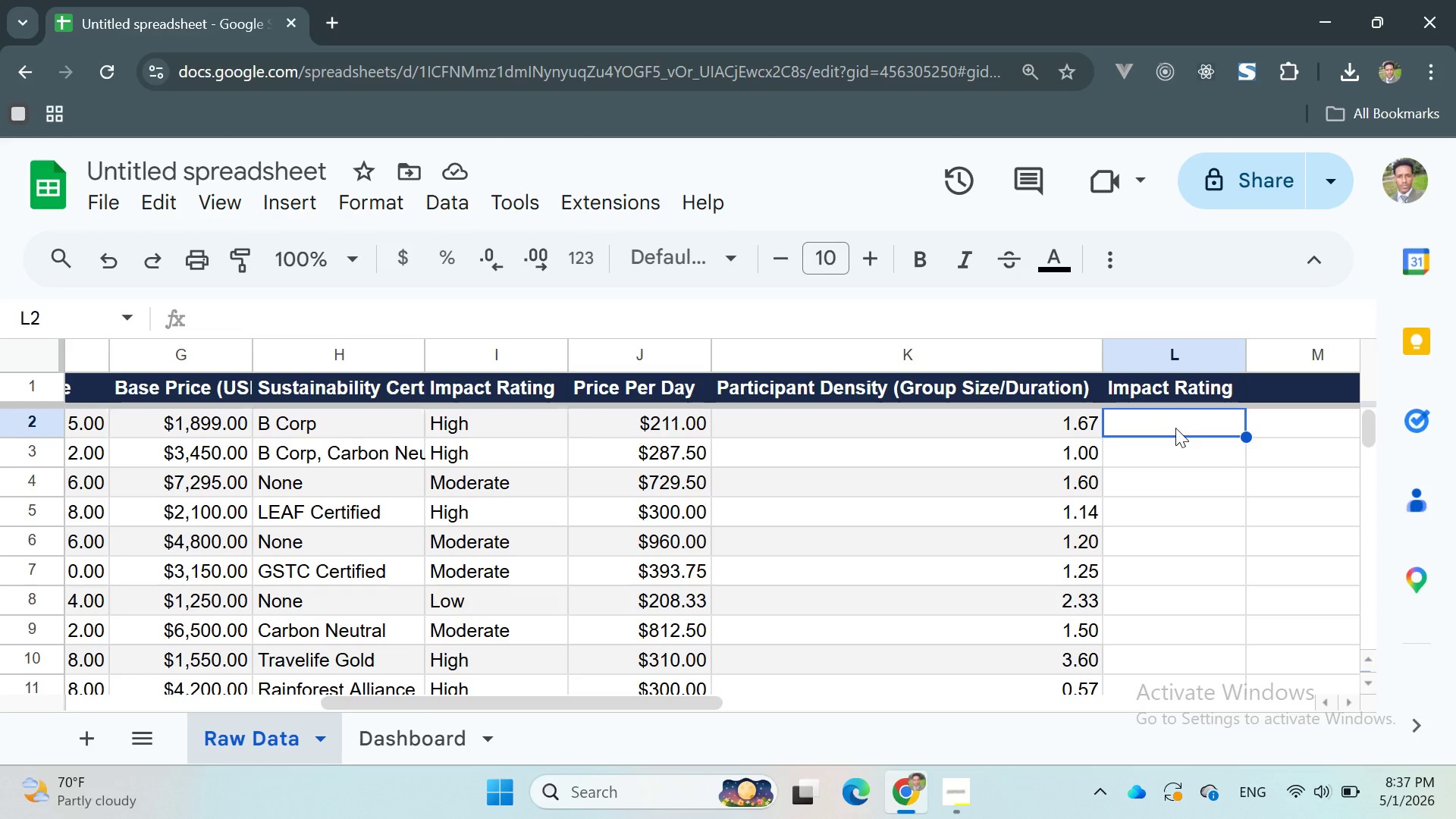 
left_click_drag(start_coordinate=[1146, 419], to_coordinate=[1163, 510])
 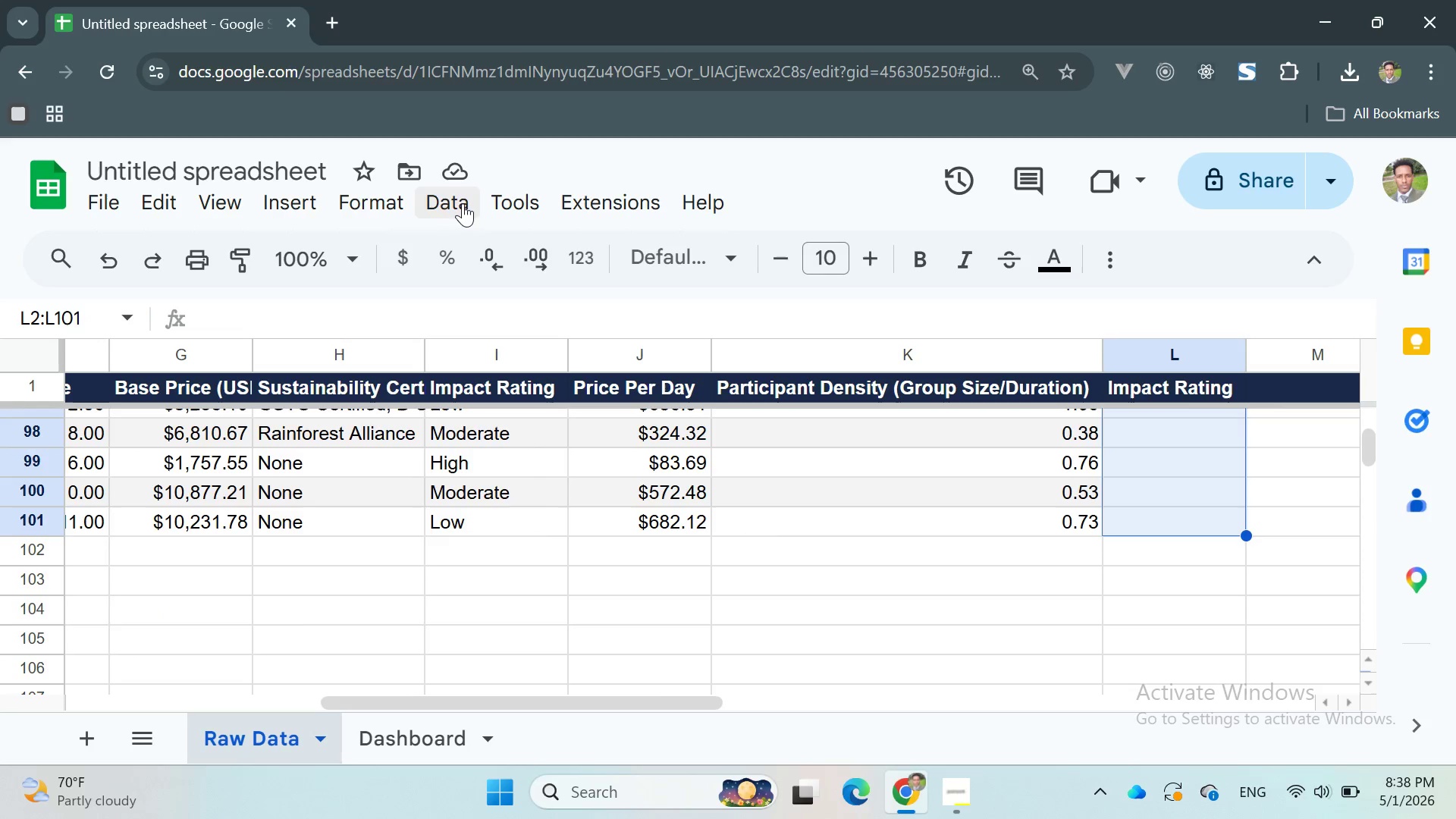 
left_click([443, 203])
 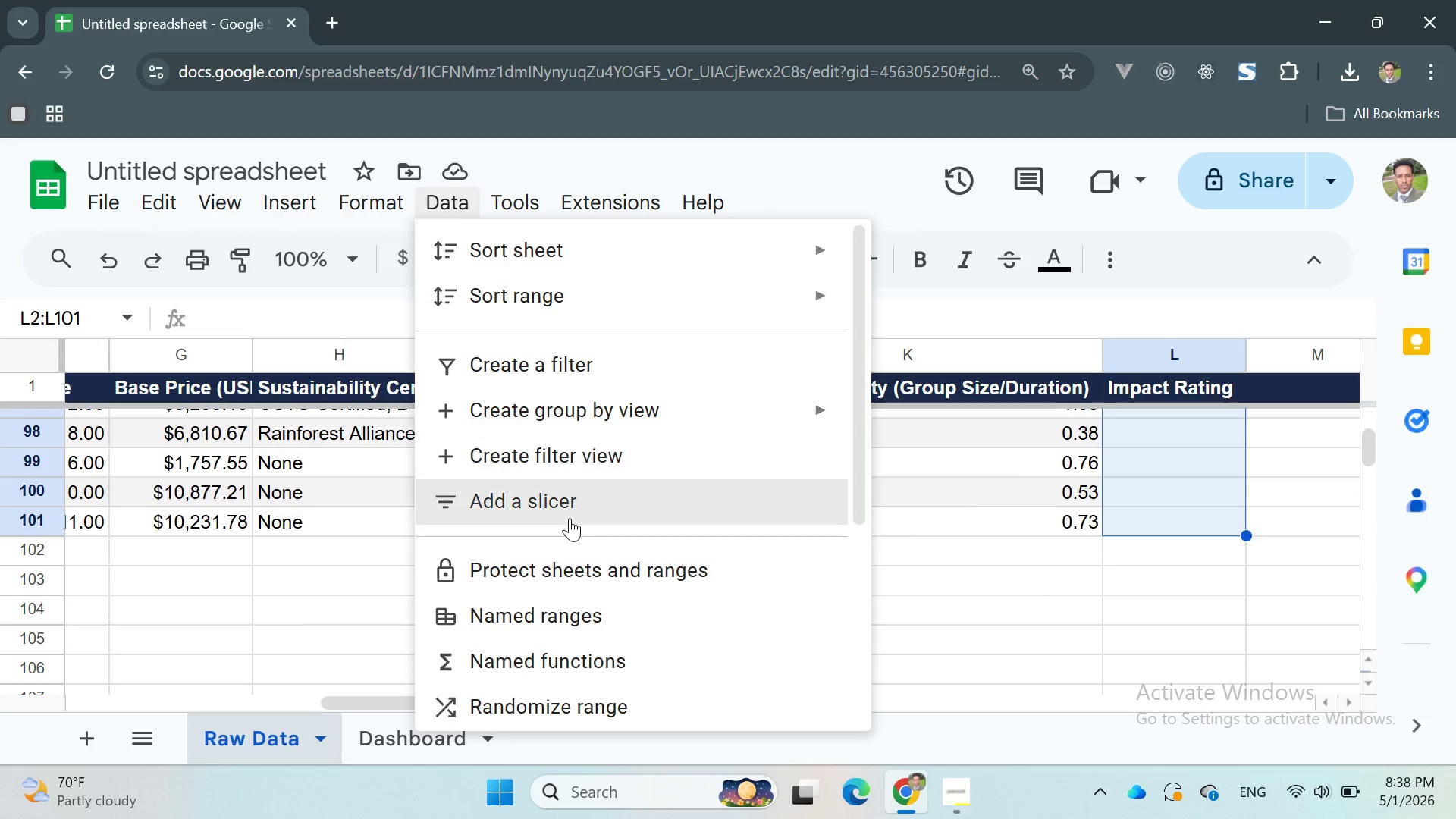 
scroll: coordinate [570, 518], scroll_direction: down, amount: 3.0
 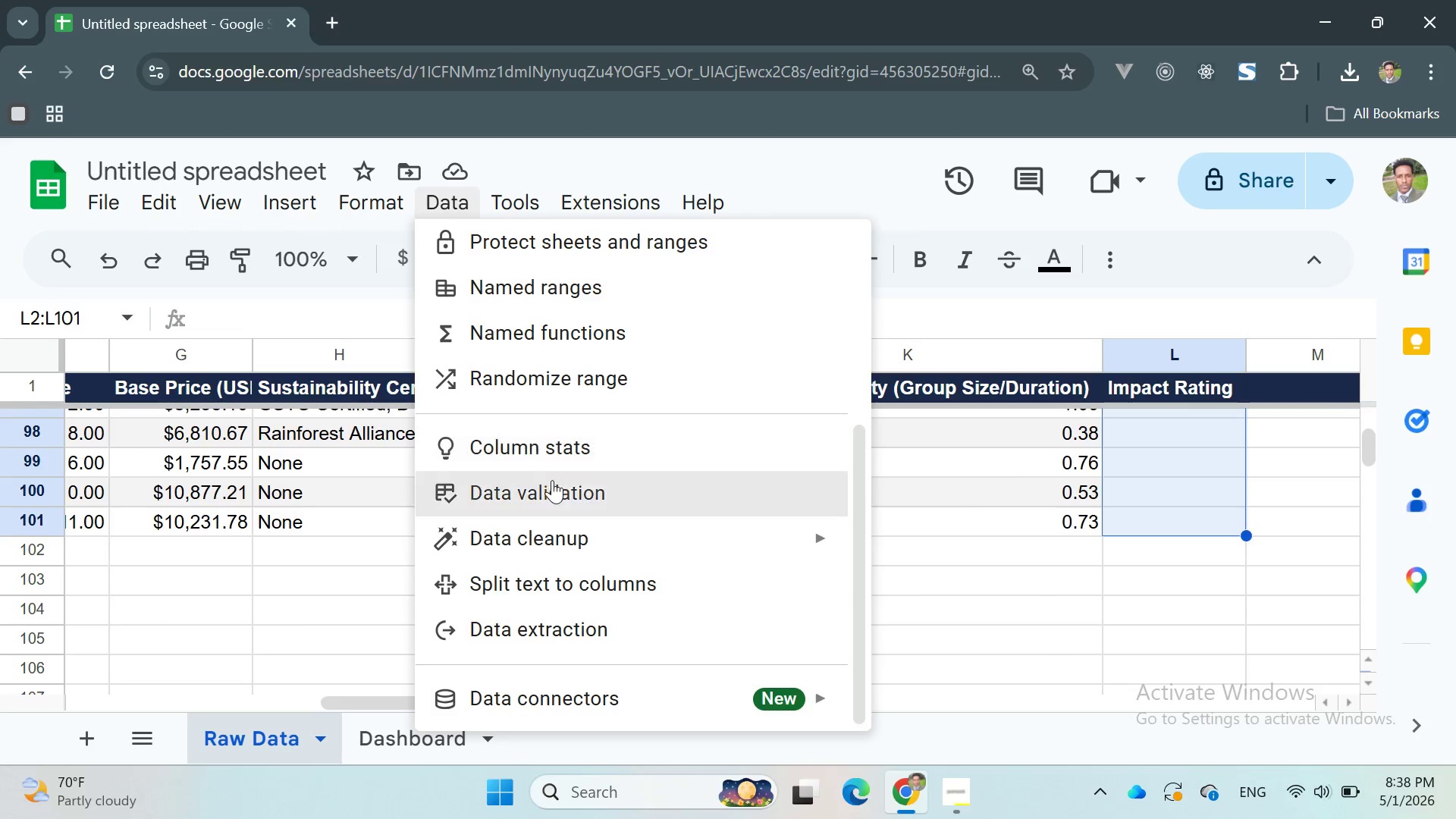 
left_click([552, 486])
 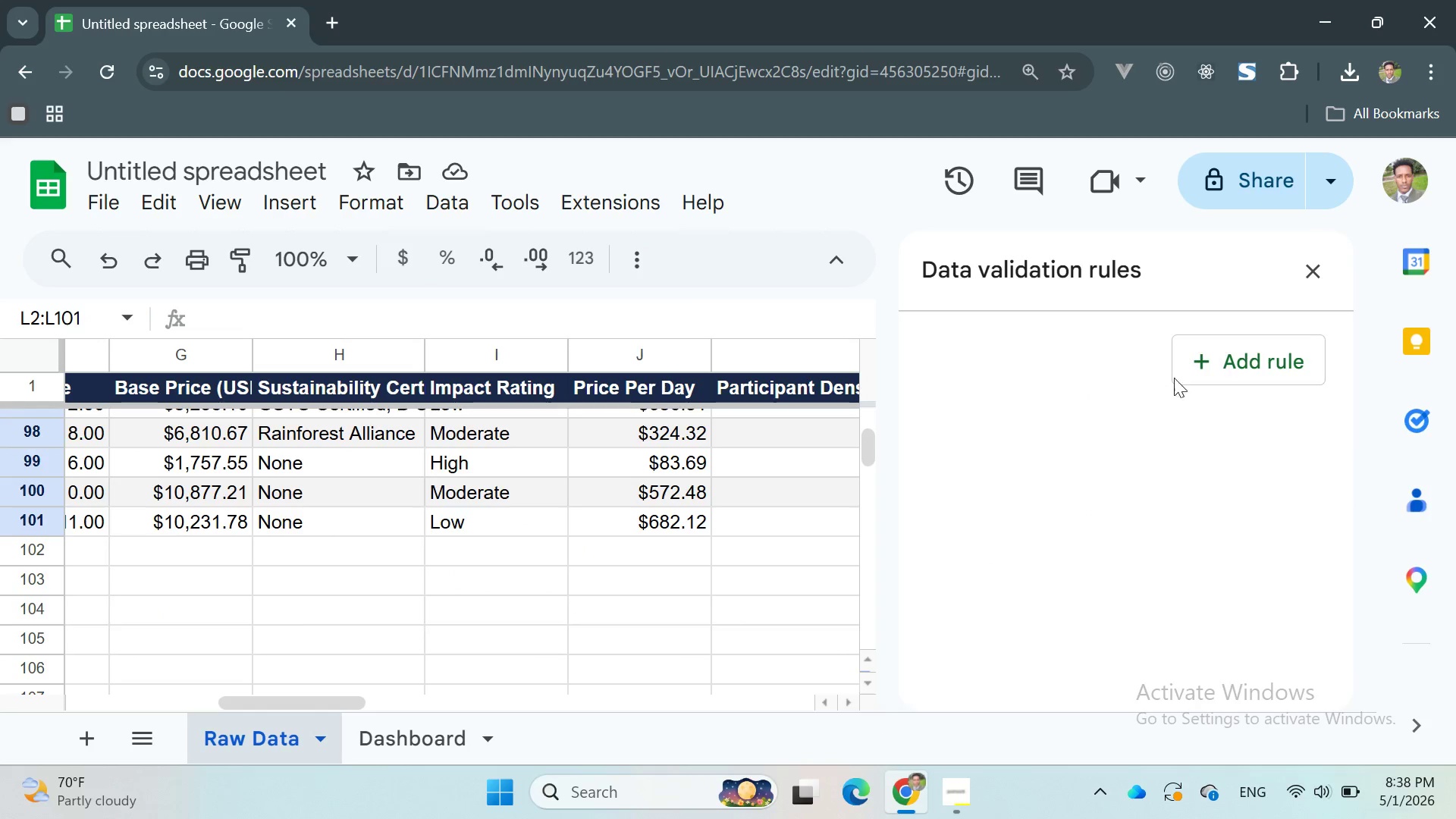 
left_click([1188, 375])
 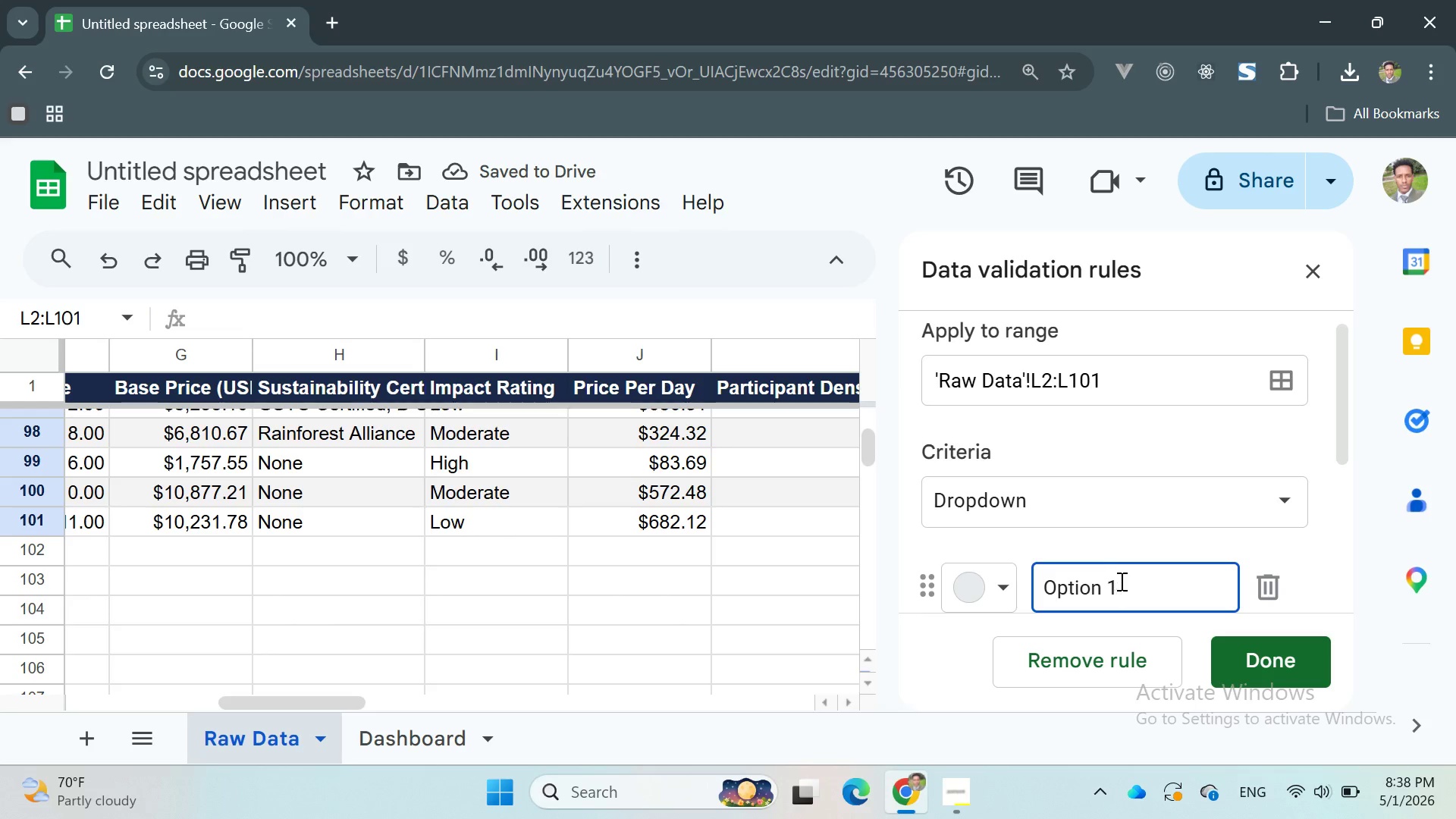 
left_click_drag(start_coordinate=[1131, 589], to_coordinate=[1031, 571])
 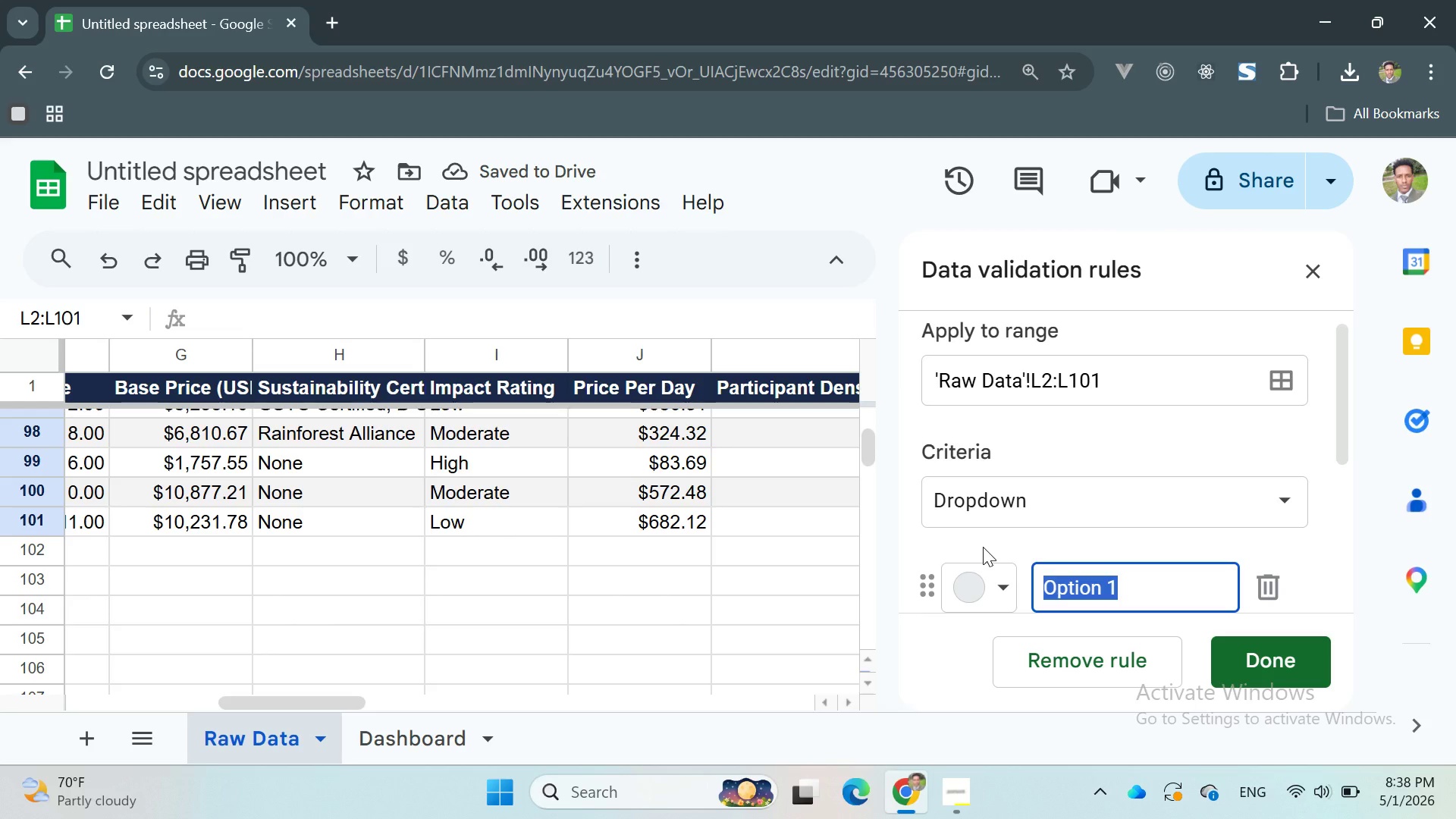 
type(Low)
 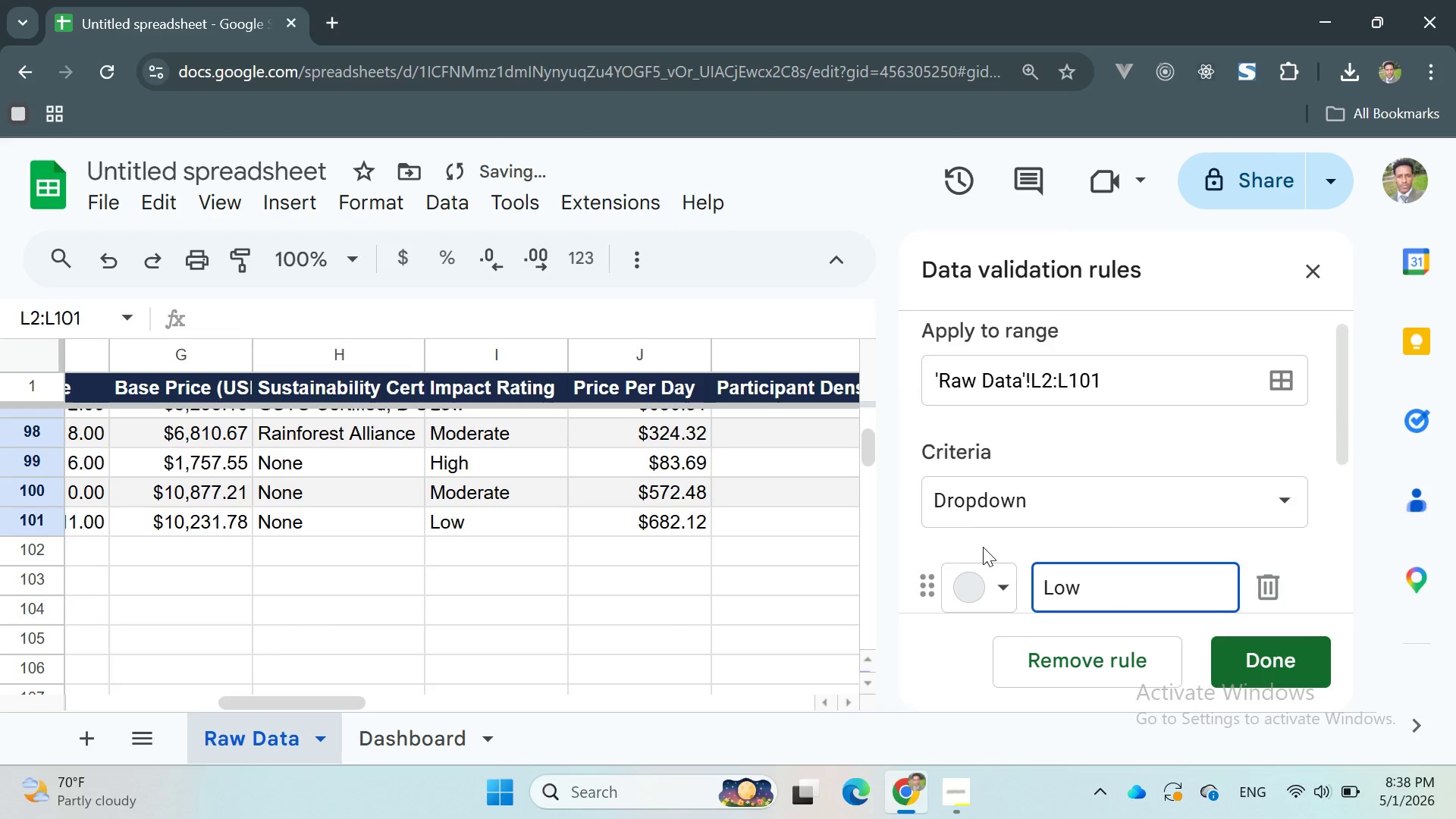 
key(Enter)
 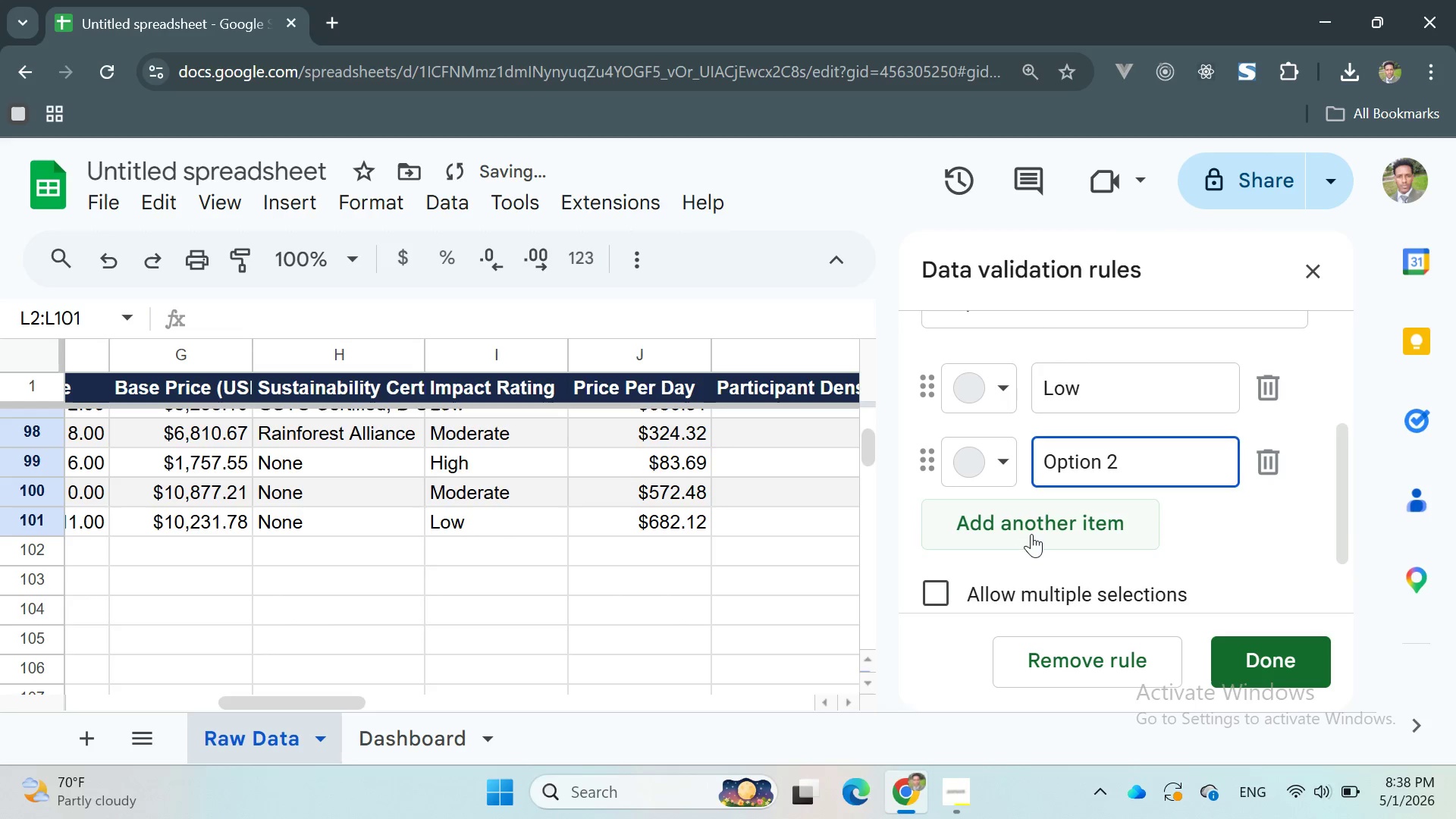 
left_click([1050, 523])
 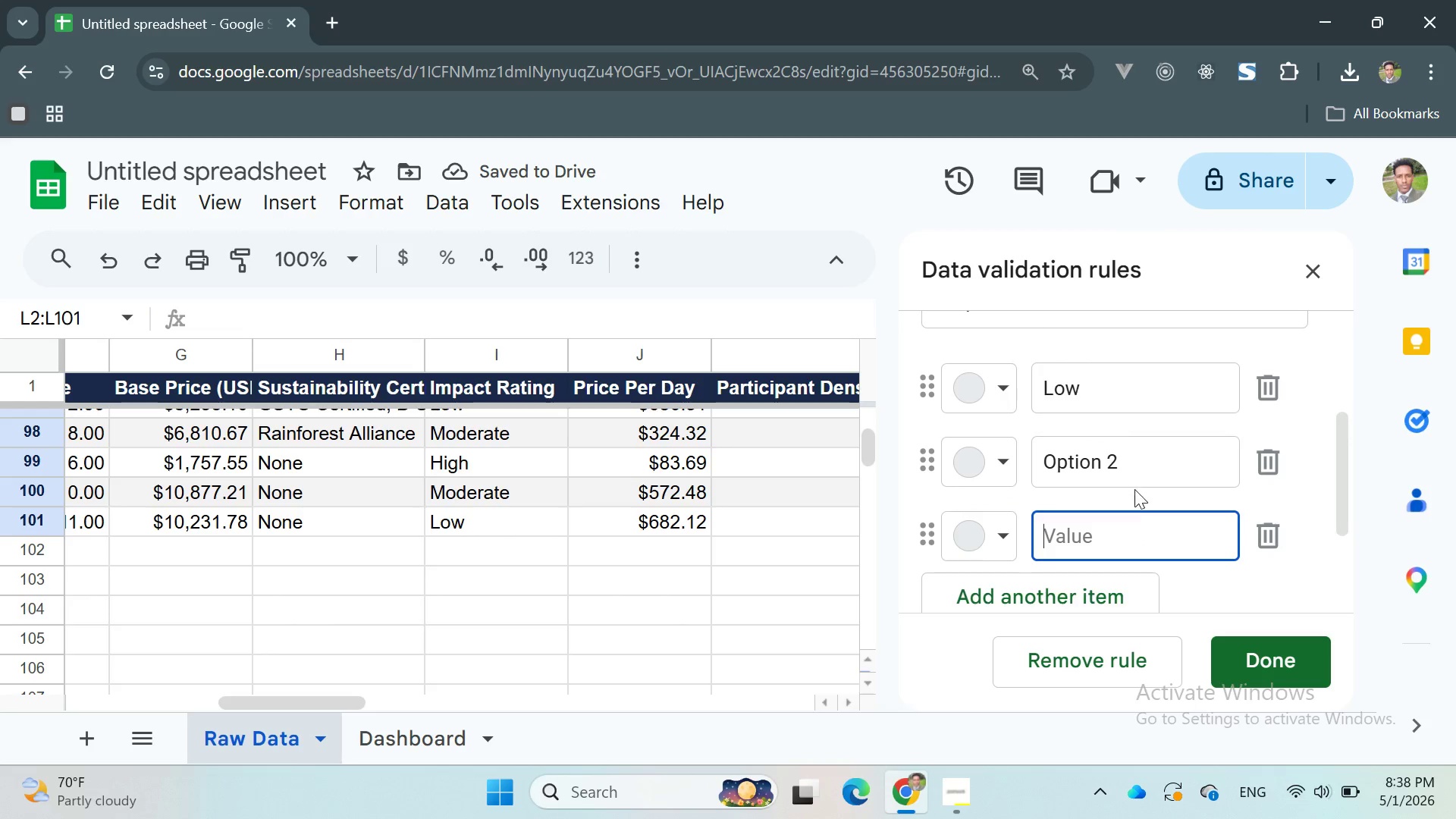 
left_click([1134, 463])
 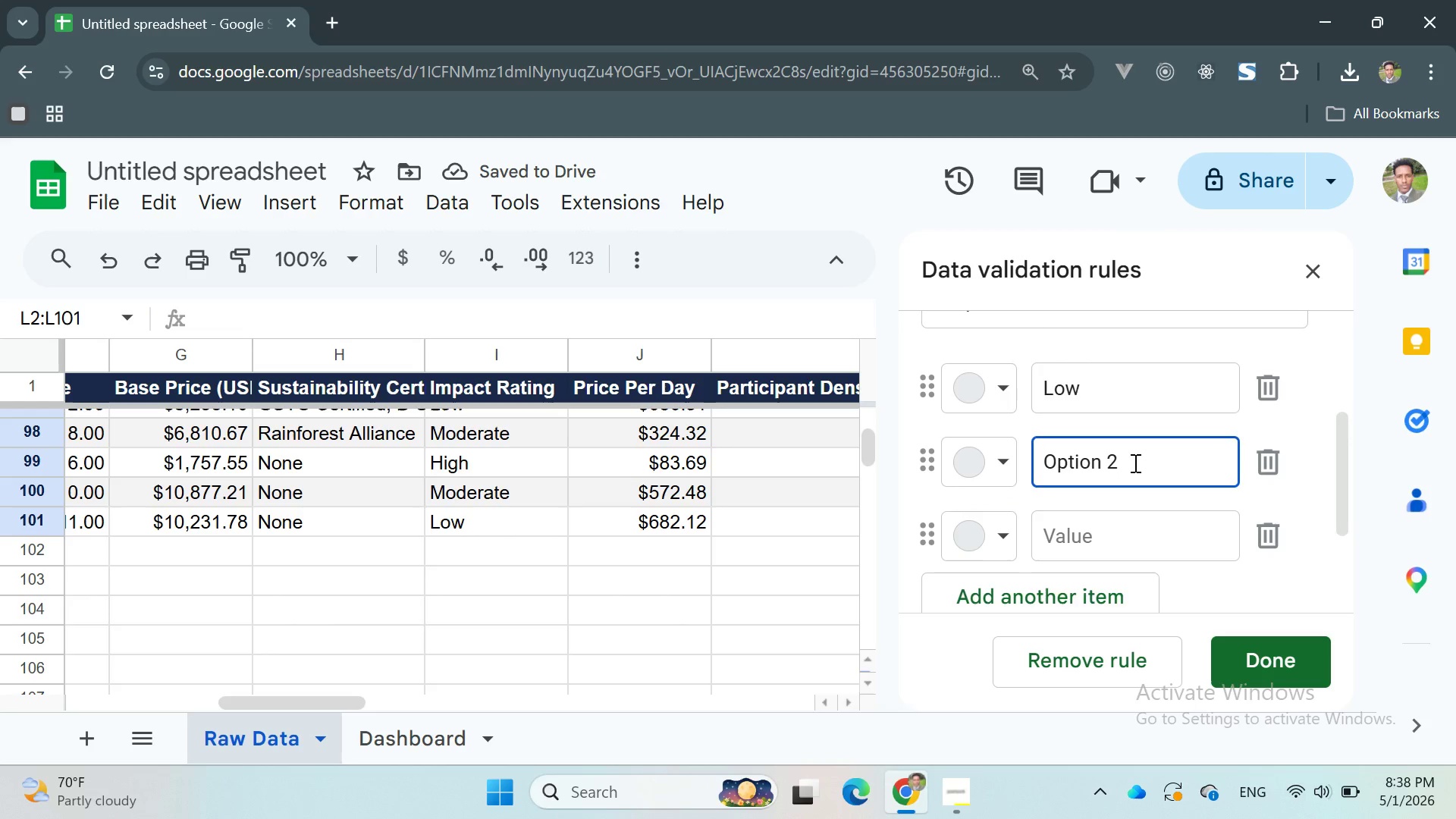 
left_click([1134, 463])
 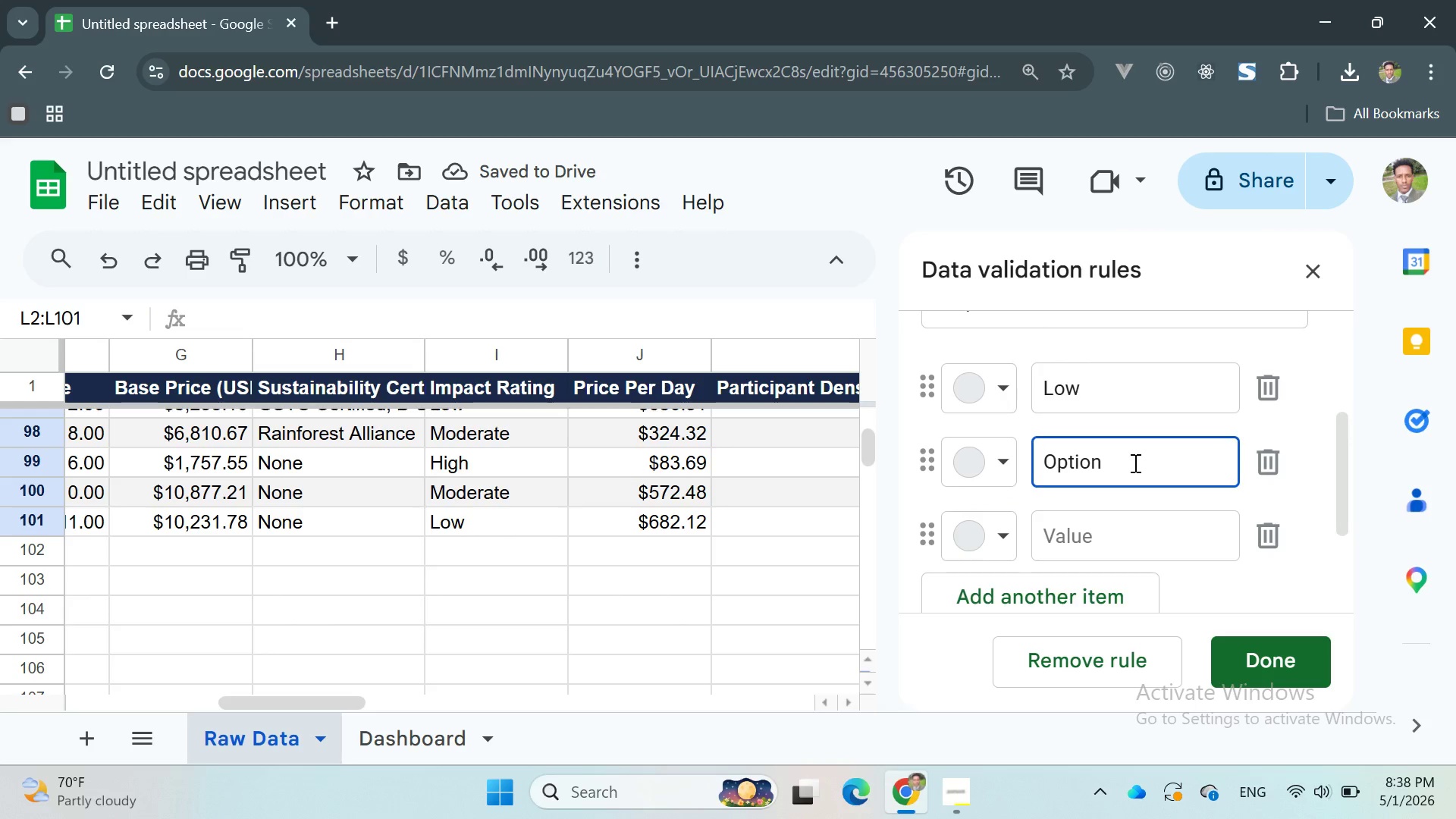 
hold_key(key=Backspace, duration=0.64)
 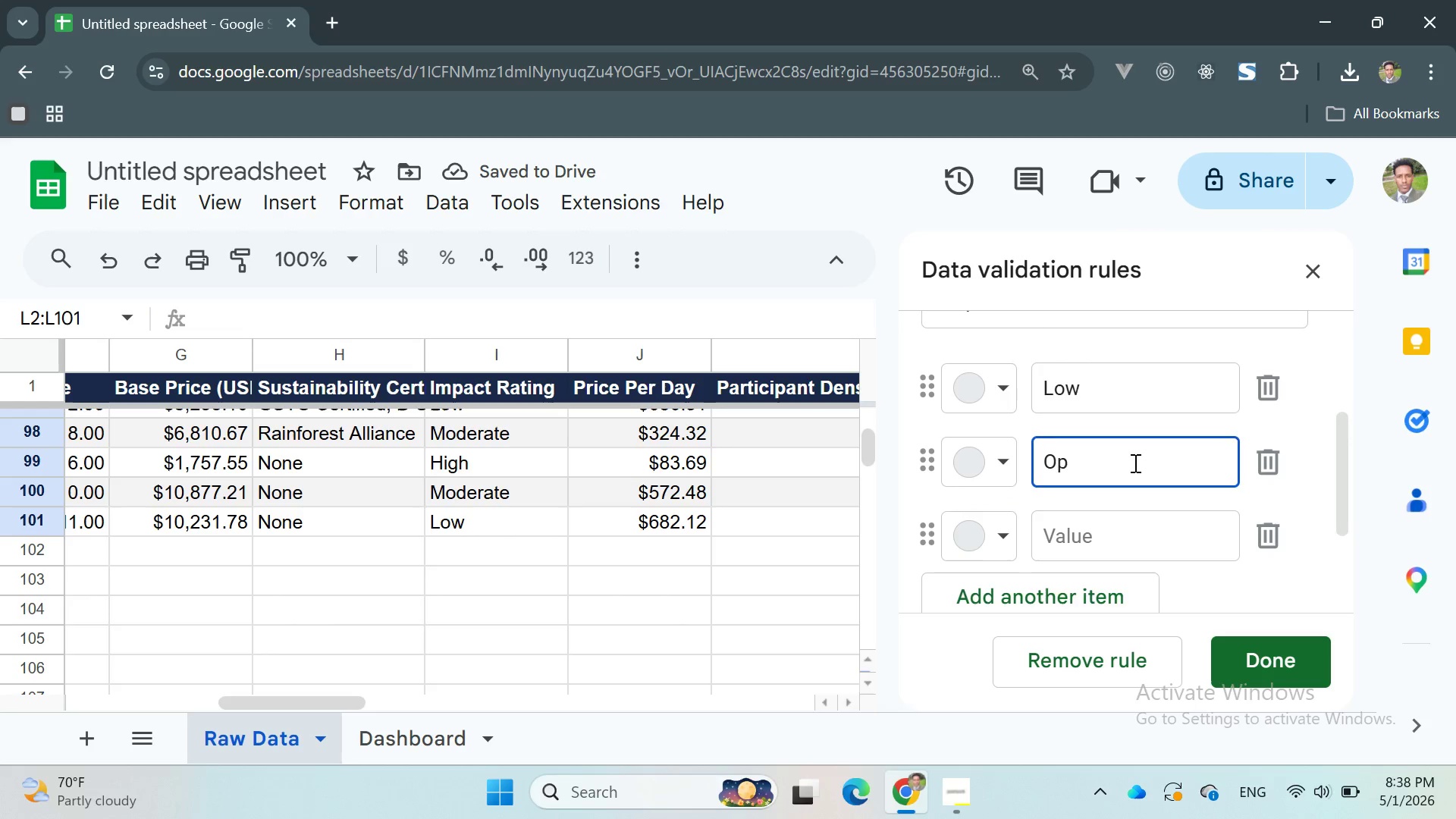 
key(Backspace)
key(Backspace)
type(Moderate)
 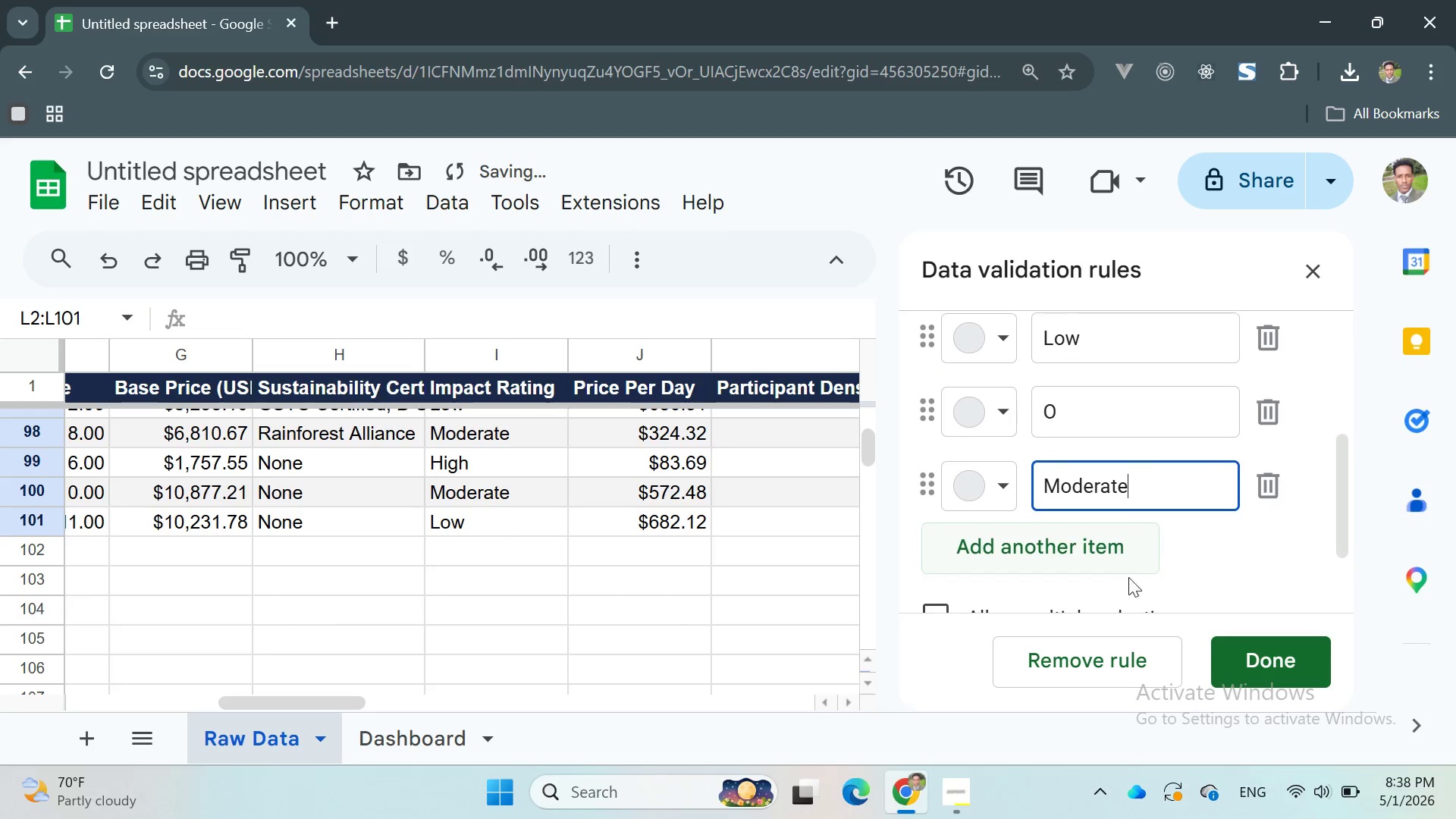 
left_click_drag(start_coordinate=[1140, 492], to_coordinate=[983, 475])
 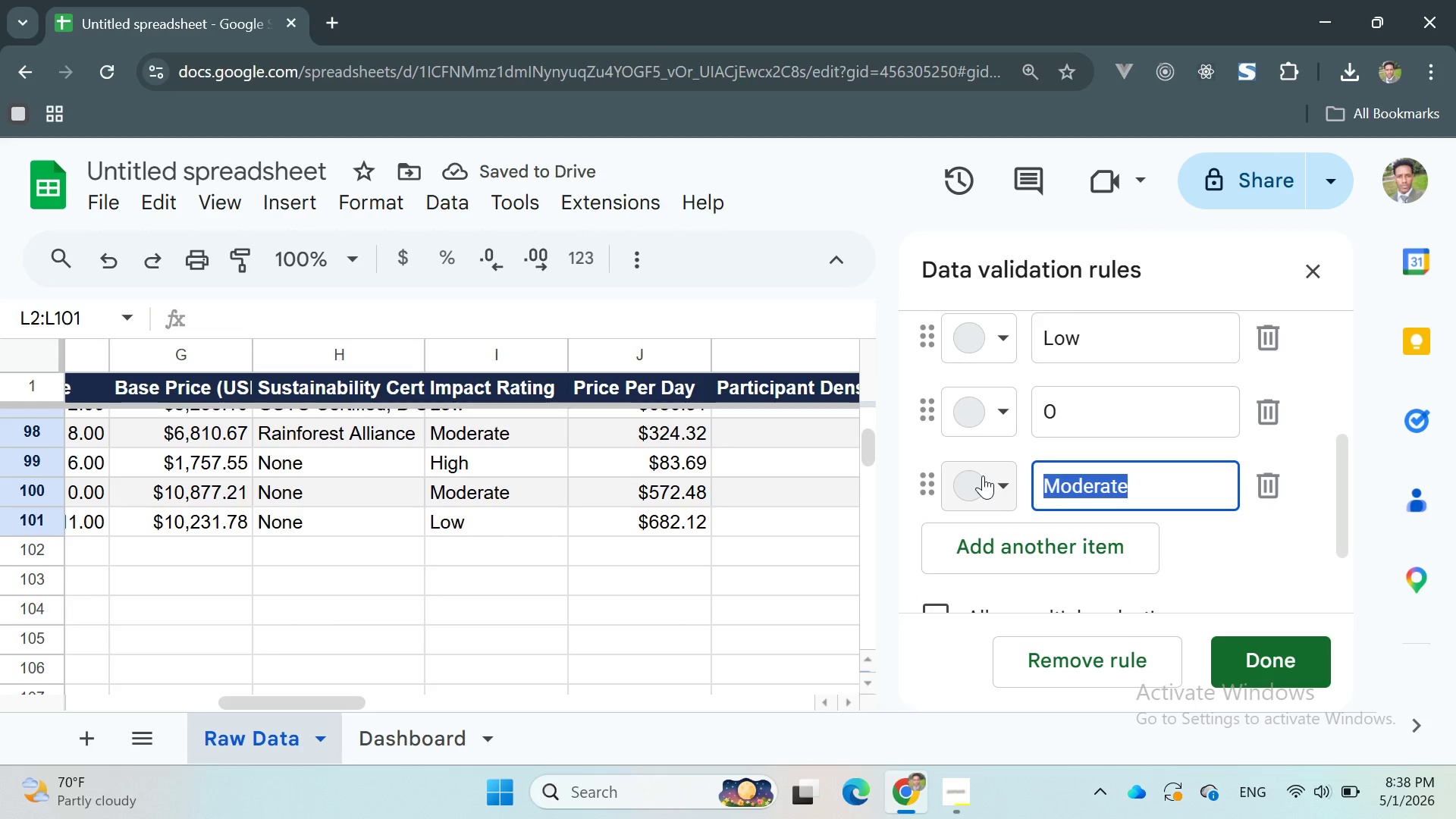 
key(Control+C)
 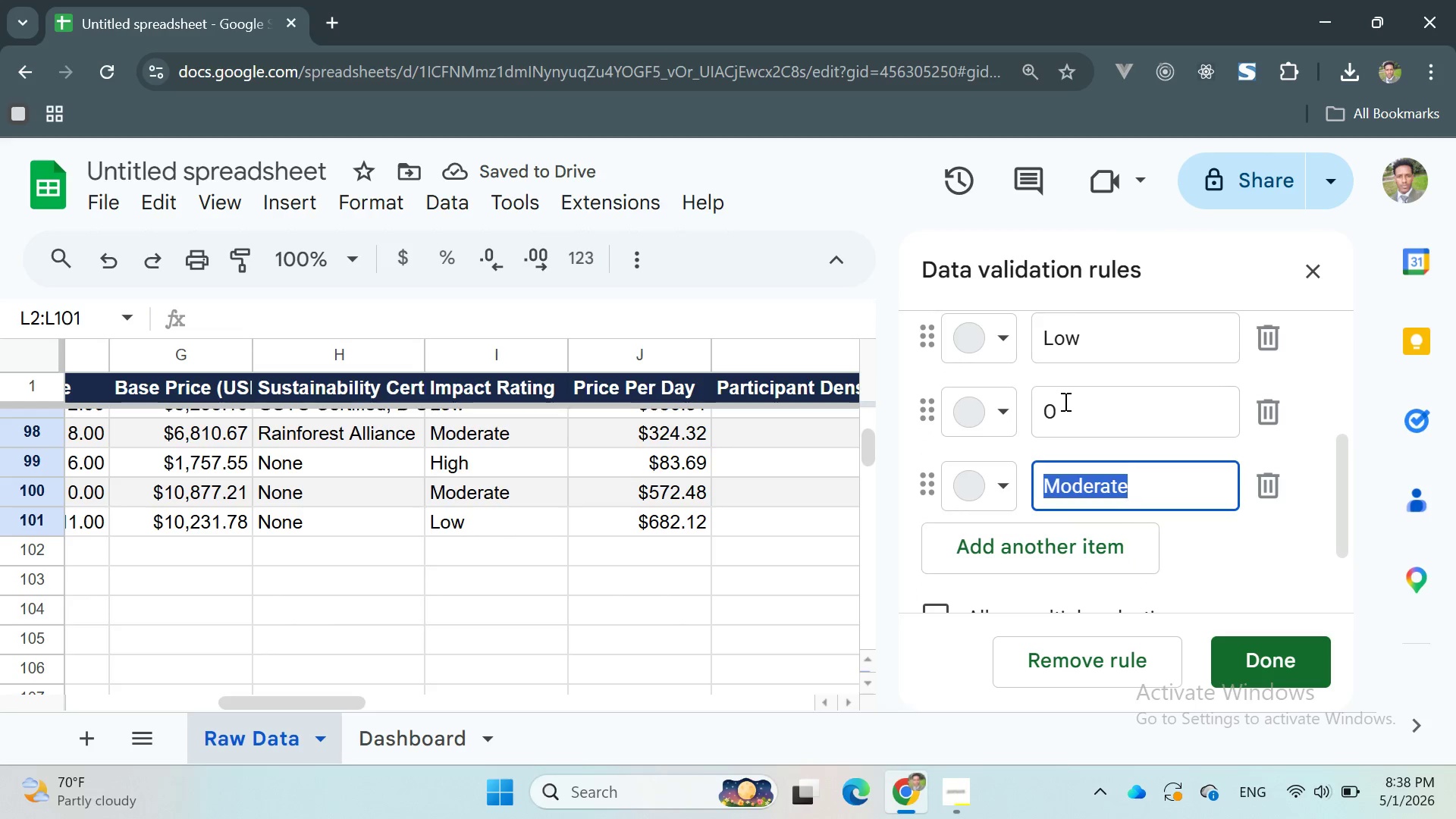 
left_click([1064, 400])
 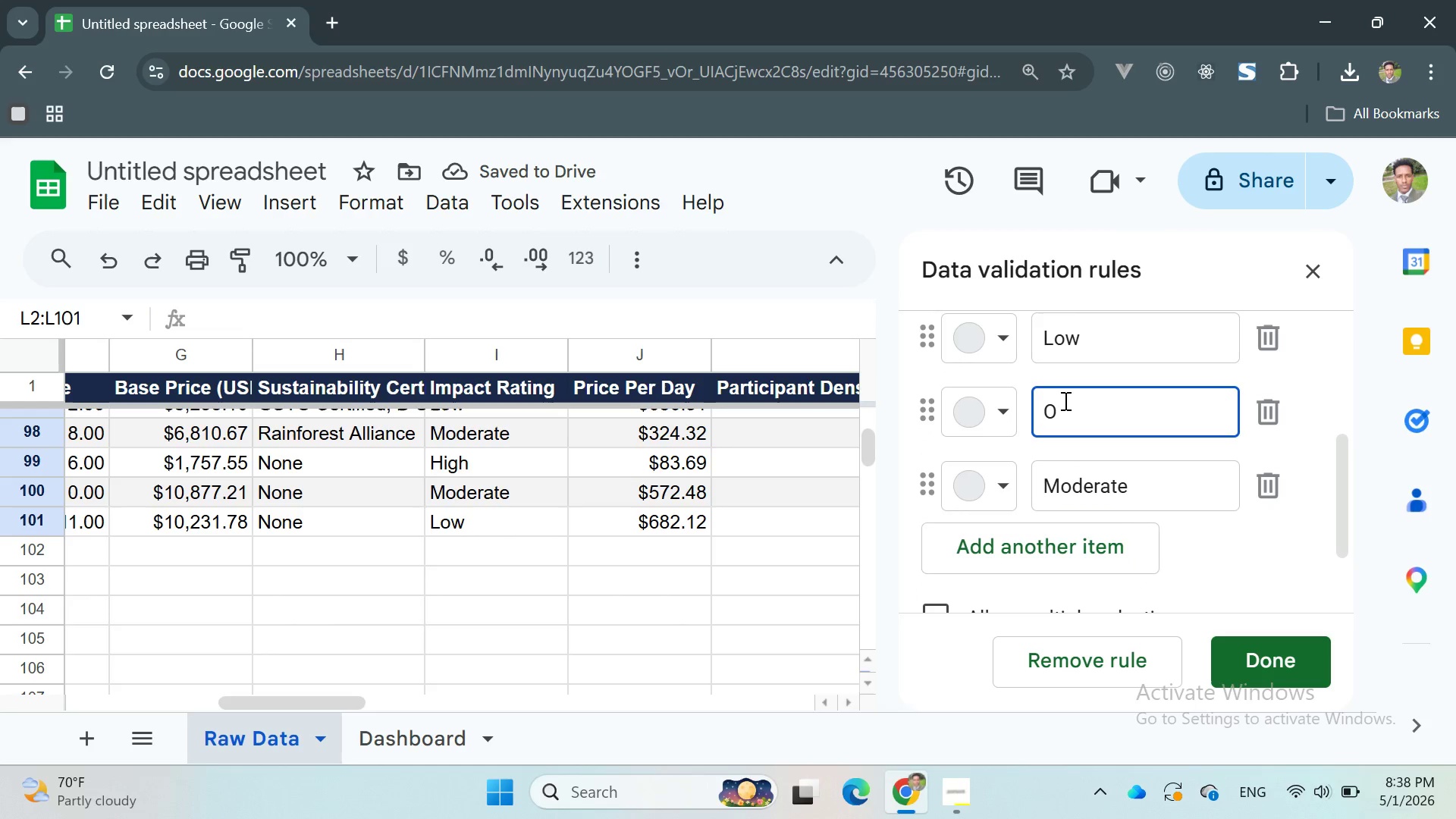 
key(Backspace)
 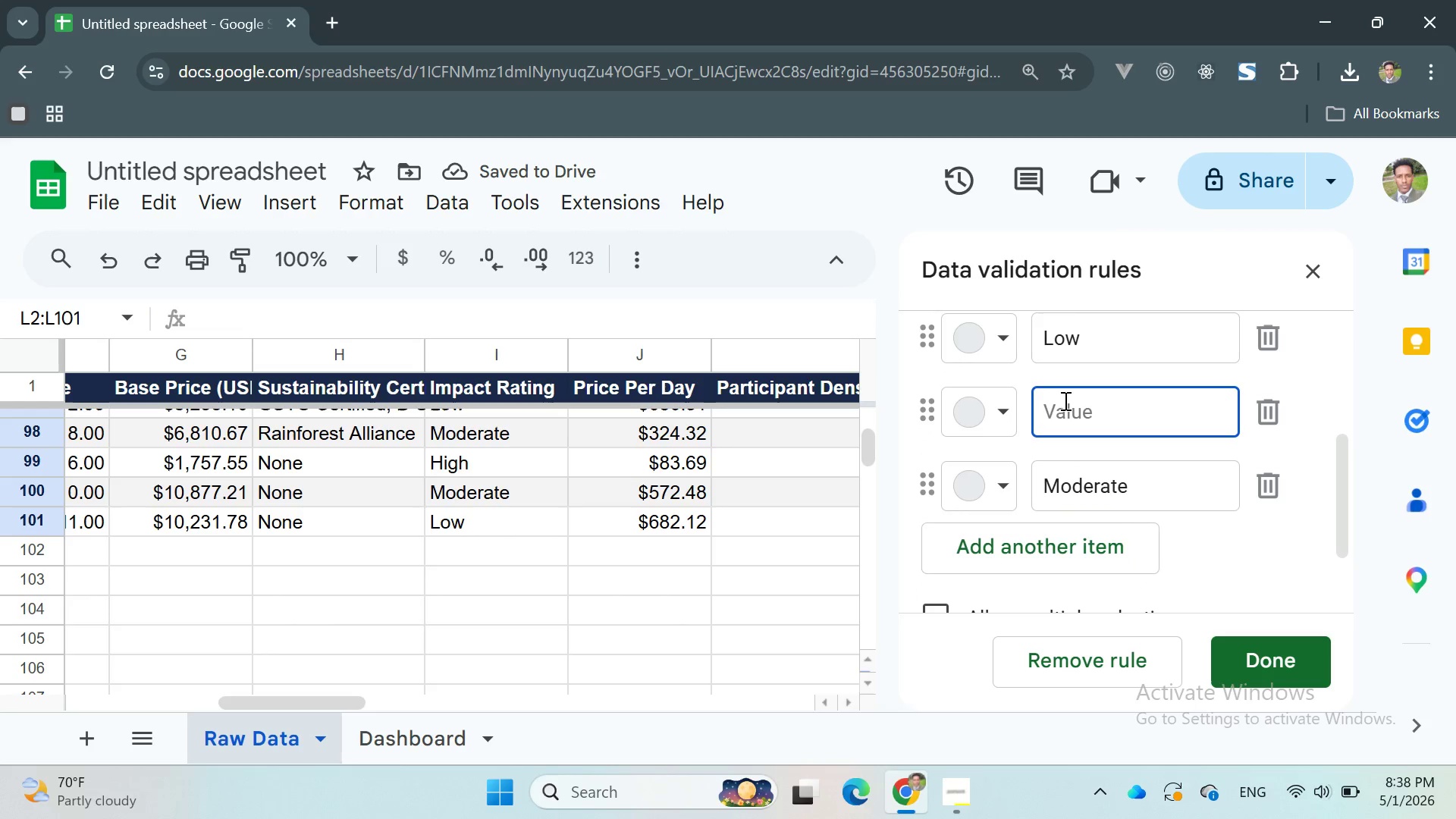 
key(Control+V)
 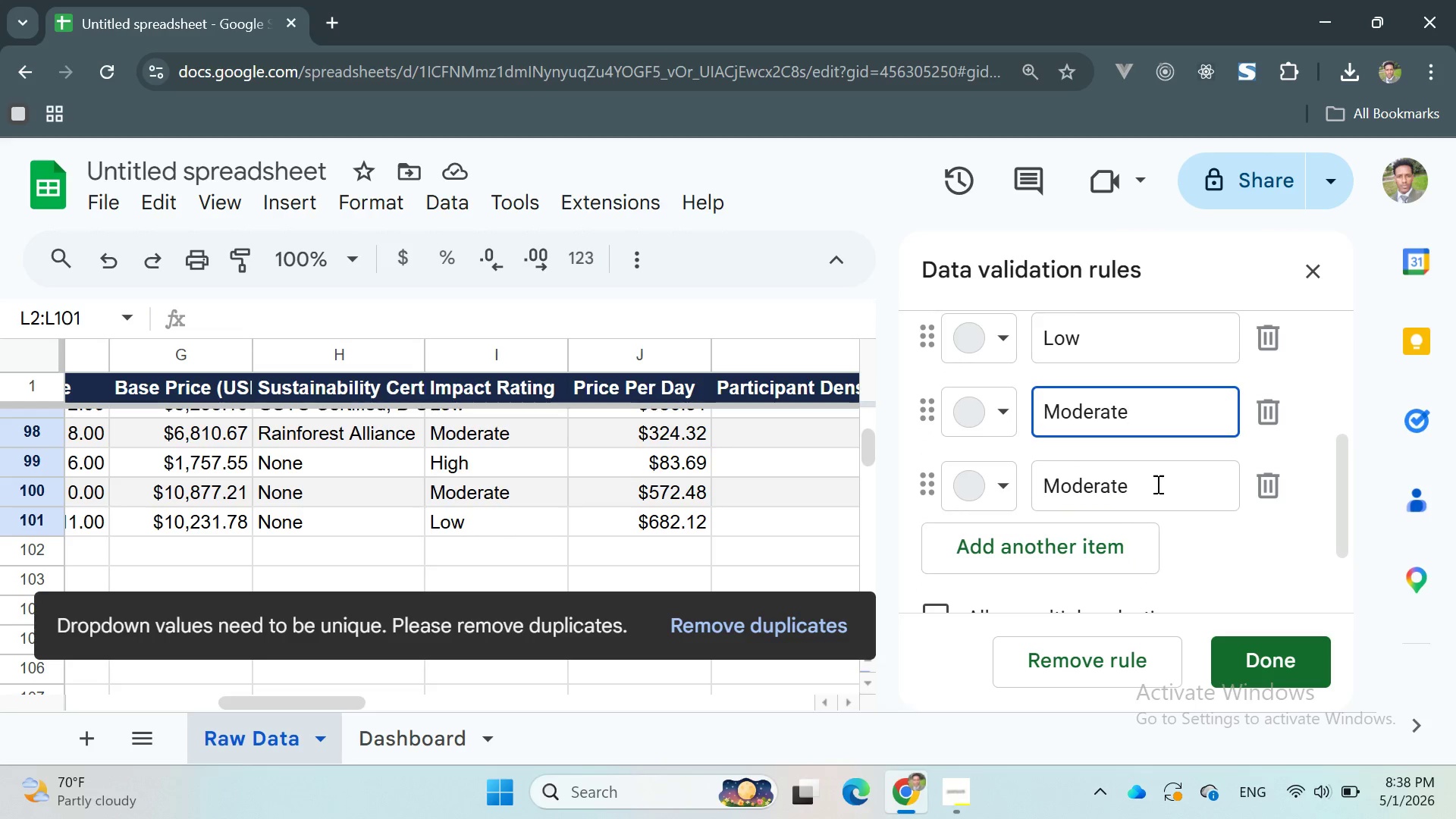 
left_click([1156, 485])
 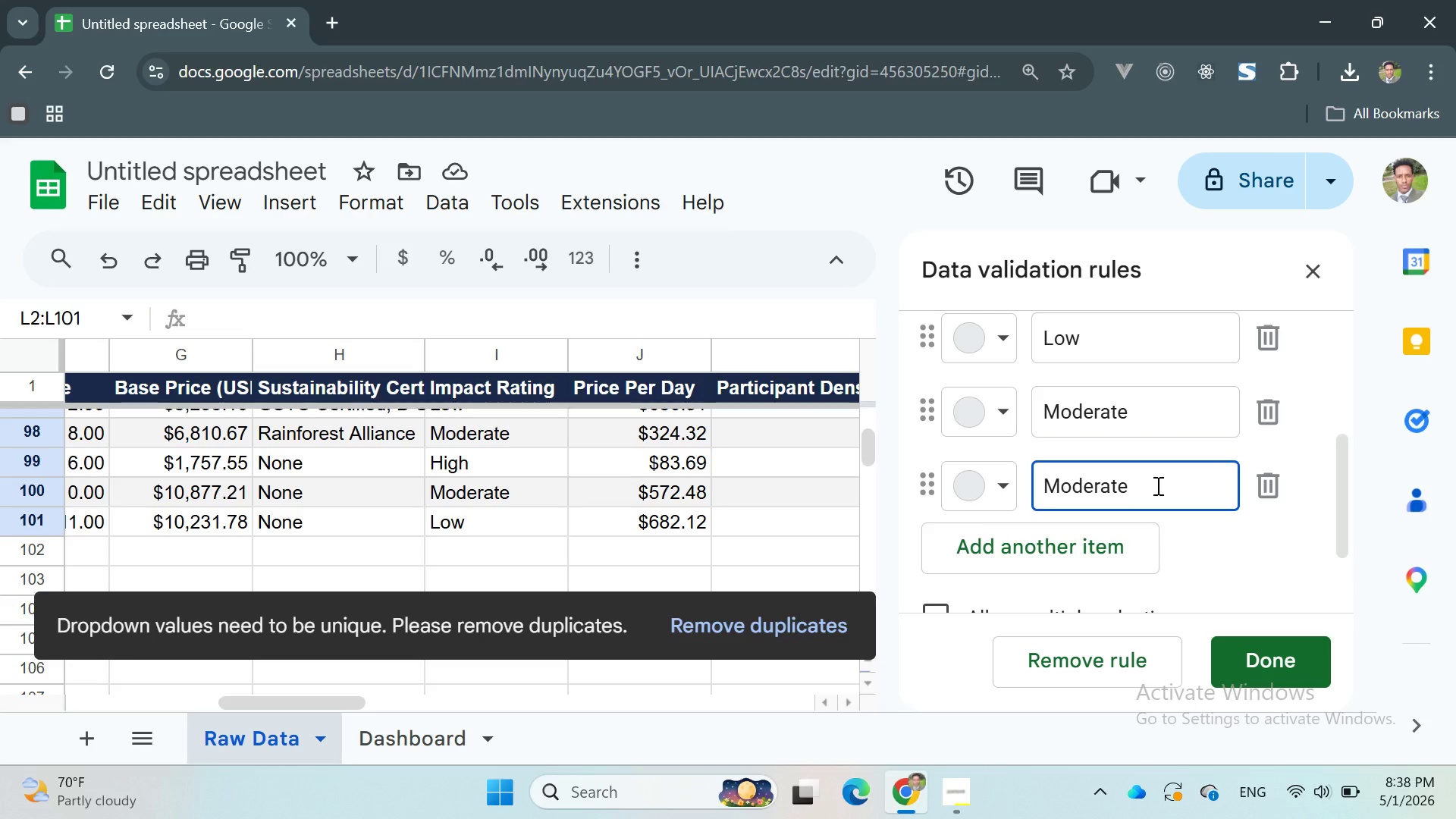 
key(Backspace)
key(Backspace)
key(Backspace)
key(Backspace)
key(Backspace)
key(Backspace)
key(Backspace)
key(Backspace)
key(Backspace)
key(Backspace)
type(High)
 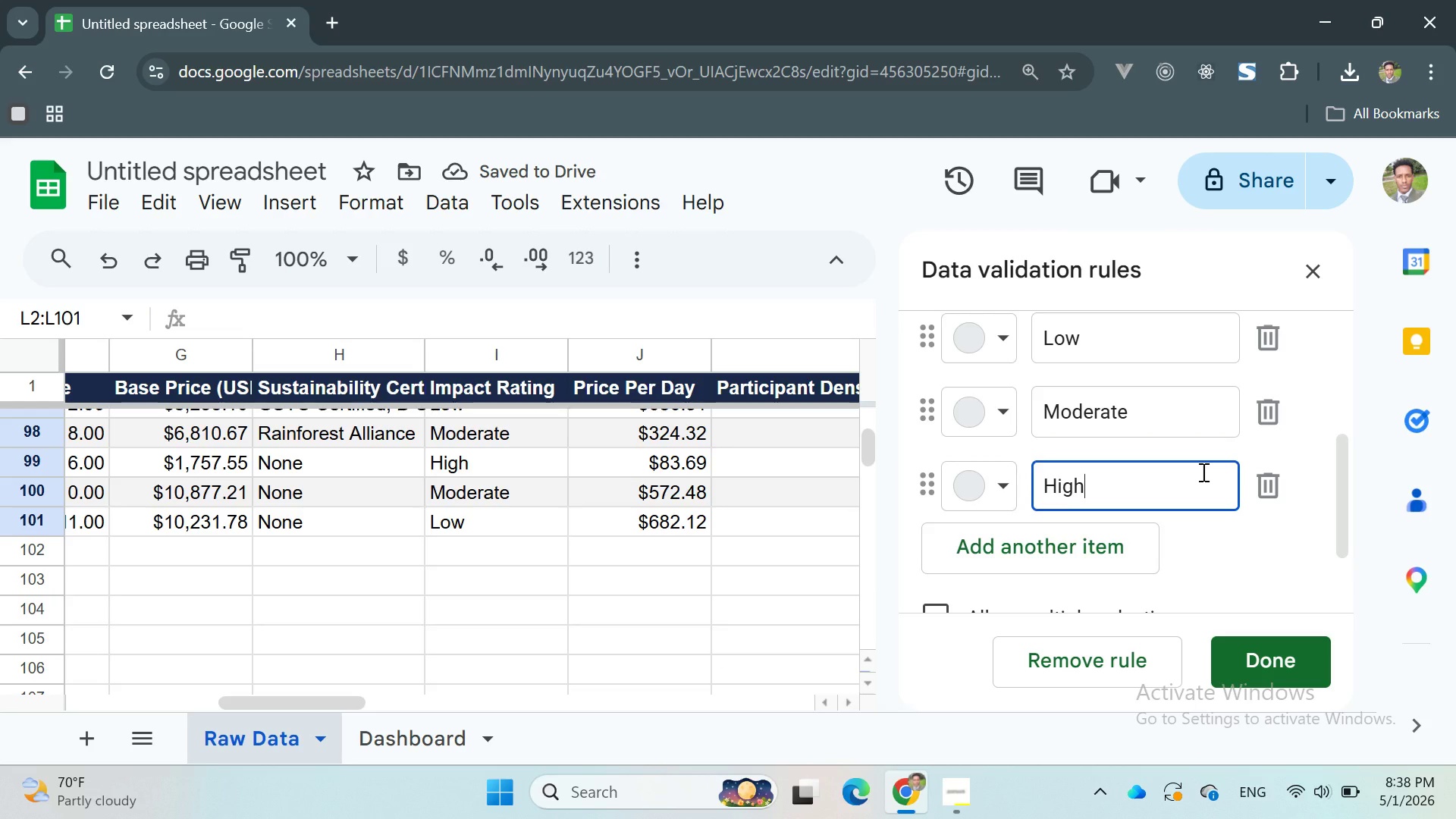 
wait(7.42)
 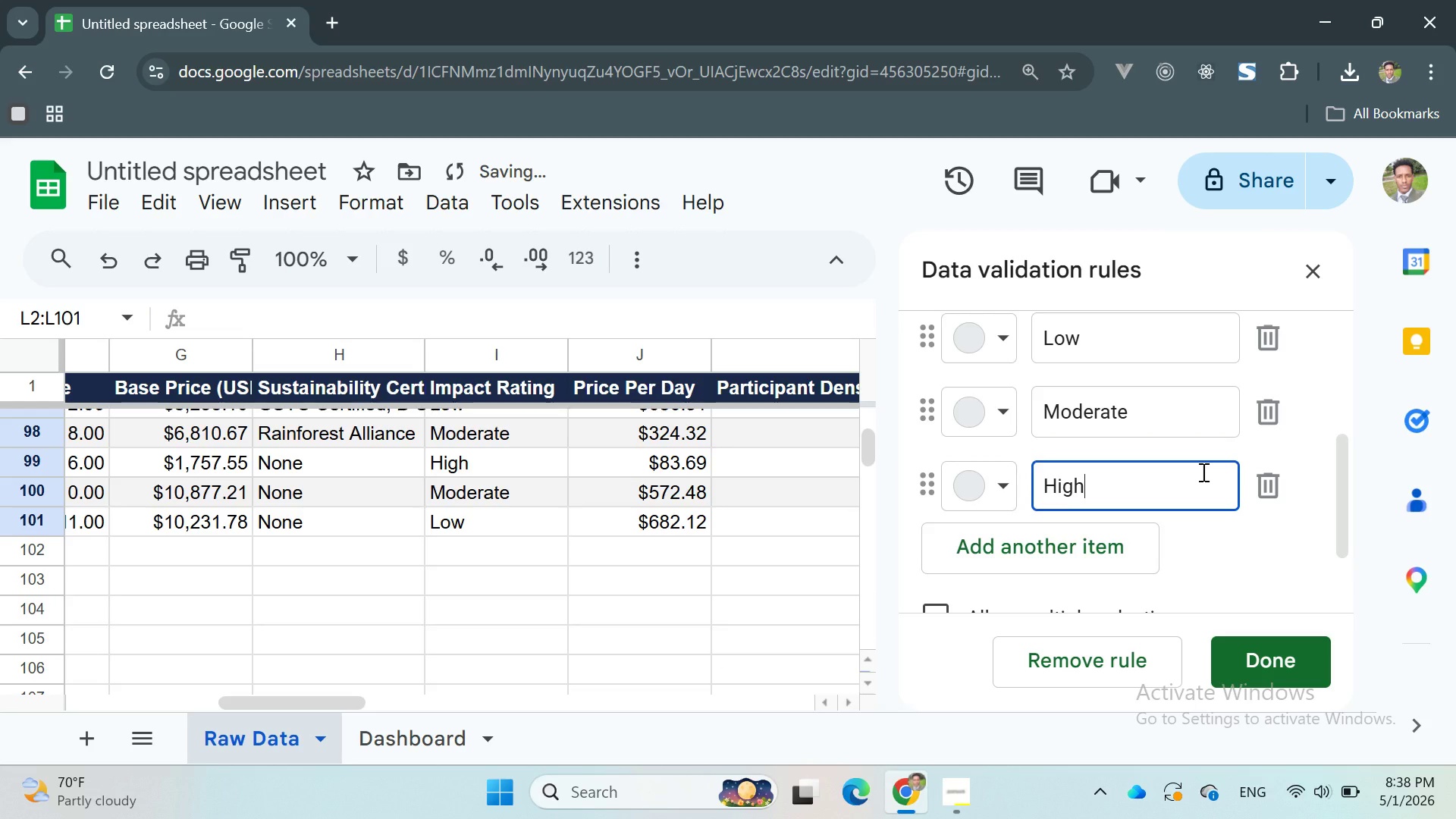 
left_click([1274, 654])
 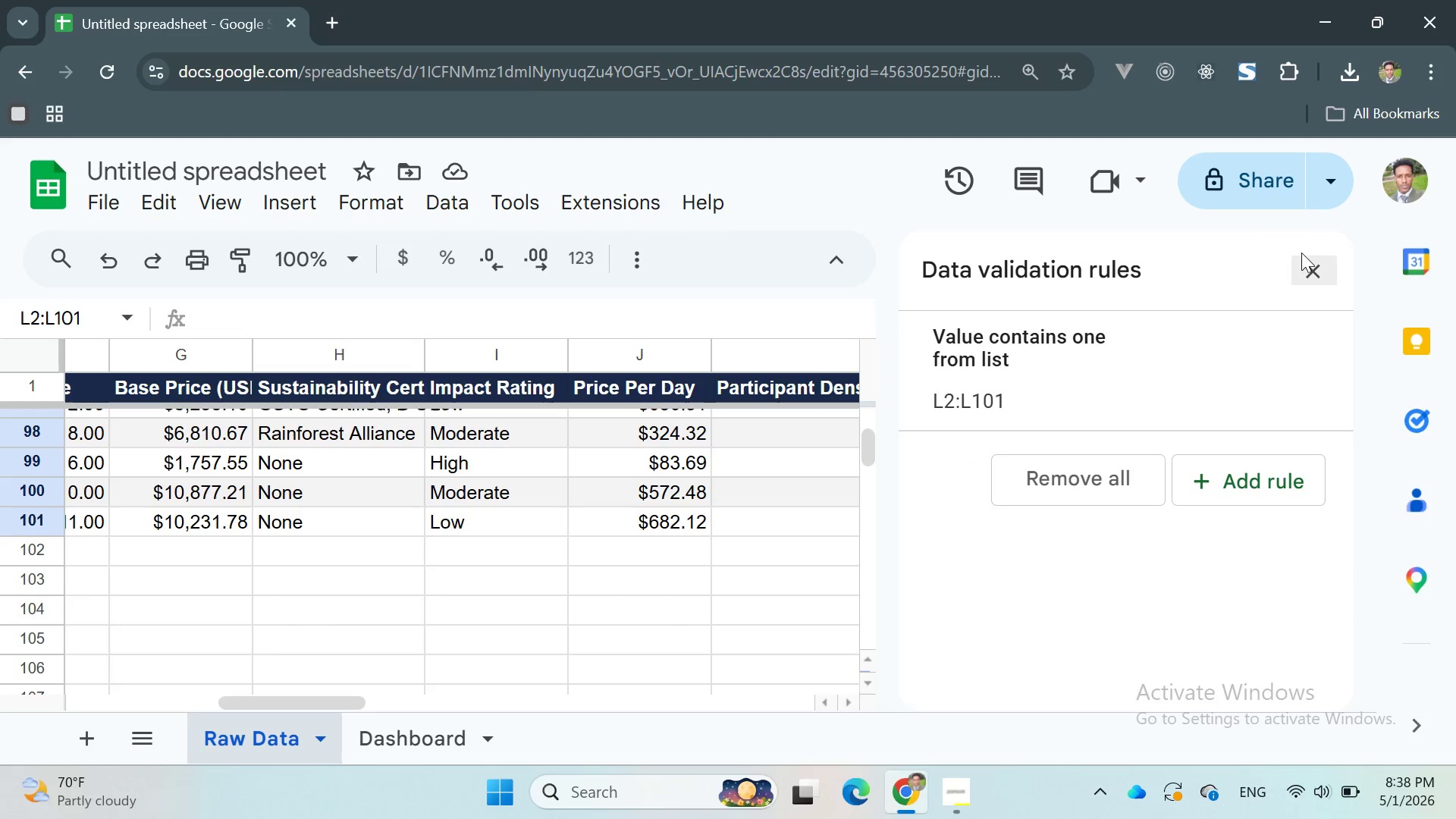 
left_click([1309, 267])
 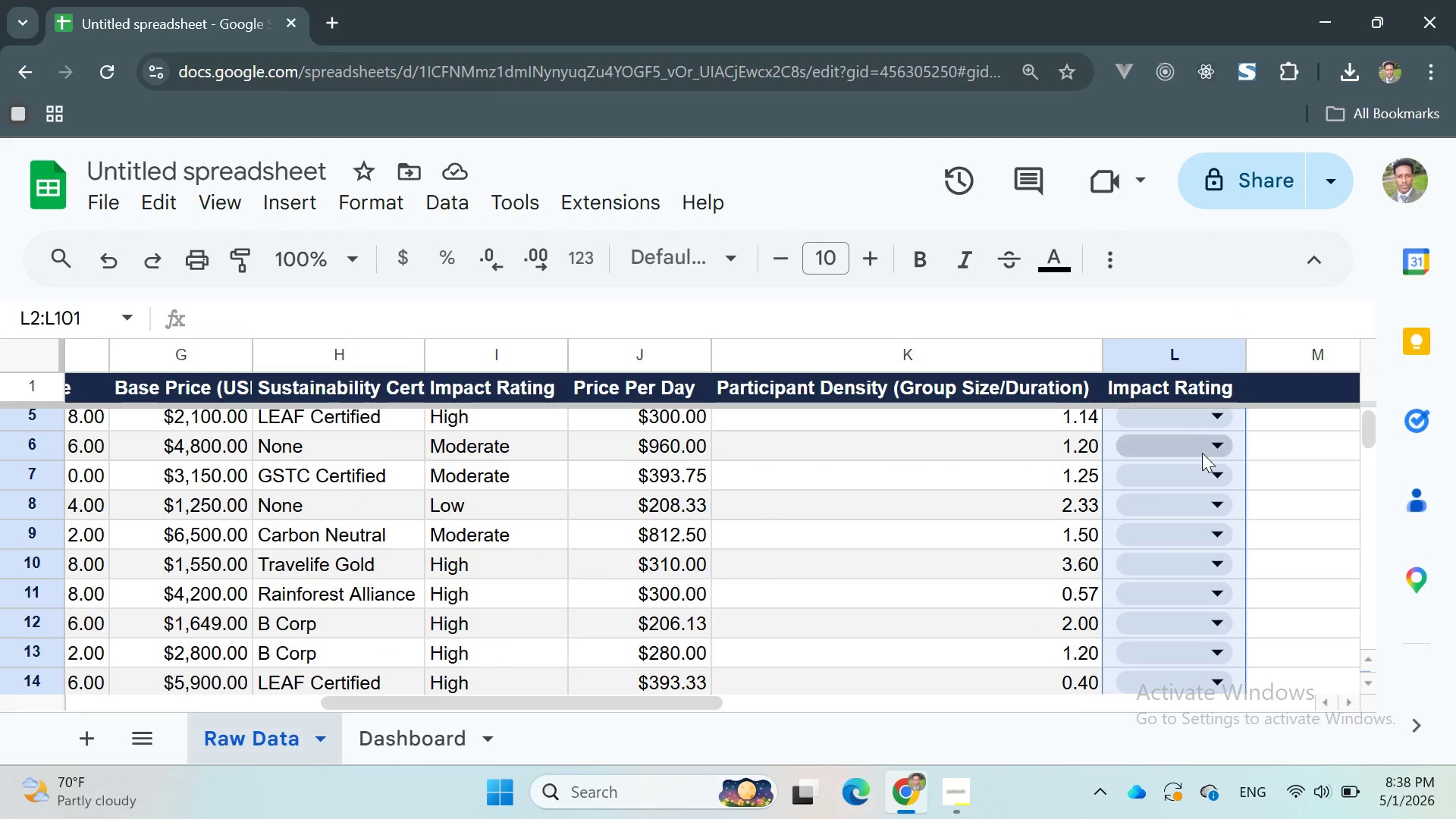 
left_click([1204, 430])
 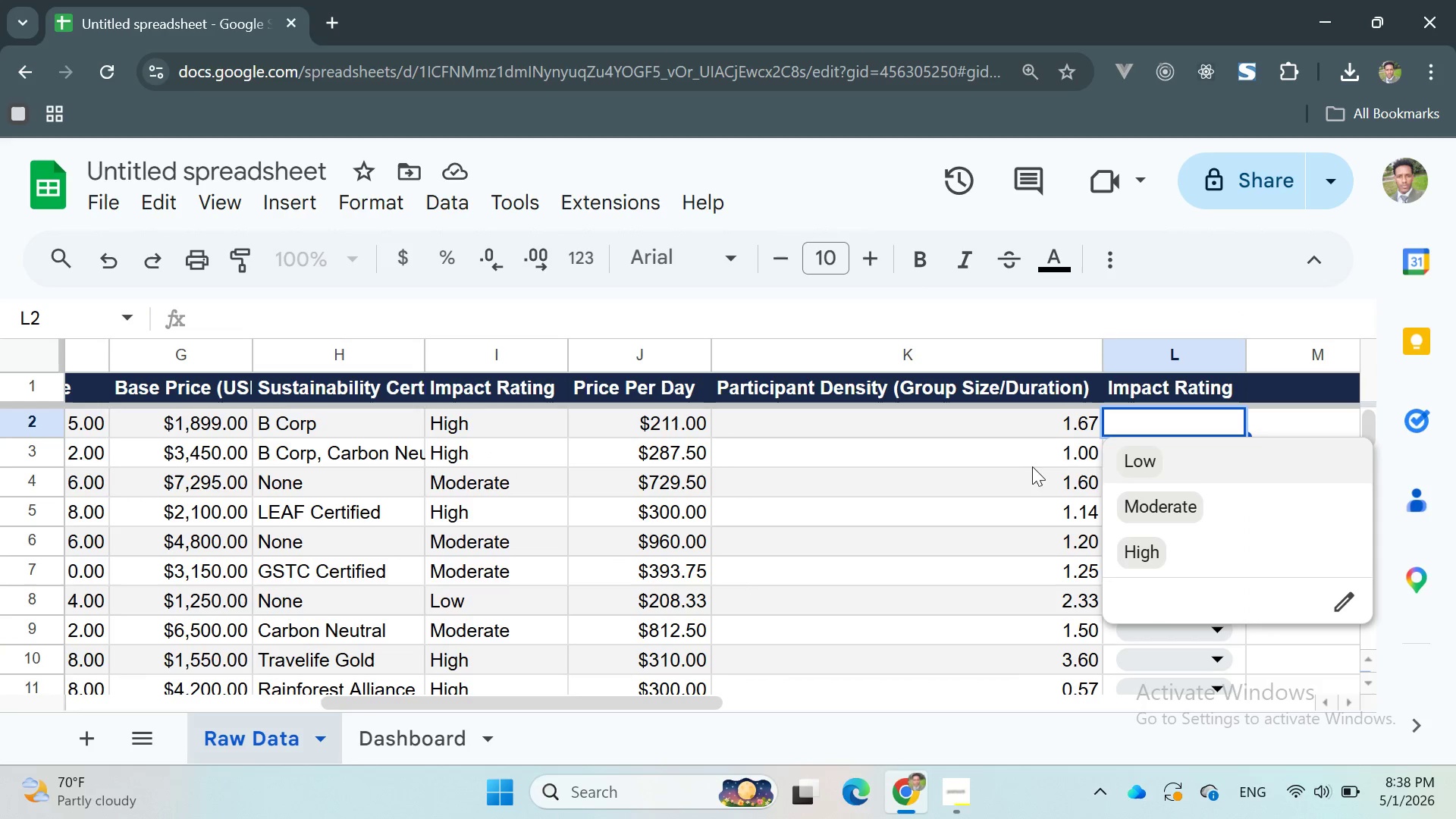 
left_click([1021, 462])
 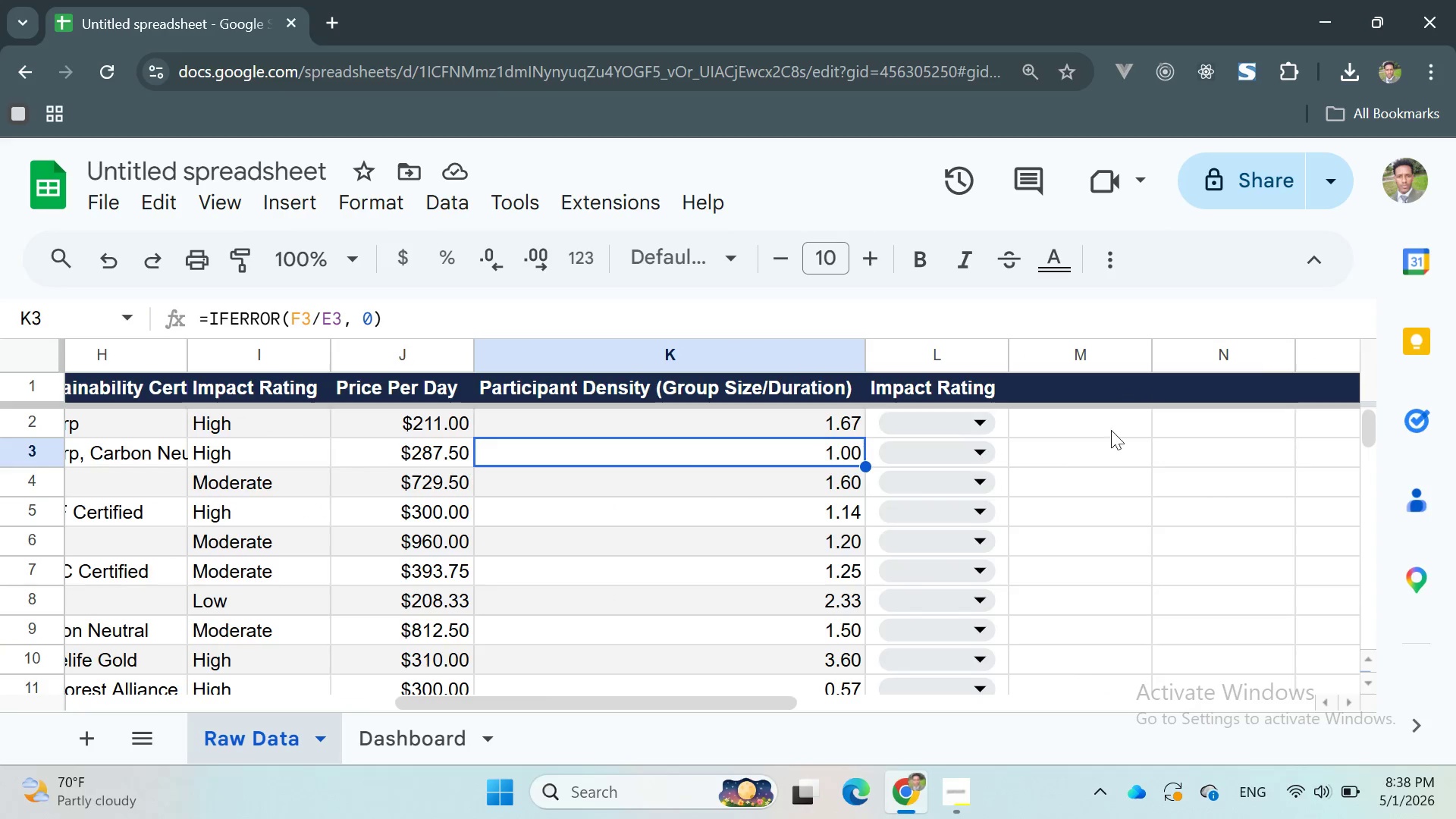 
left_click([1061, 397])
 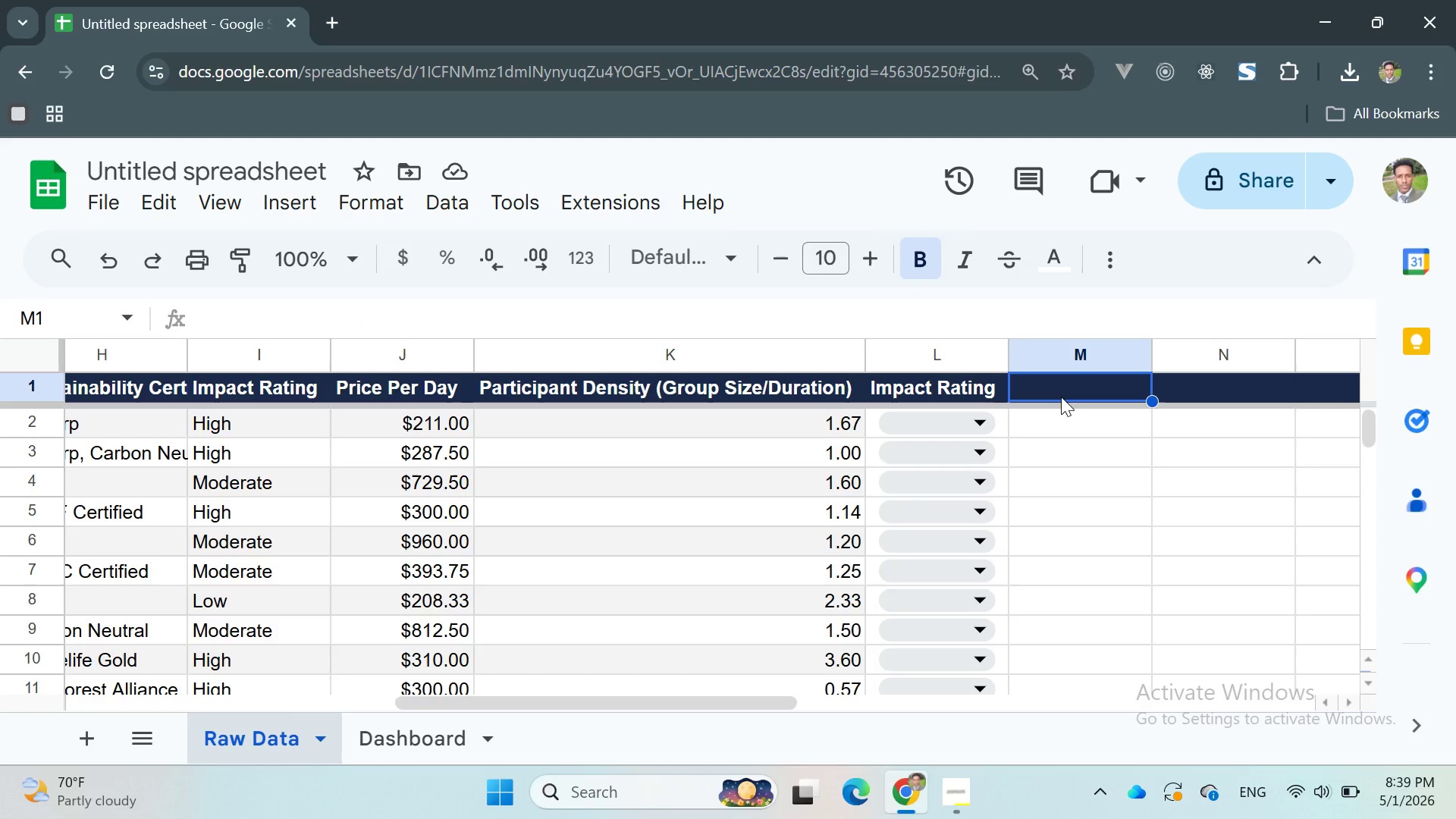 
wait(29.19)
 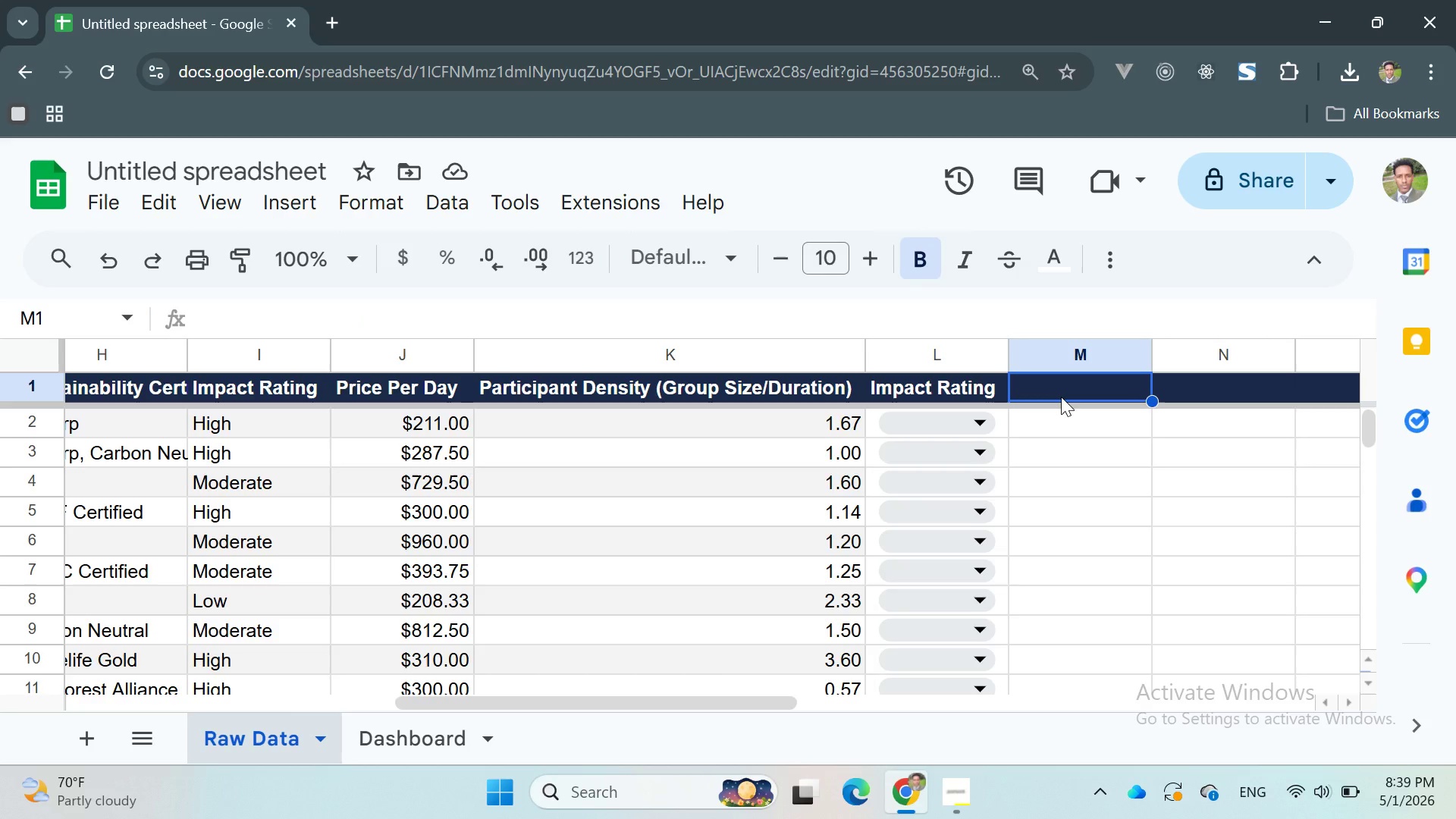 
left_click([978, 422])
 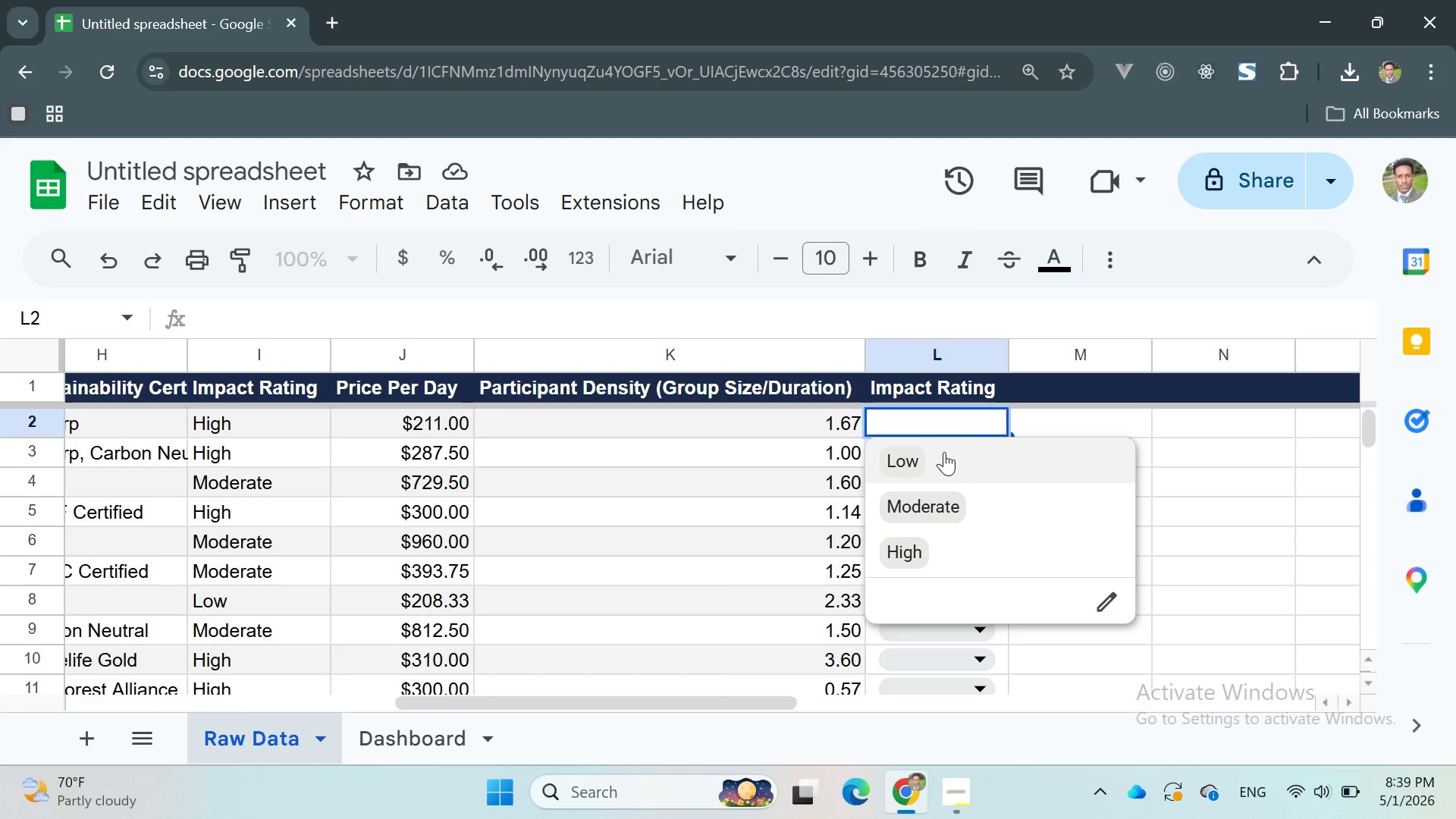 
left_click([939, 456])
 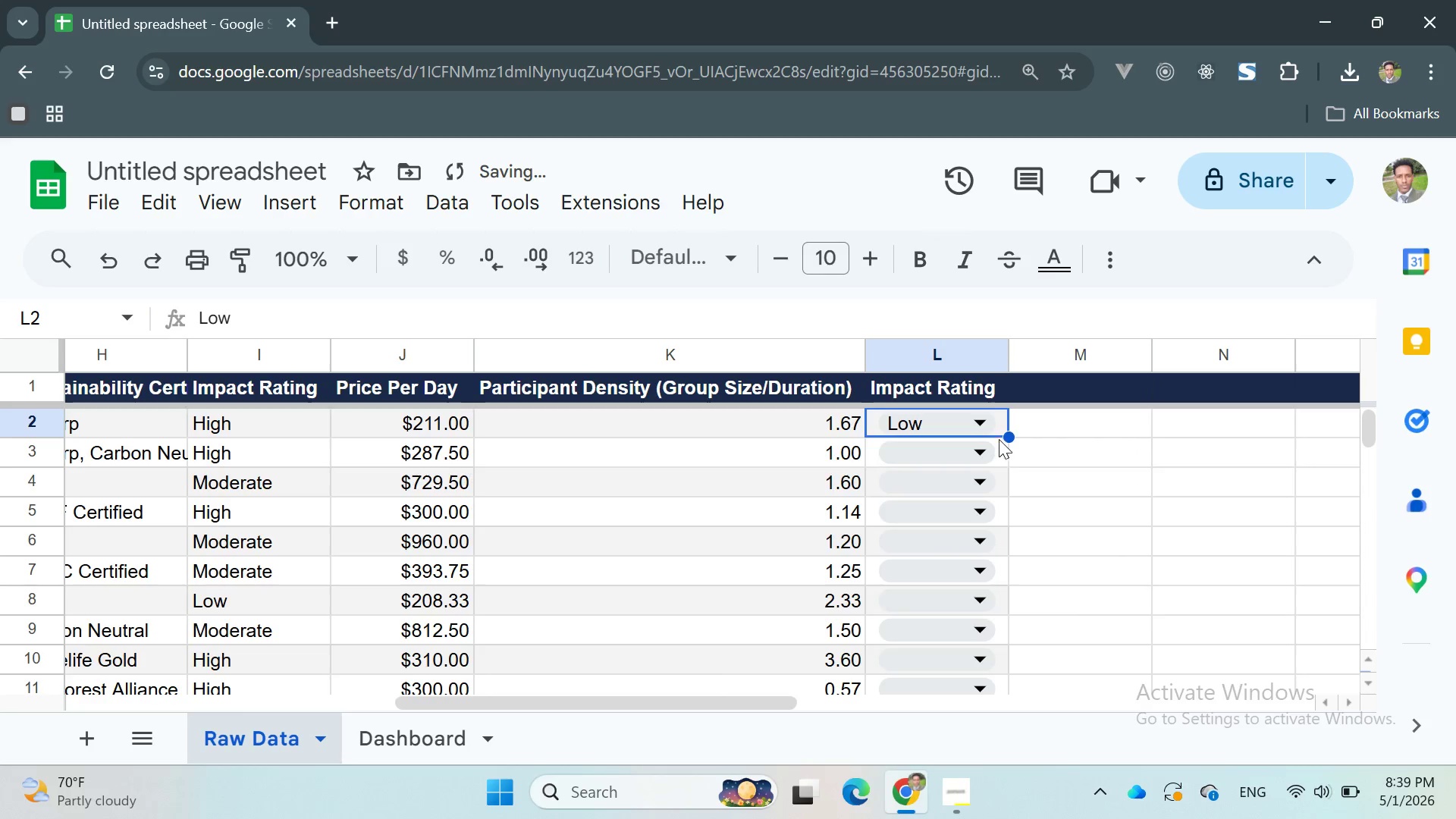 
left_click([987, 432])
 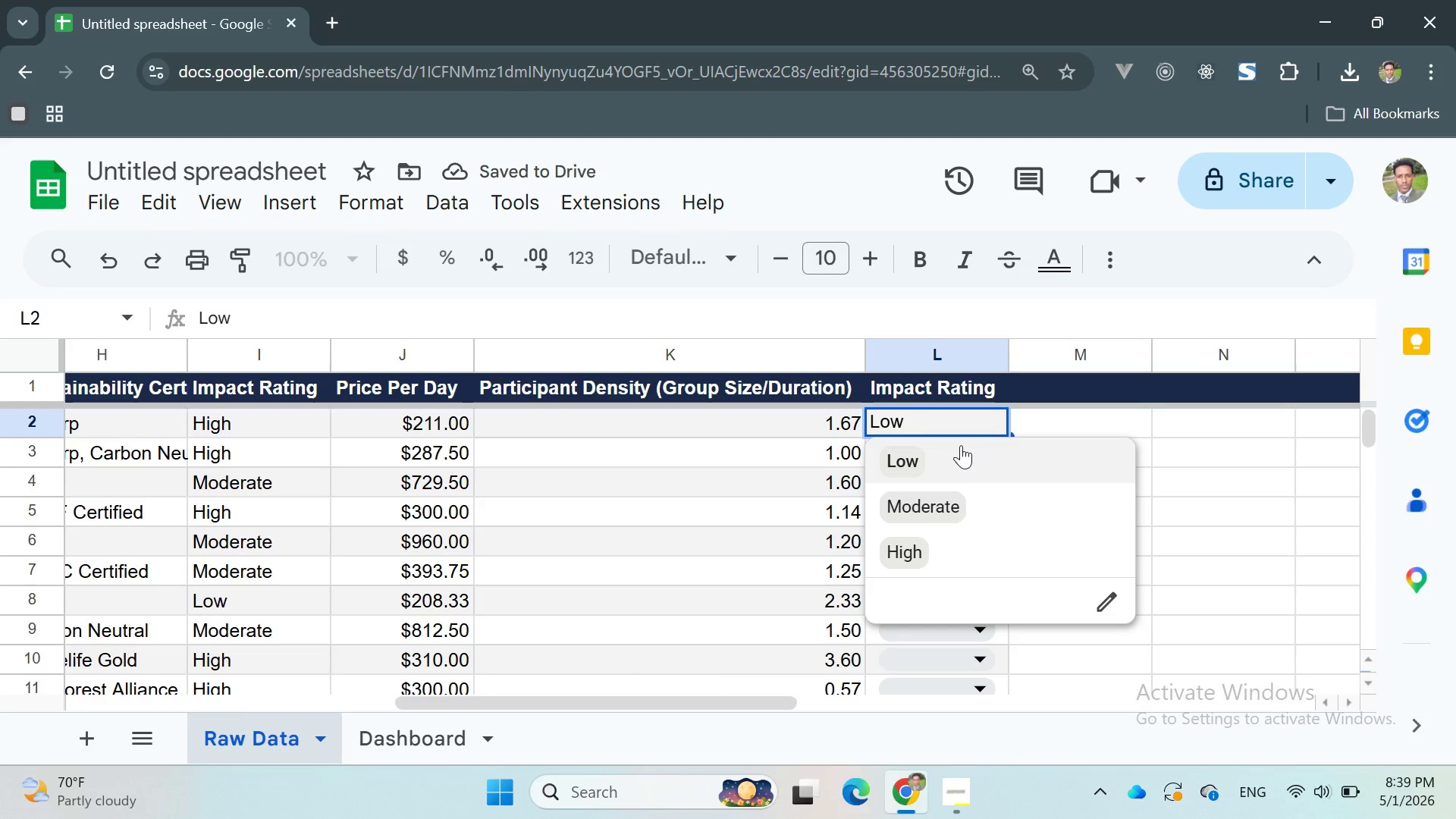 
left_click([1087, 415])
 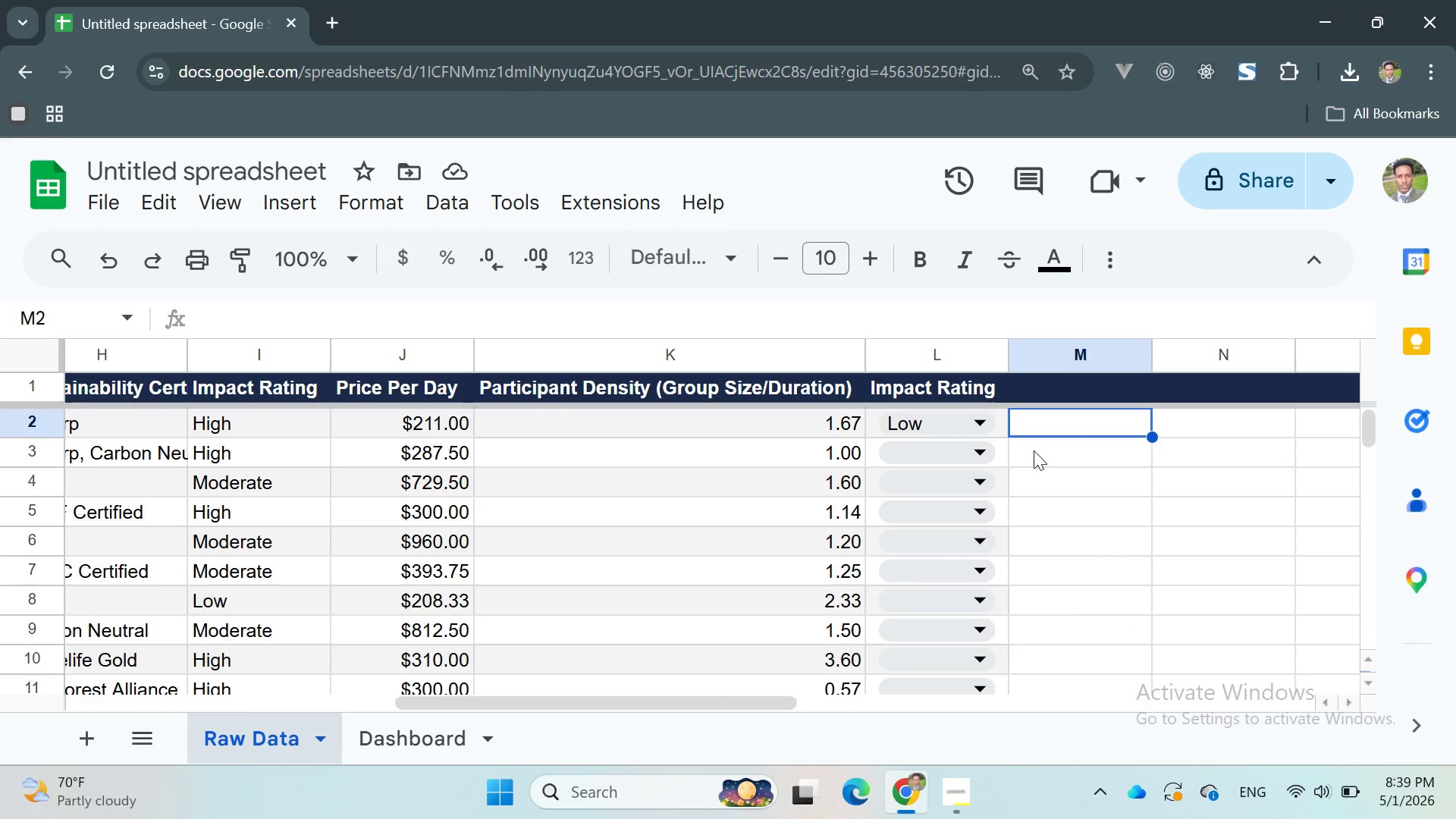 
wait(16.69)
 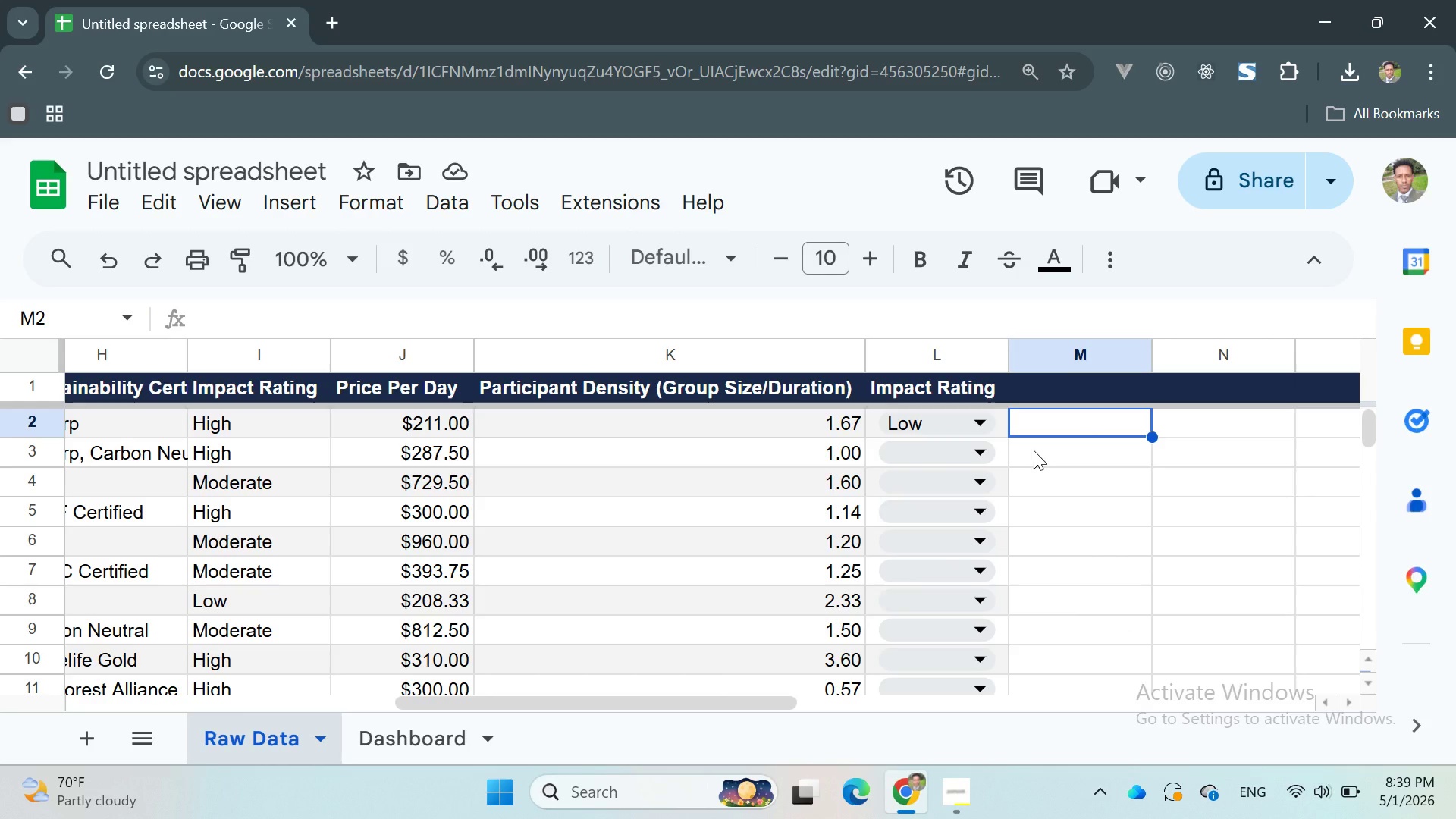 
left_click([1072, 507])
 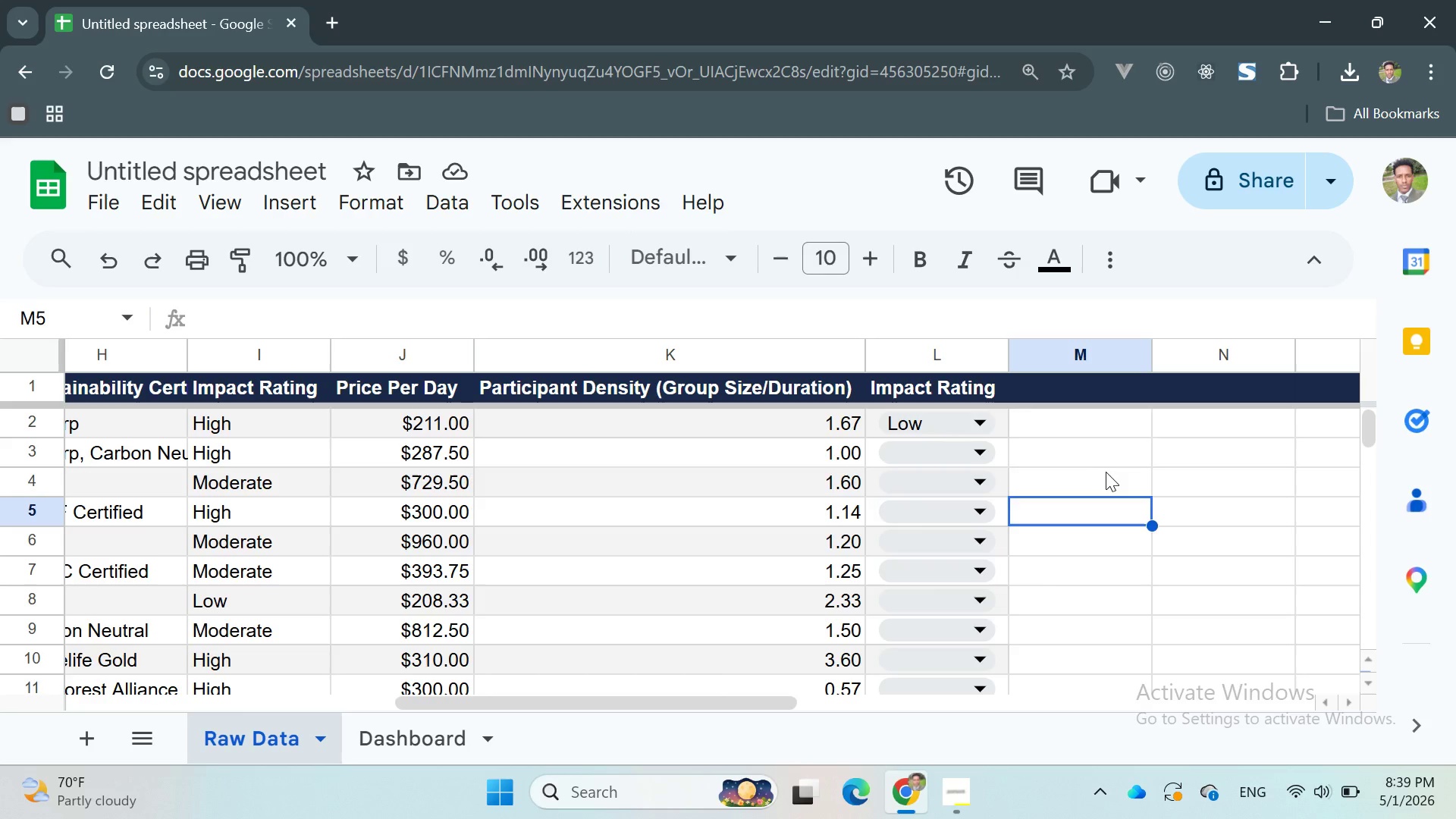 
left_click([1100, 469])
 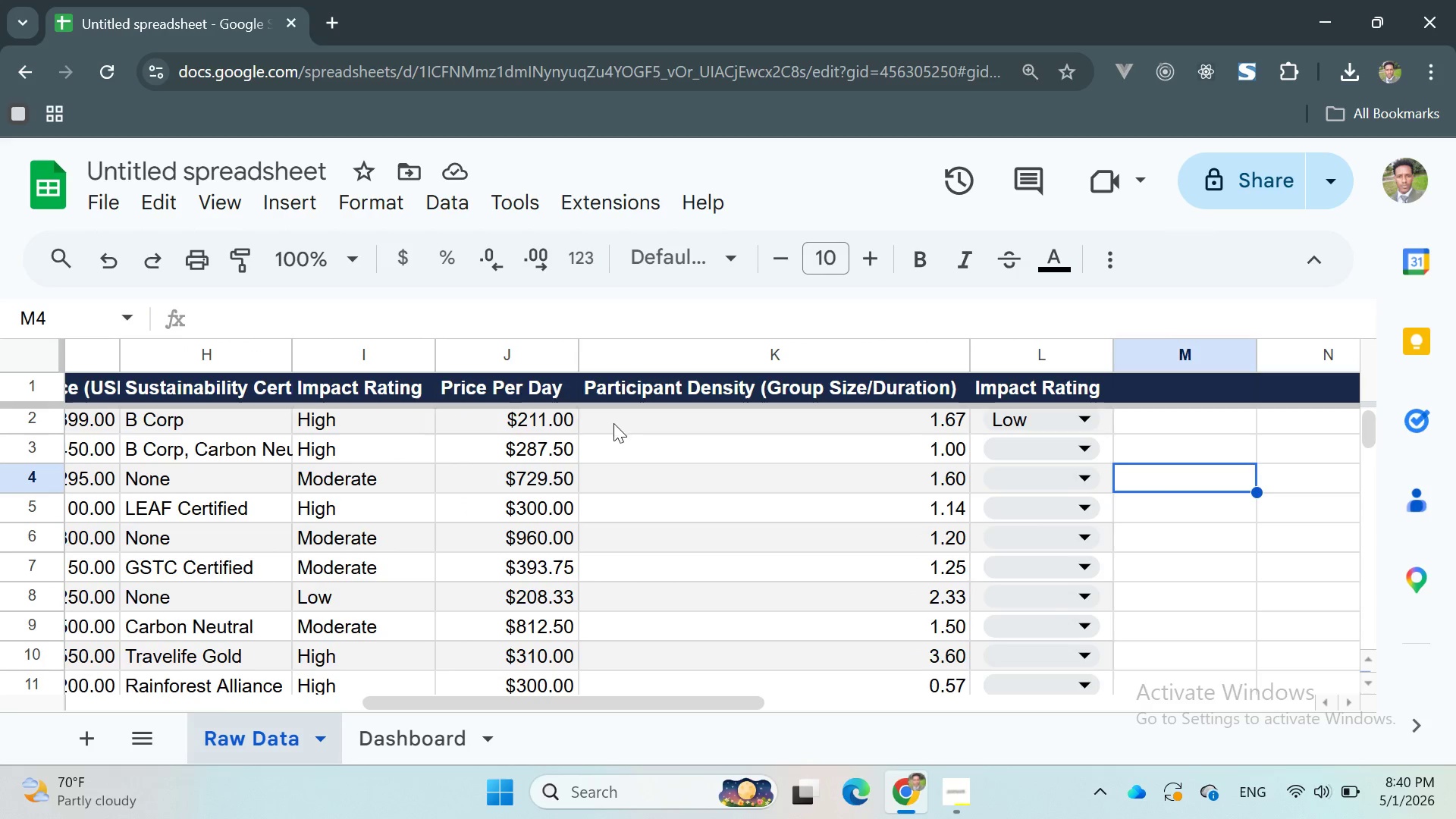 
wait(16.48)
 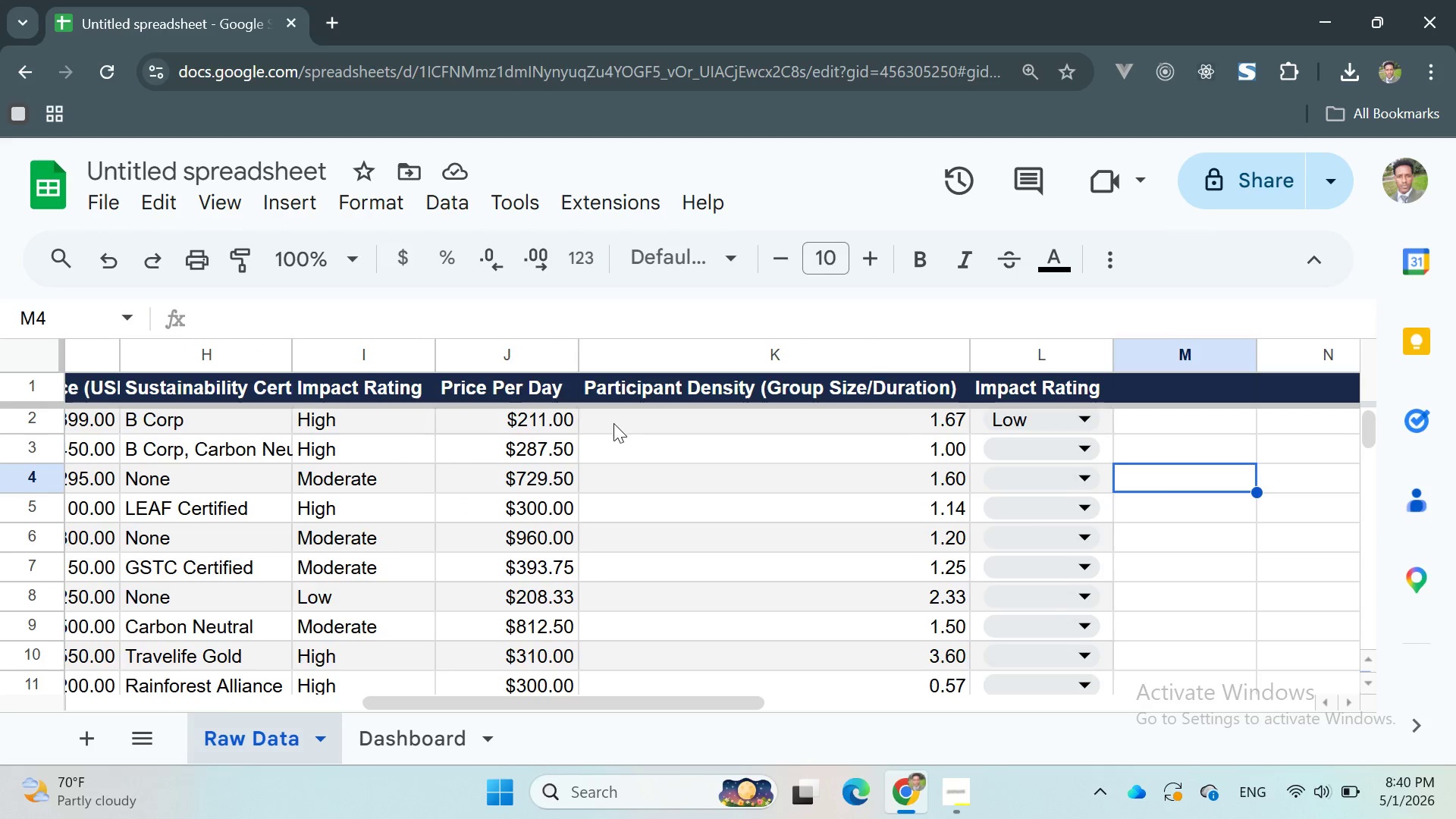 
left_click([570, 354])
 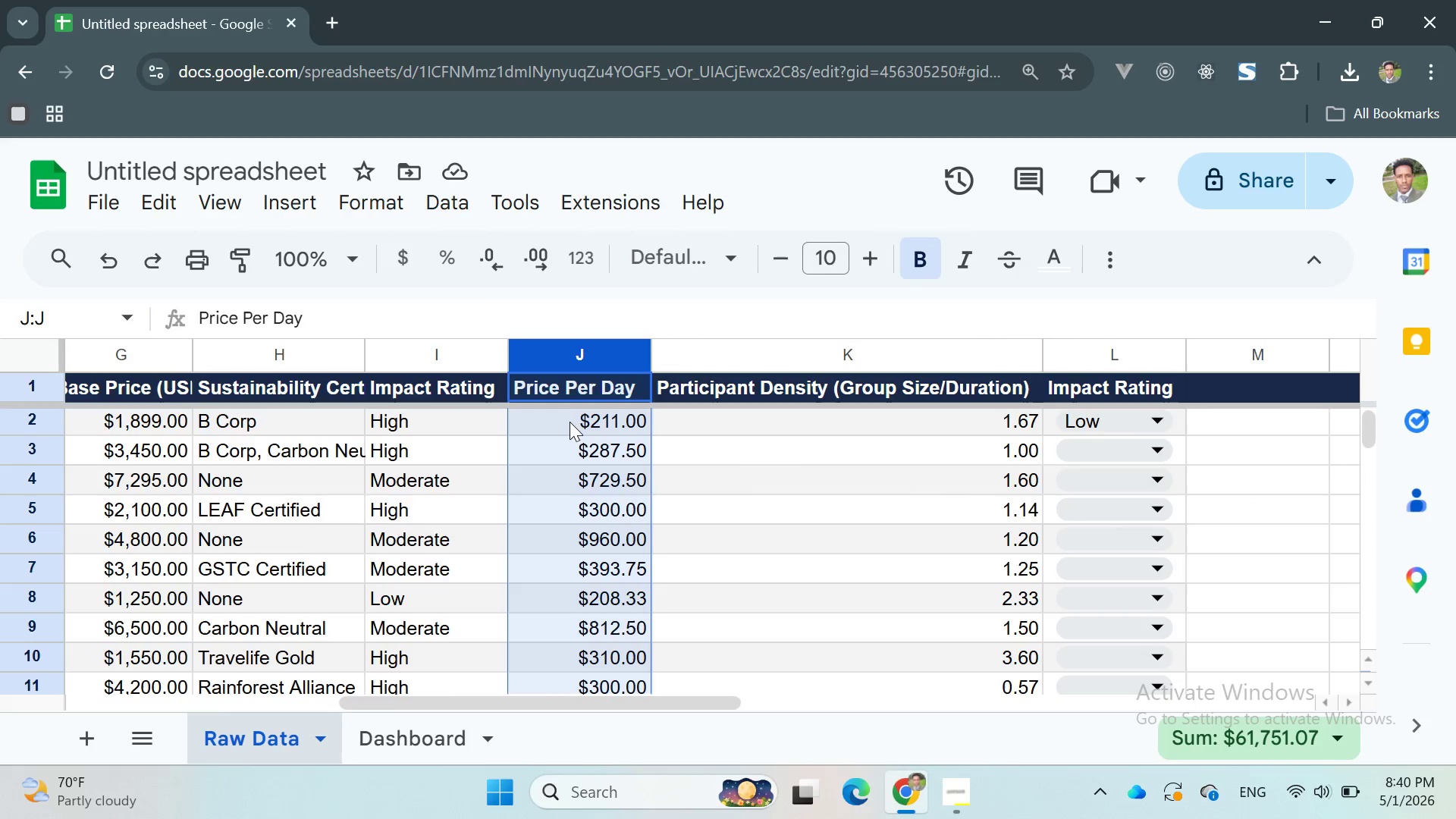 
left_click([570, 422])
 